 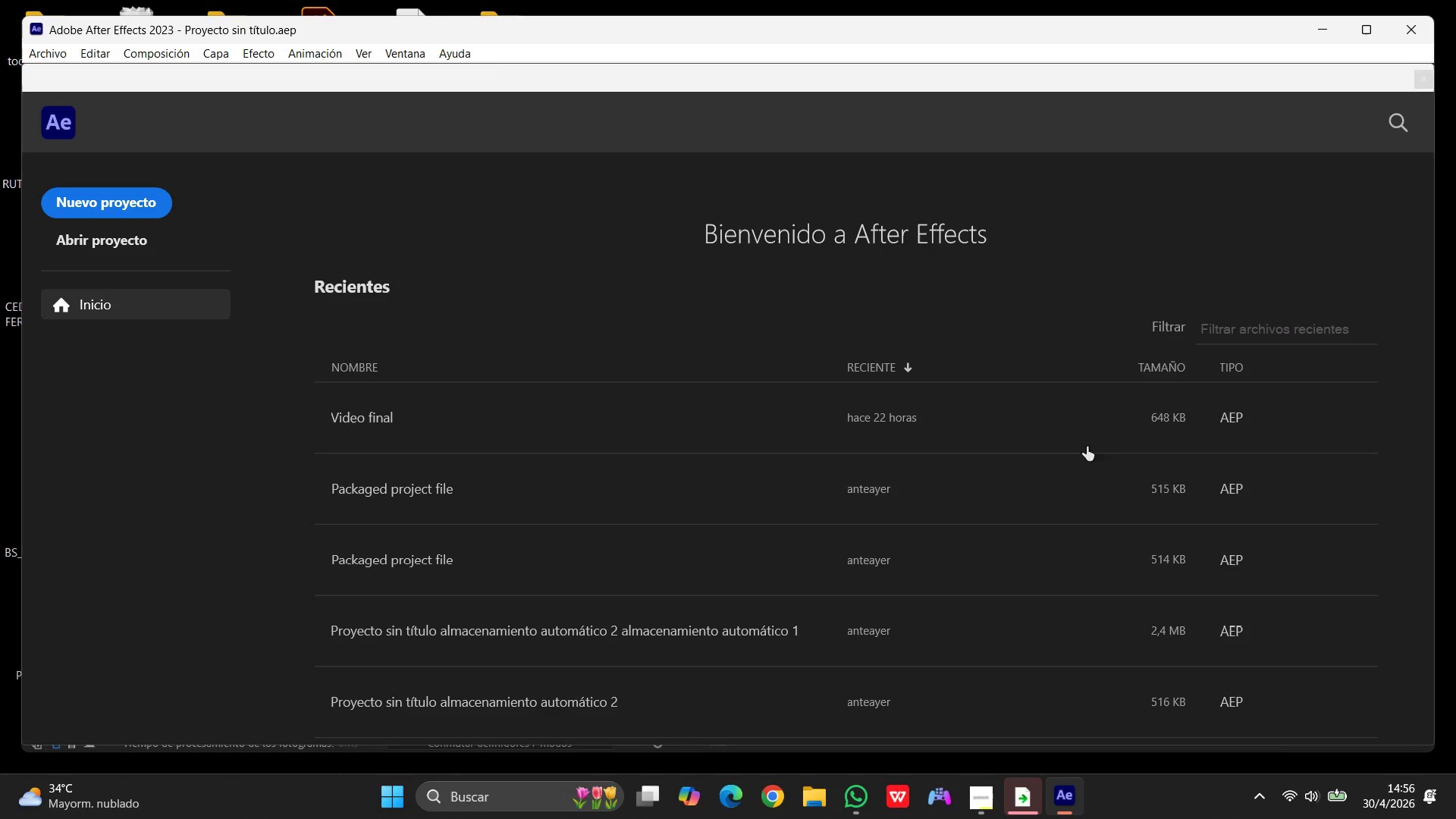 
left_click([1364, 36])
 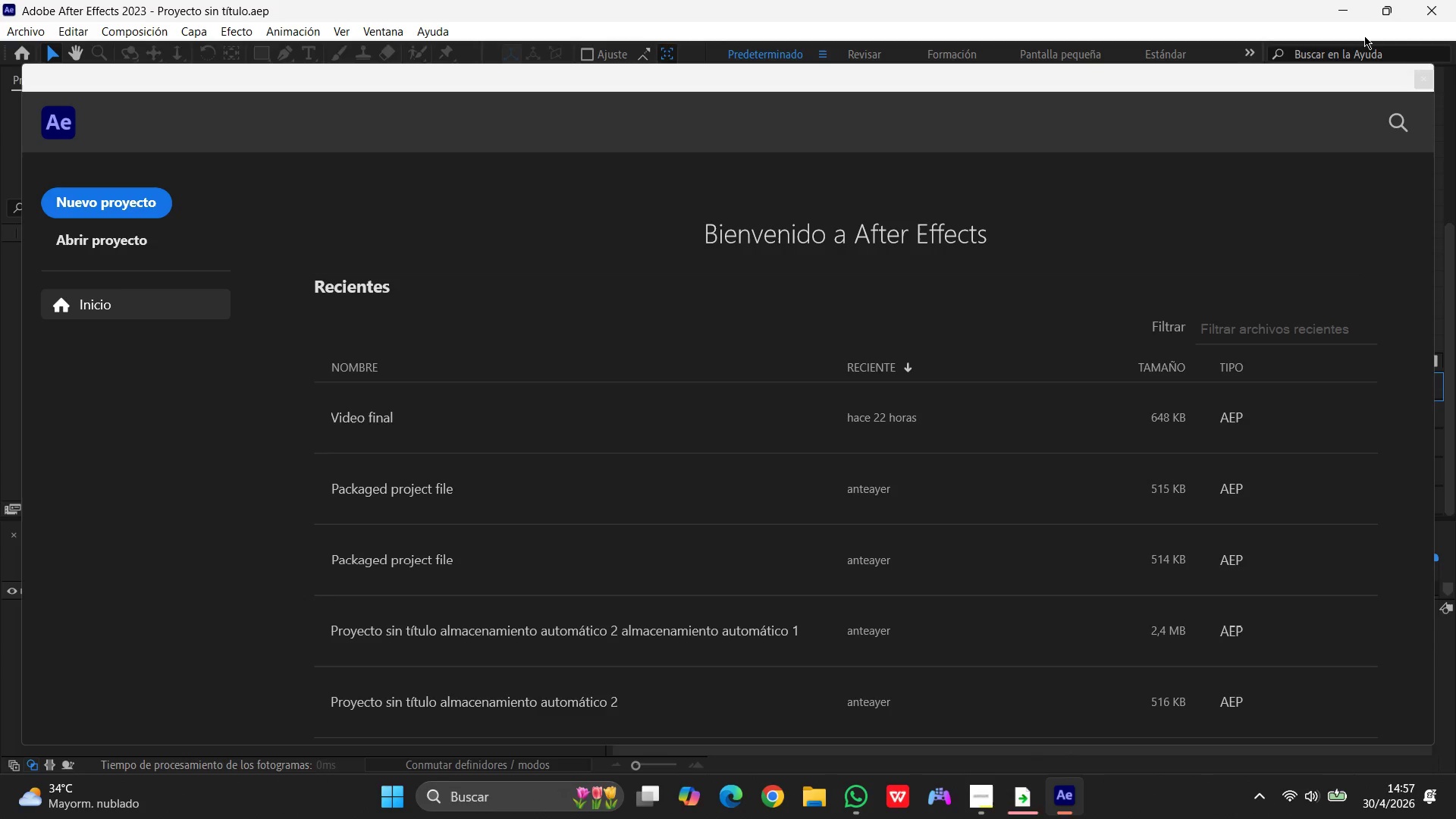 
wait(43.98)
 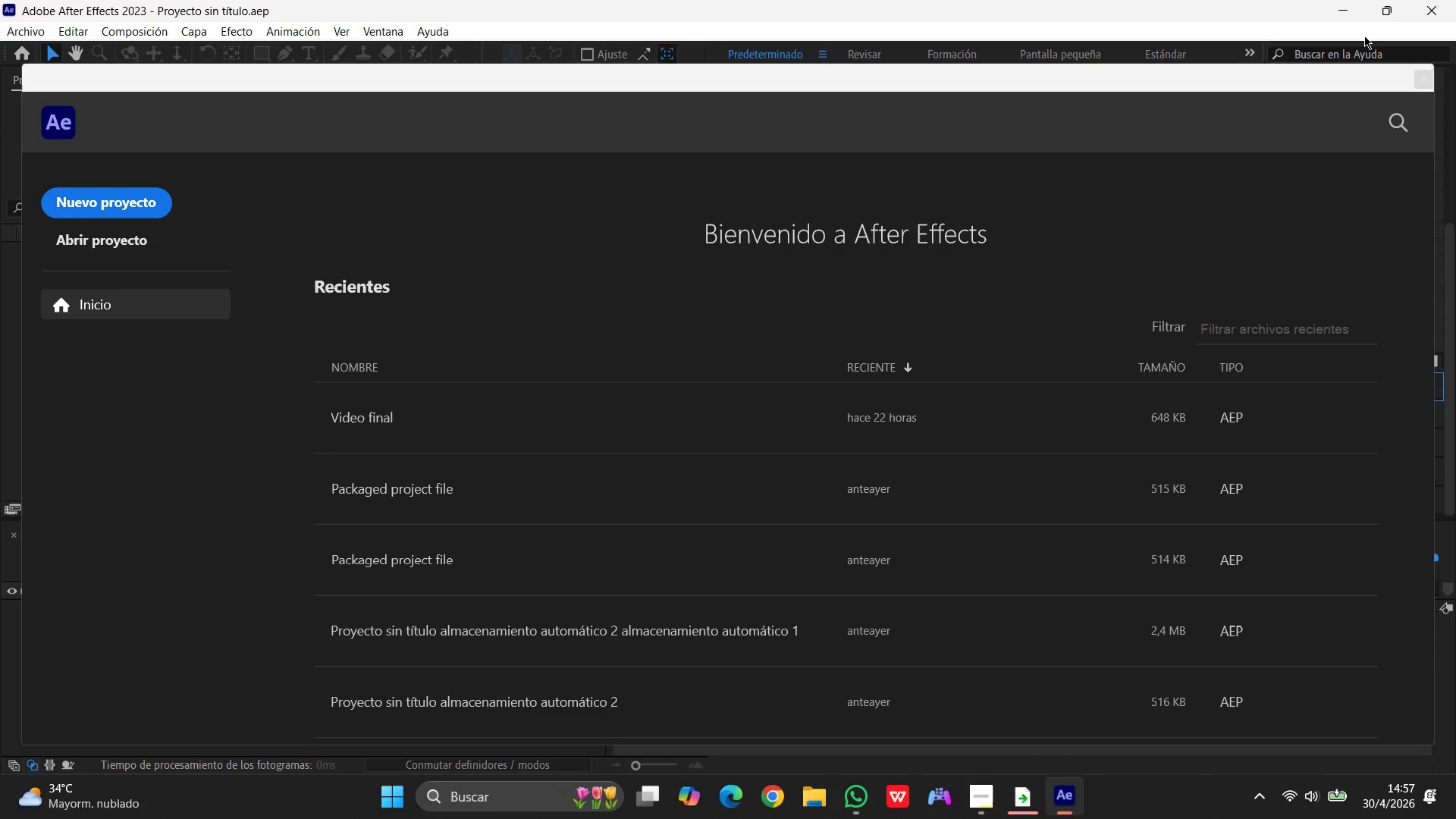 
left_click([135, 34])
 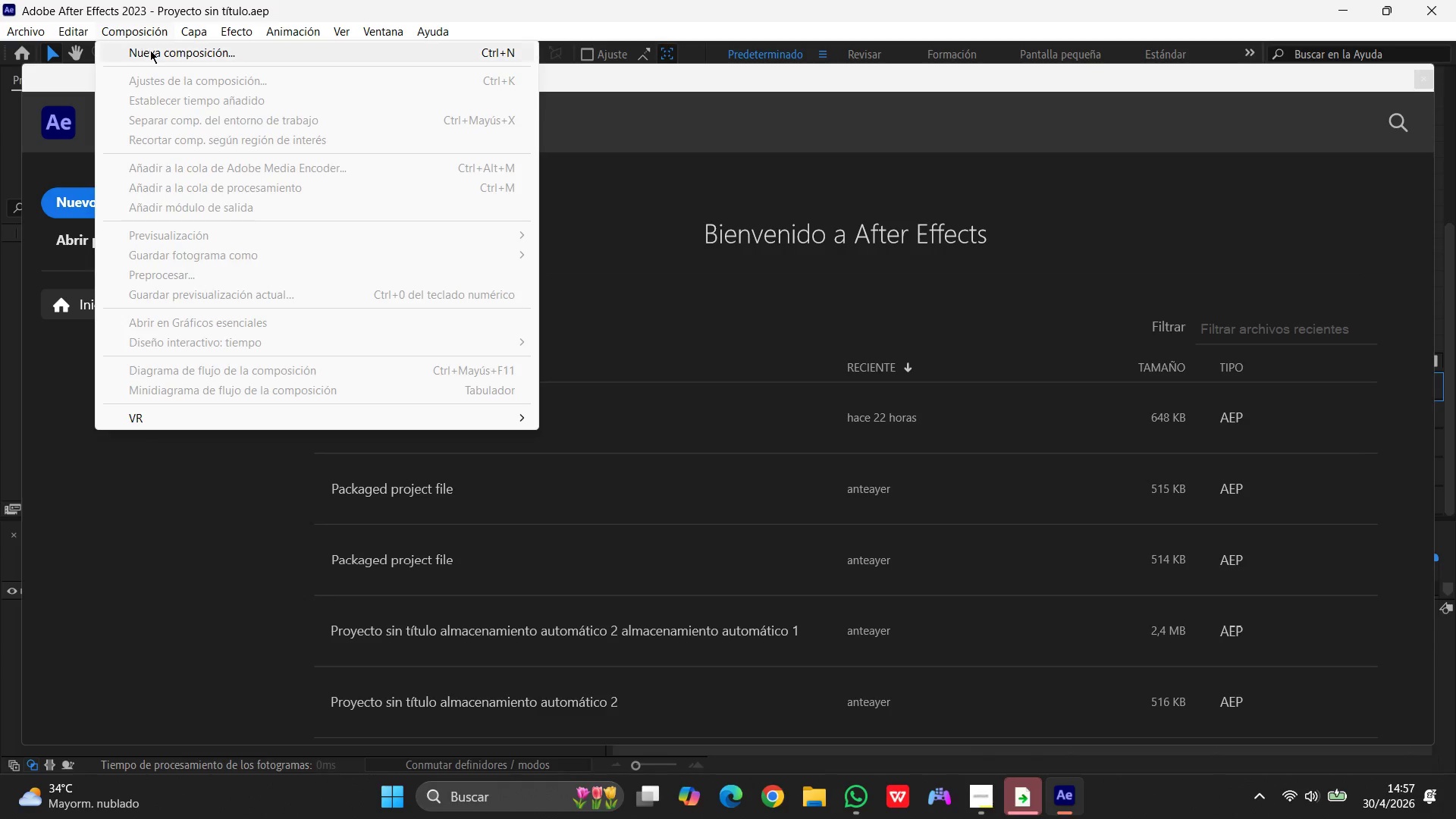 
left_click([150, 50])
 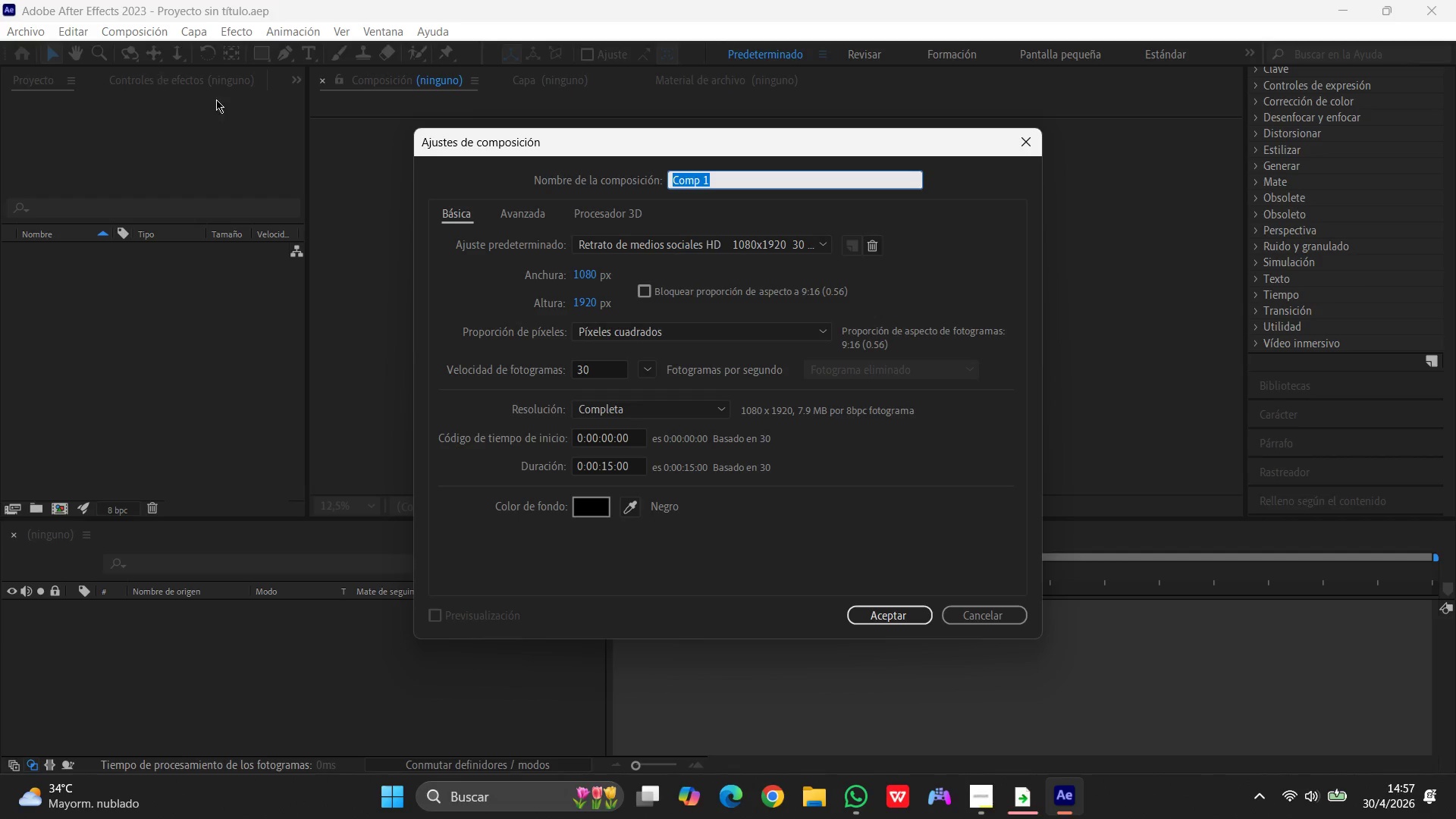 
wait(5.53)
 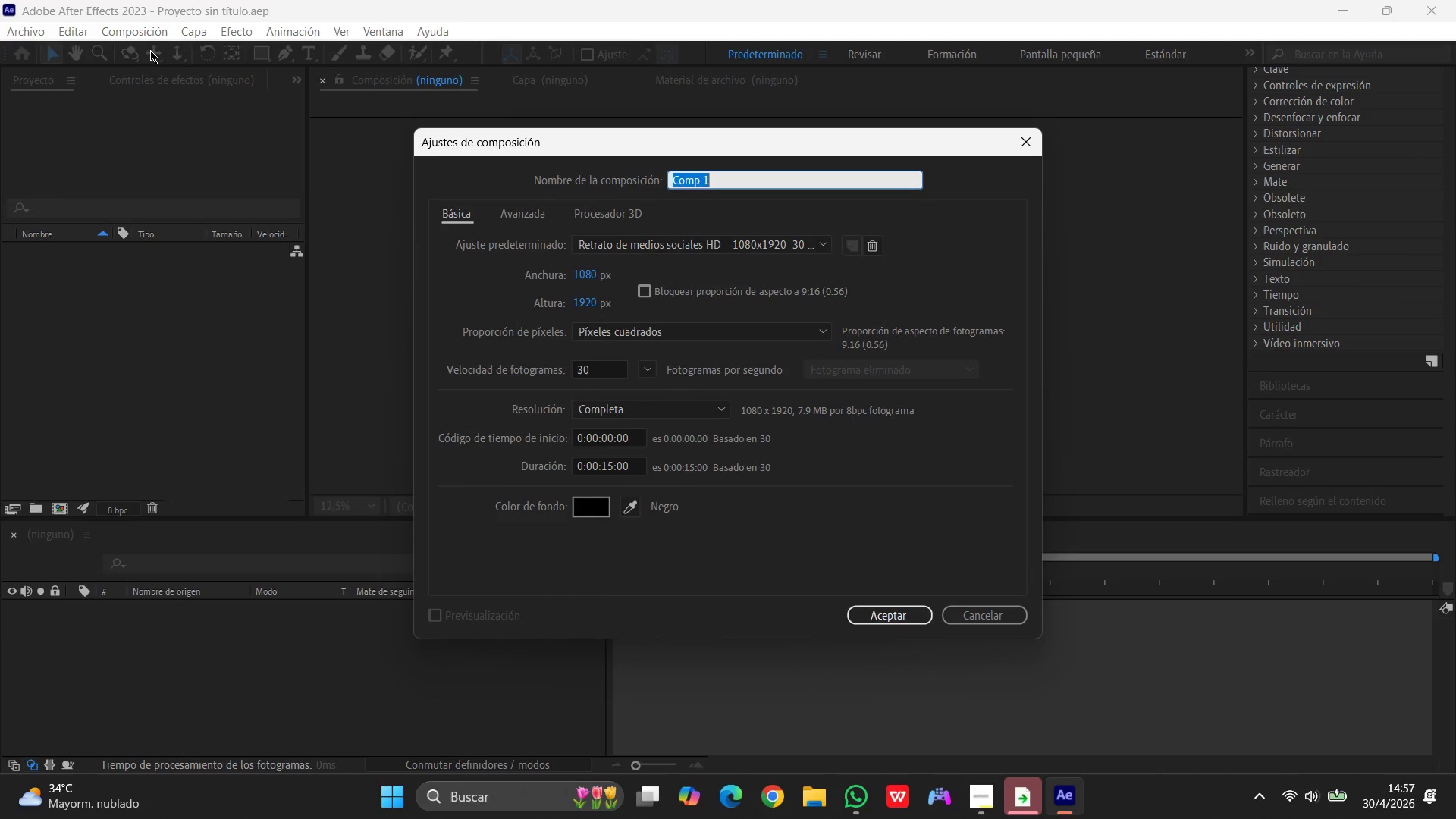 
type(Vela Lab)
 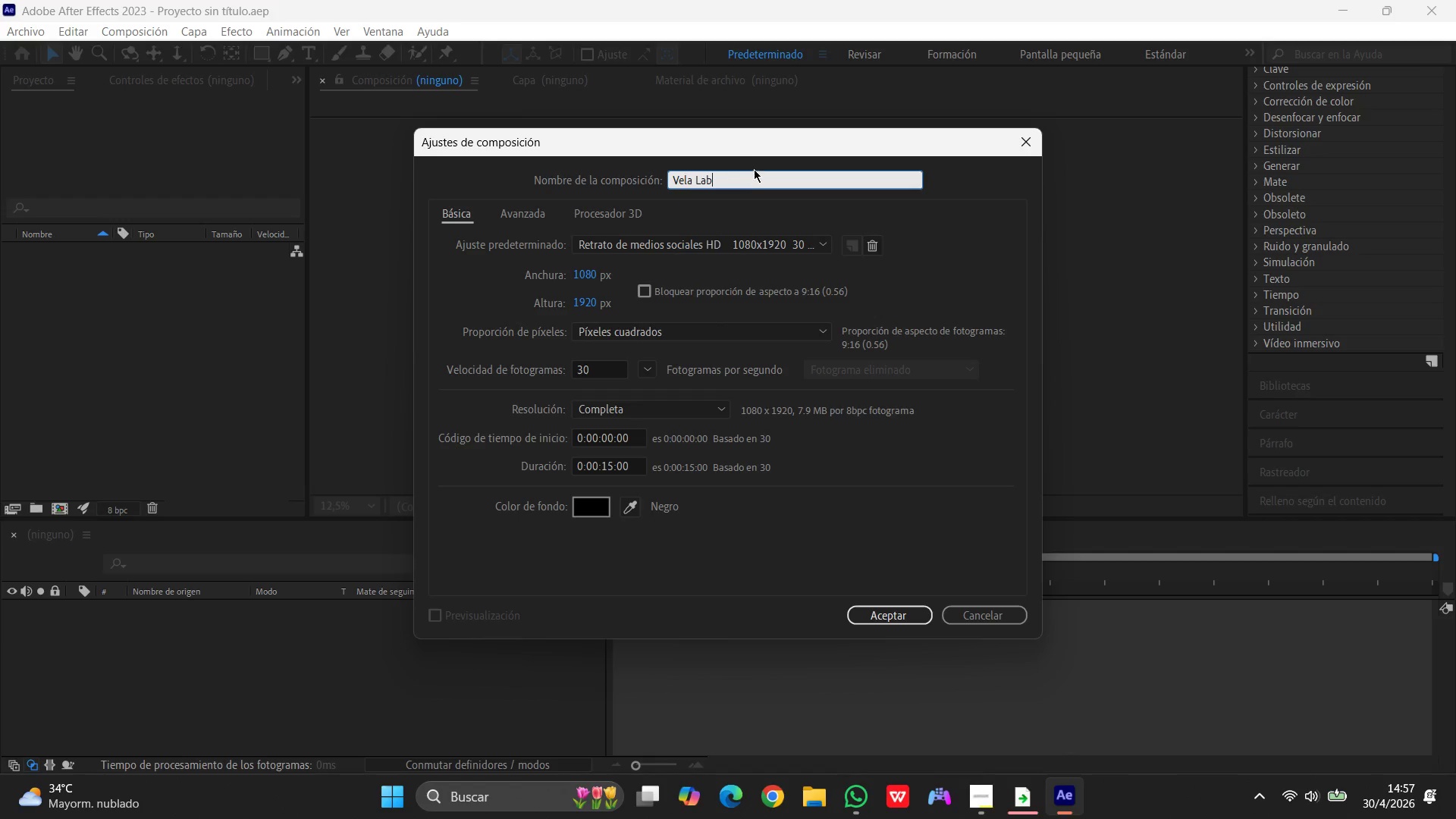 
left_click([588, 301])
 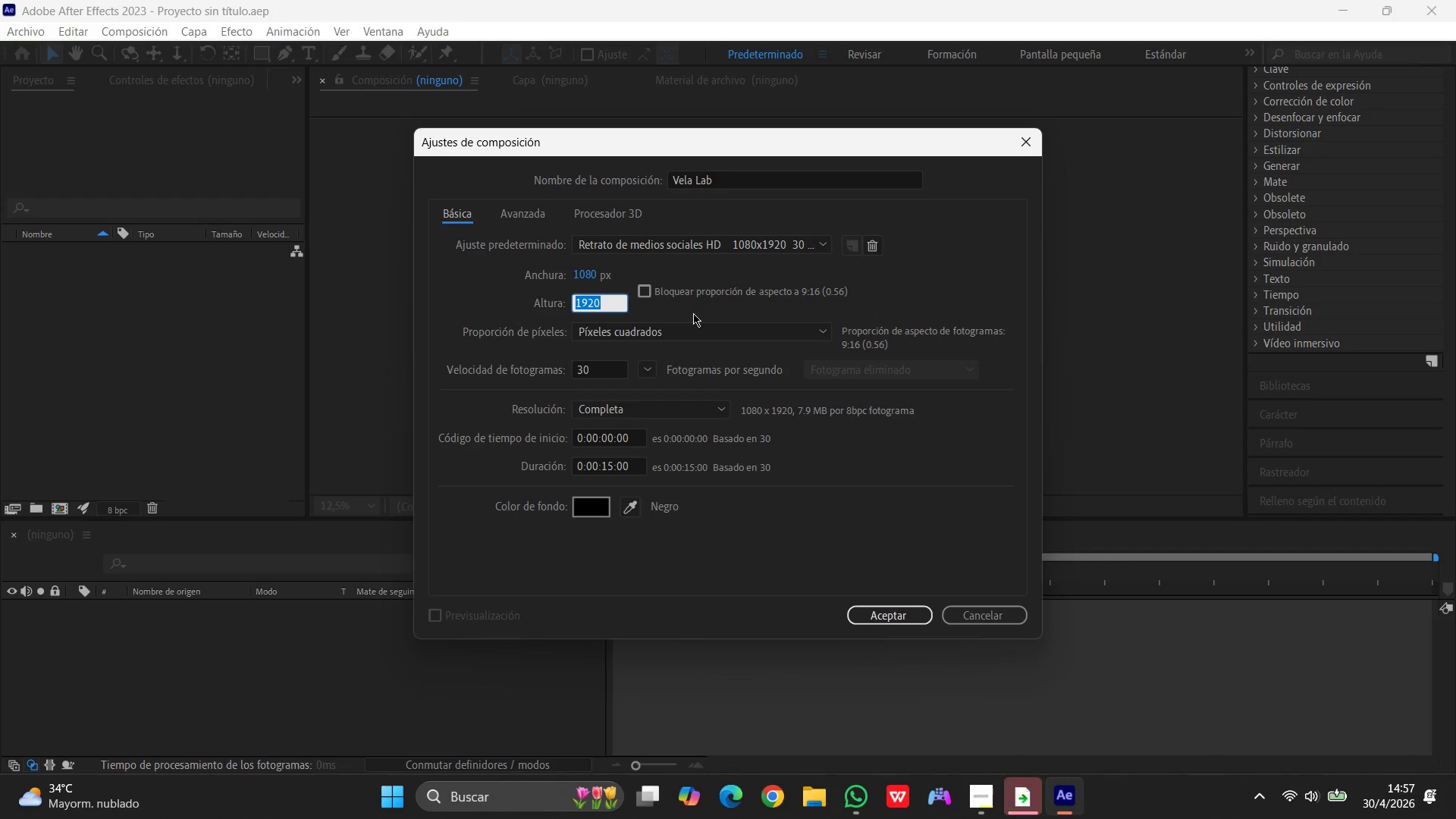 
key(Numpad1)
 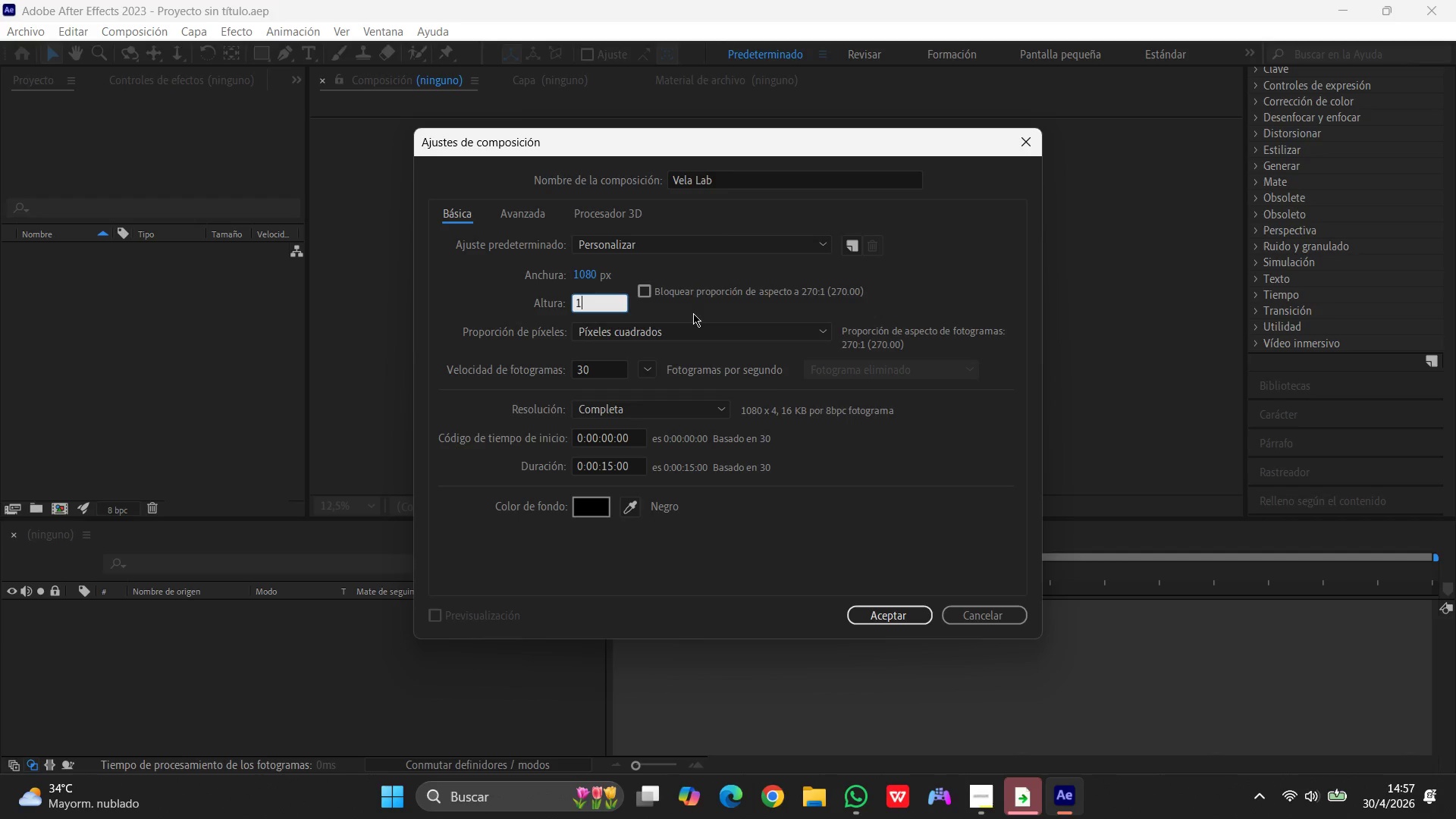 
key(Numpad0)
 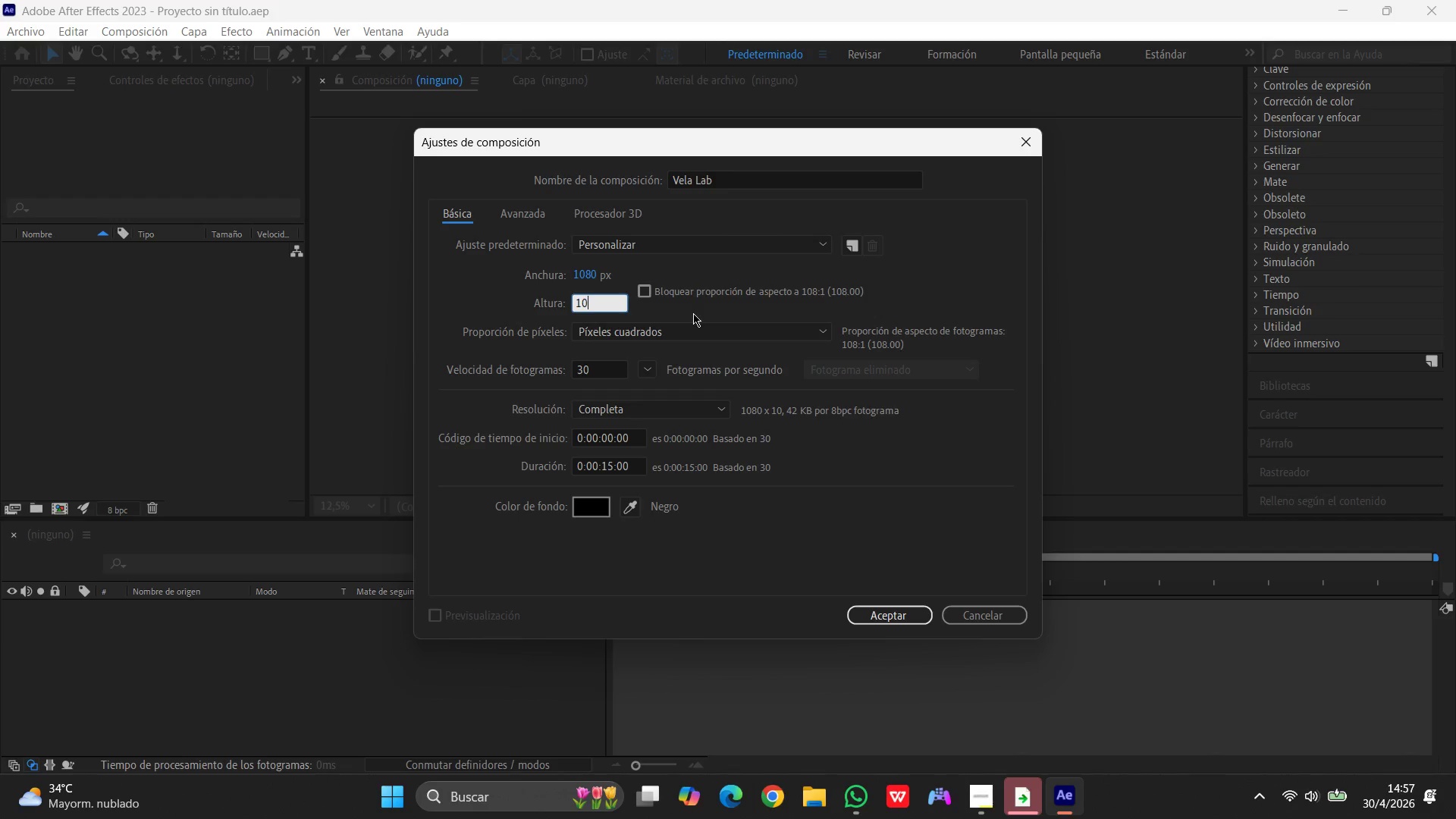 
key(Numpad8)
 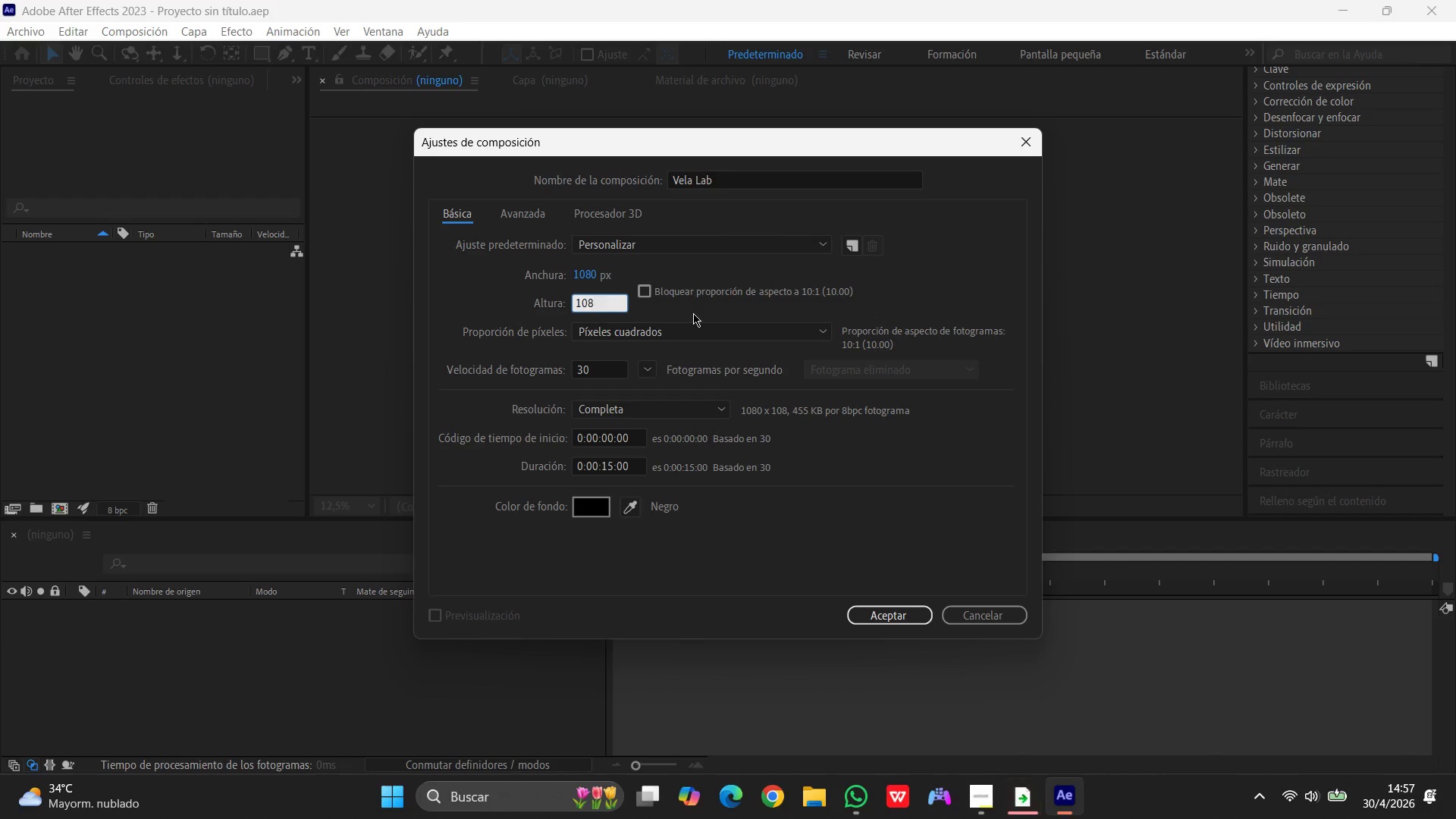 
key(Numpad0)
 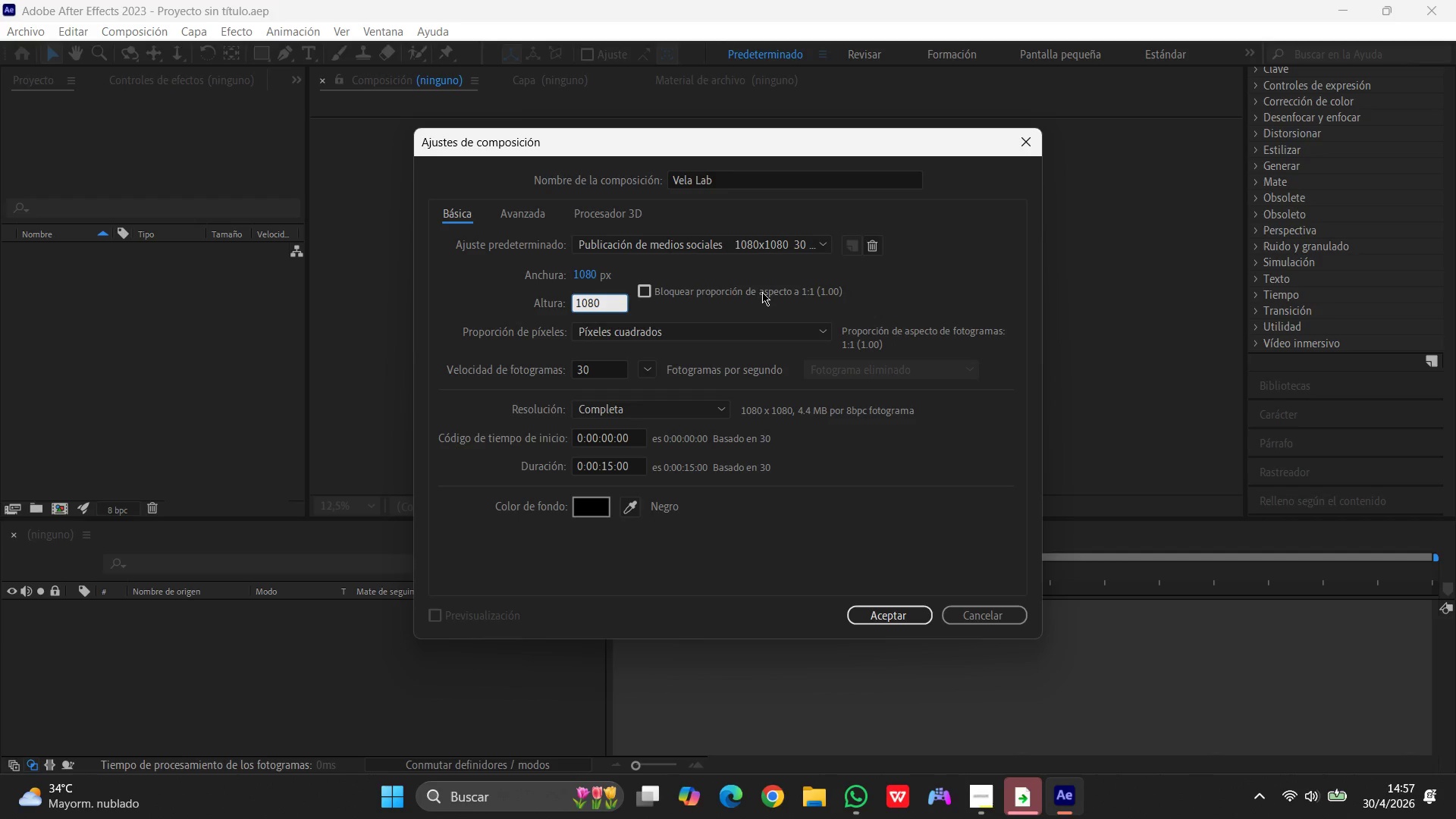 
wait(5.25)
 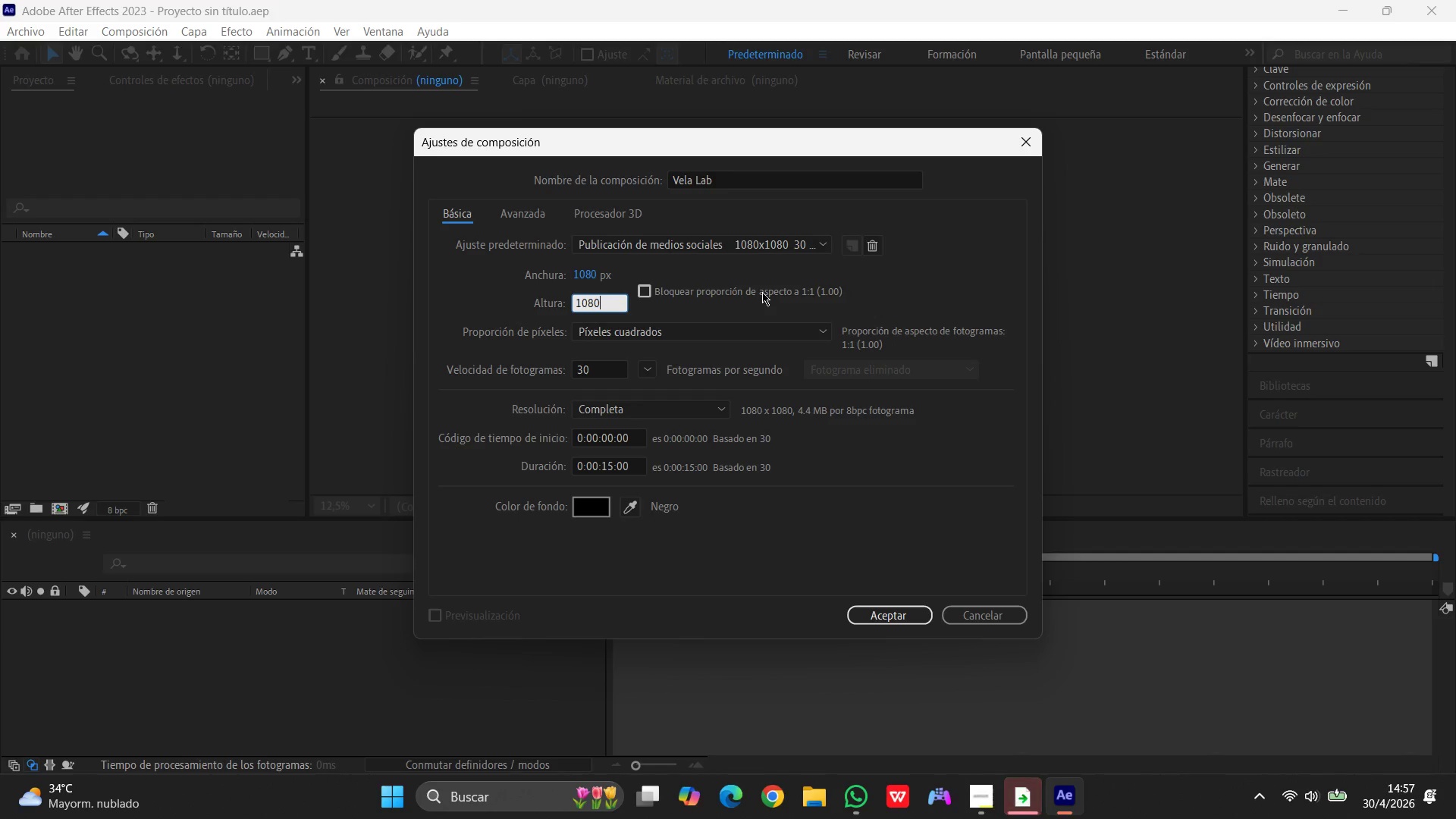 
left_click([601, 466])
 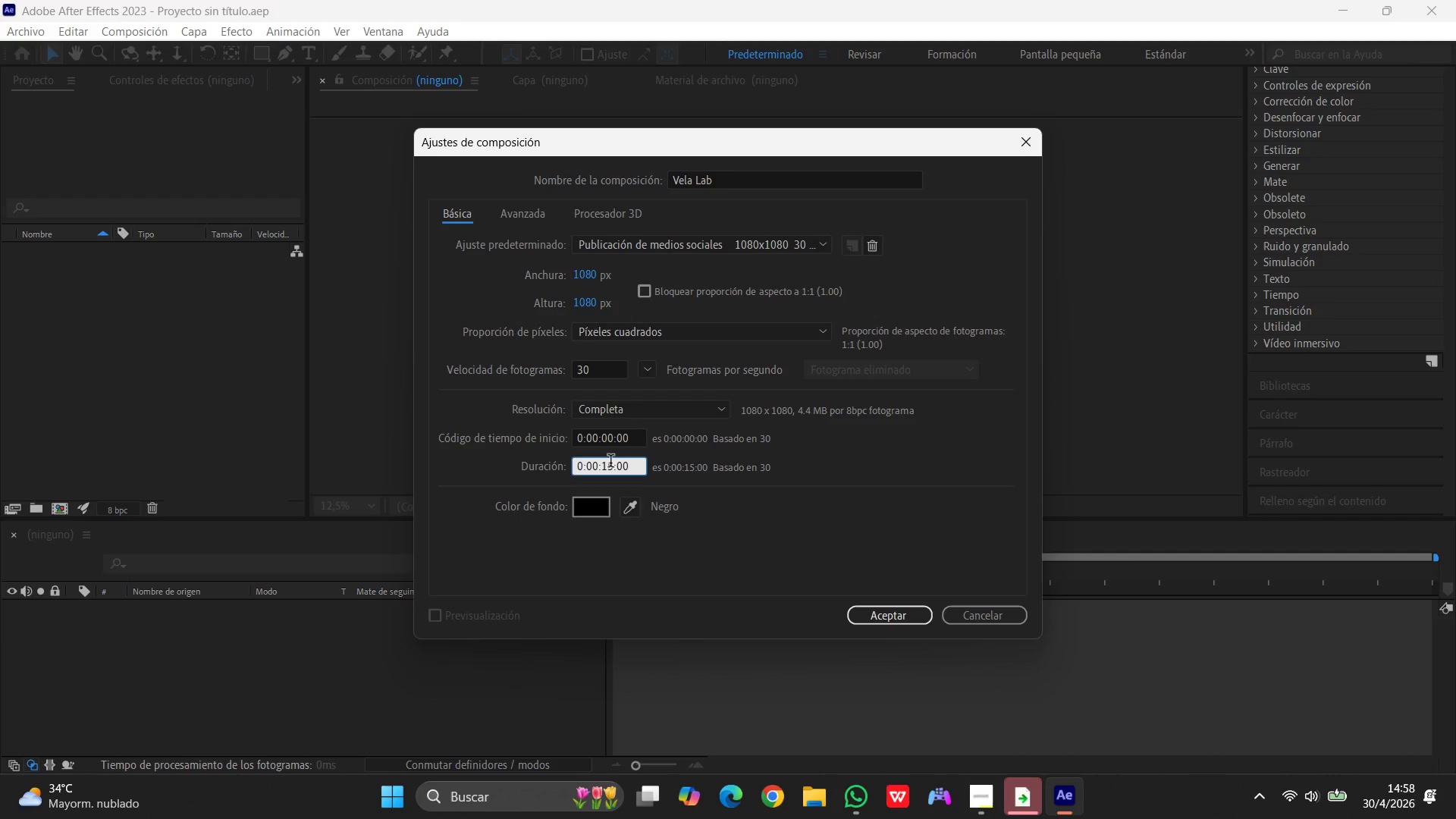 
left_click([610, 463])
 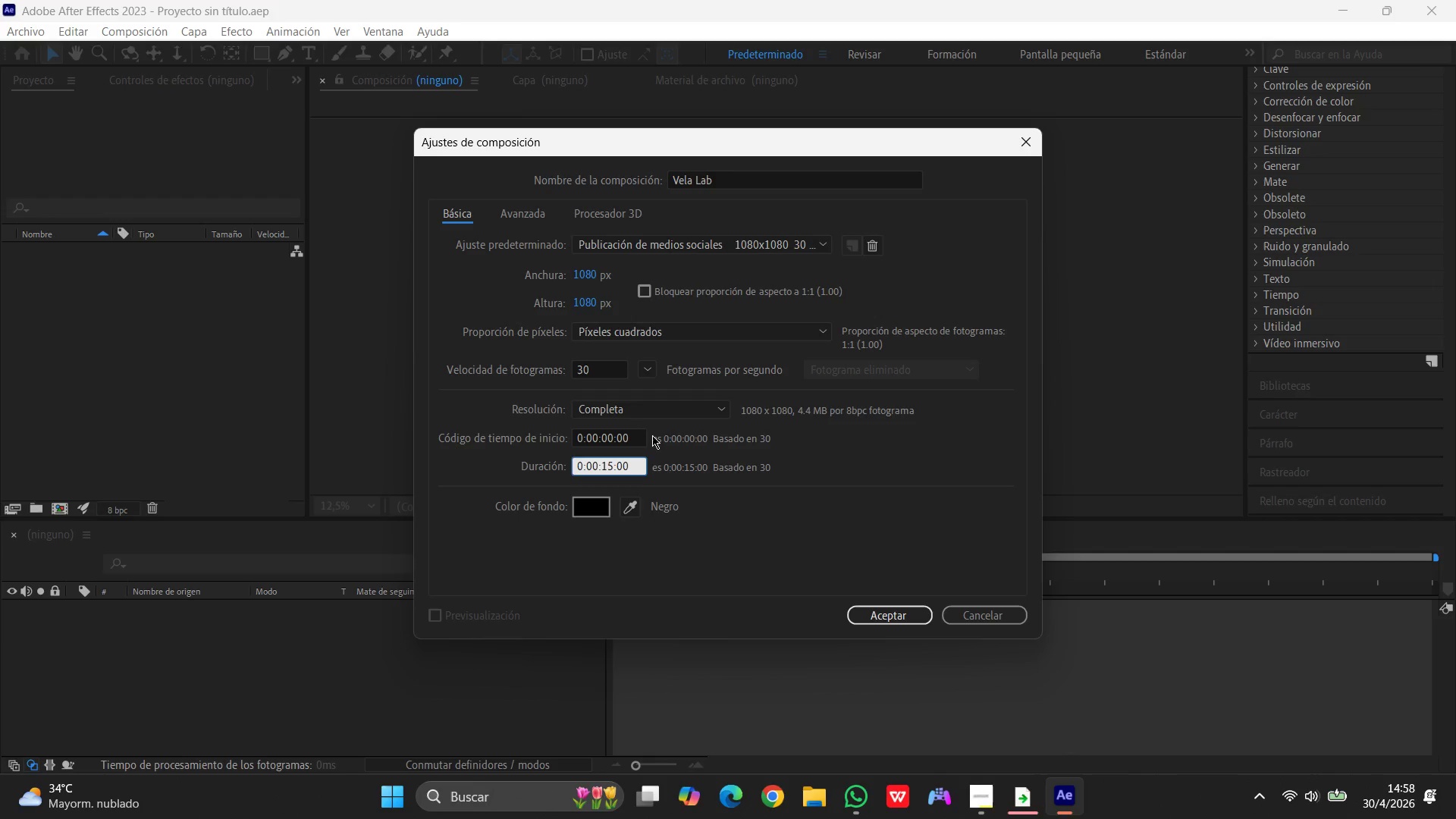 
key(Backspace)
 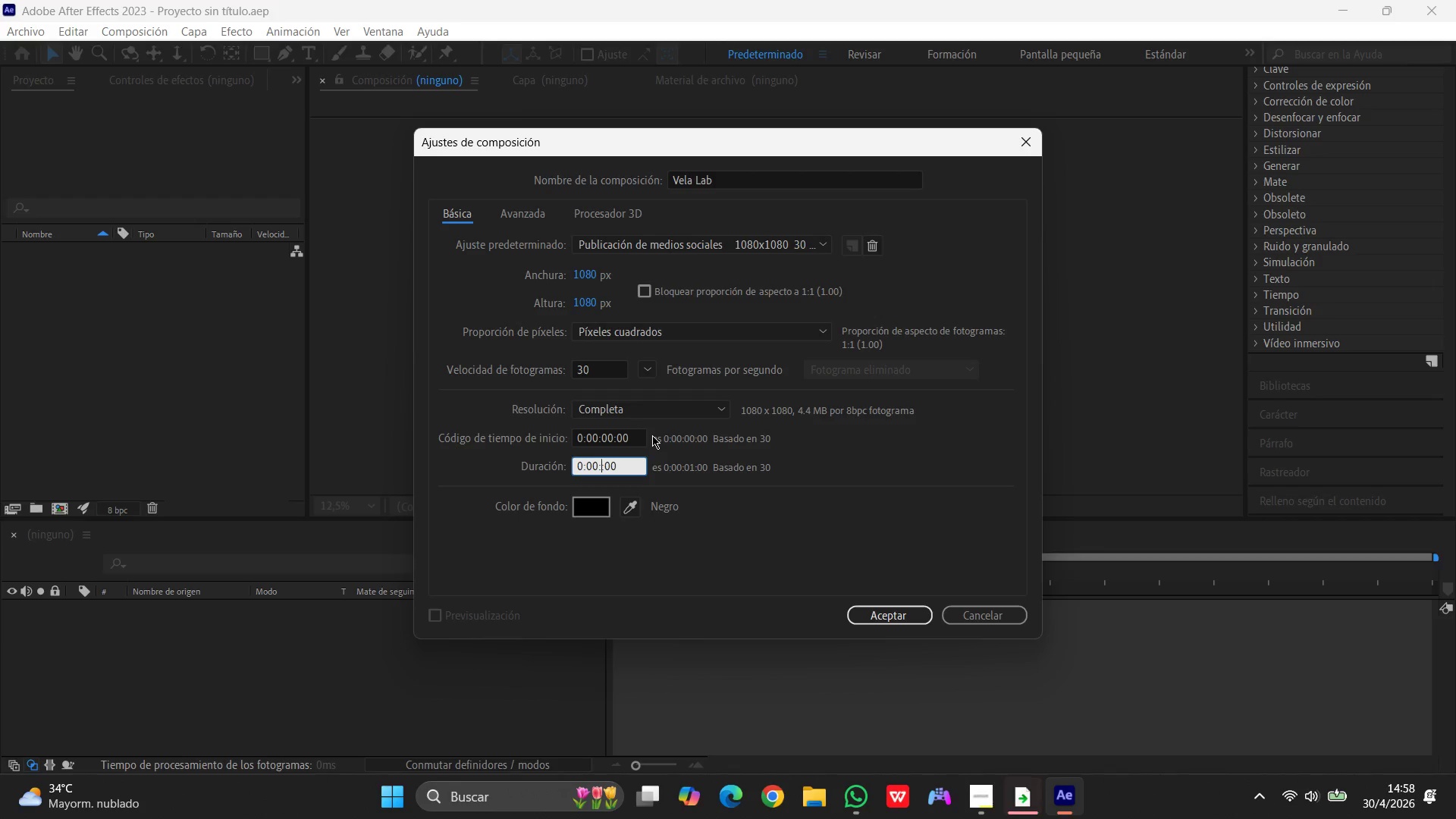 
key(Backspace)
 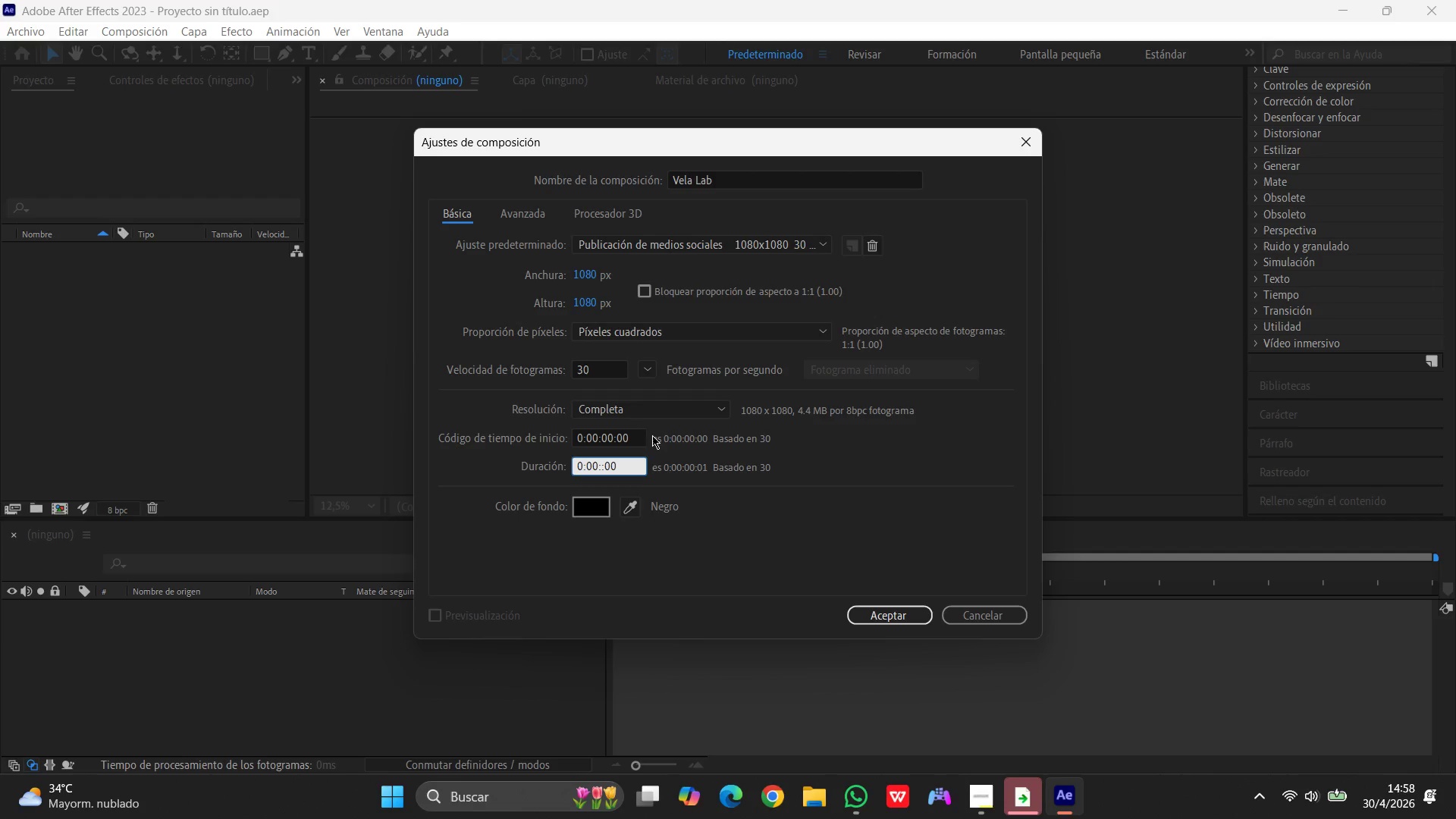 
key(Numpad5)
 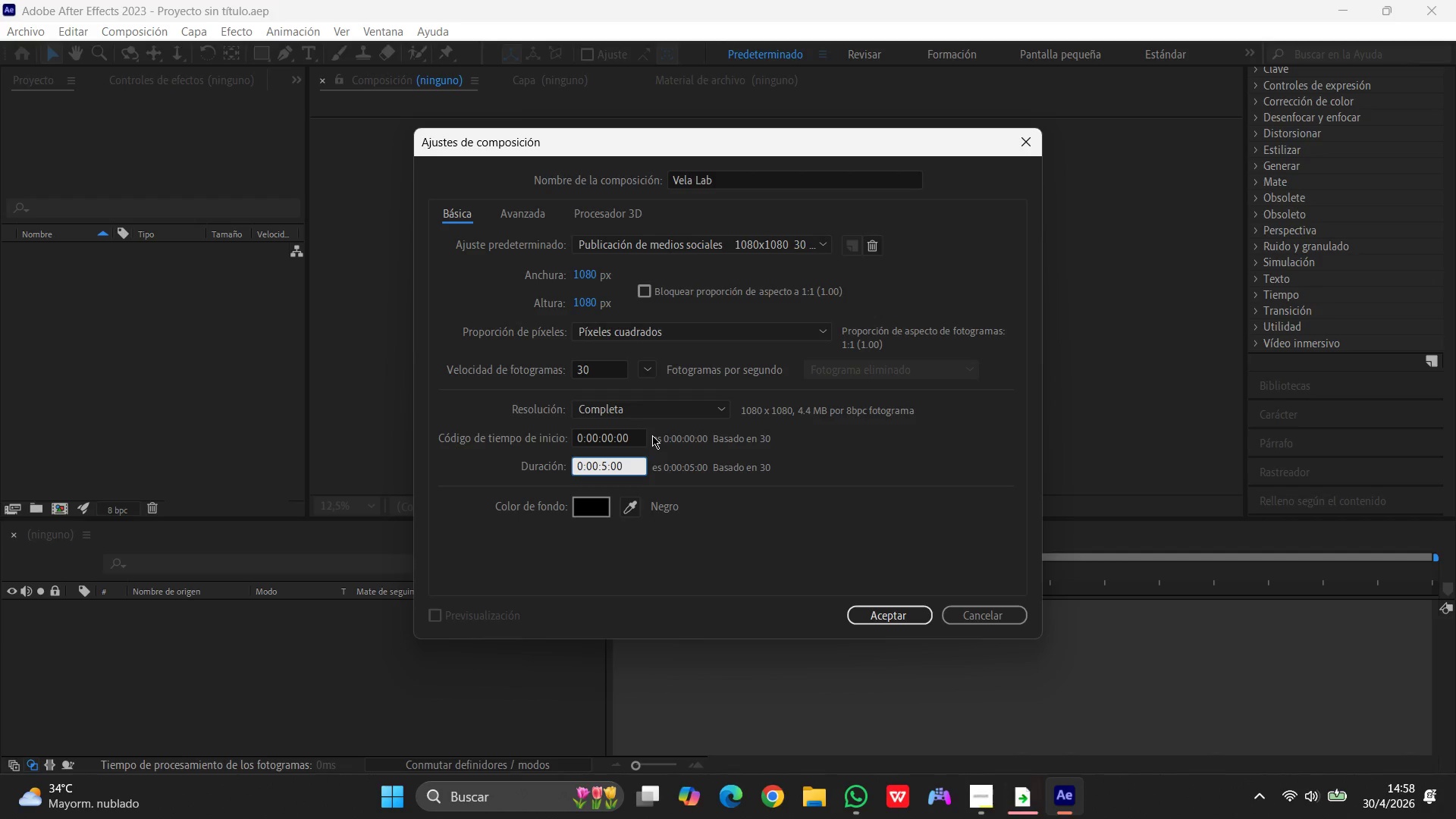 
wait(5.47)
 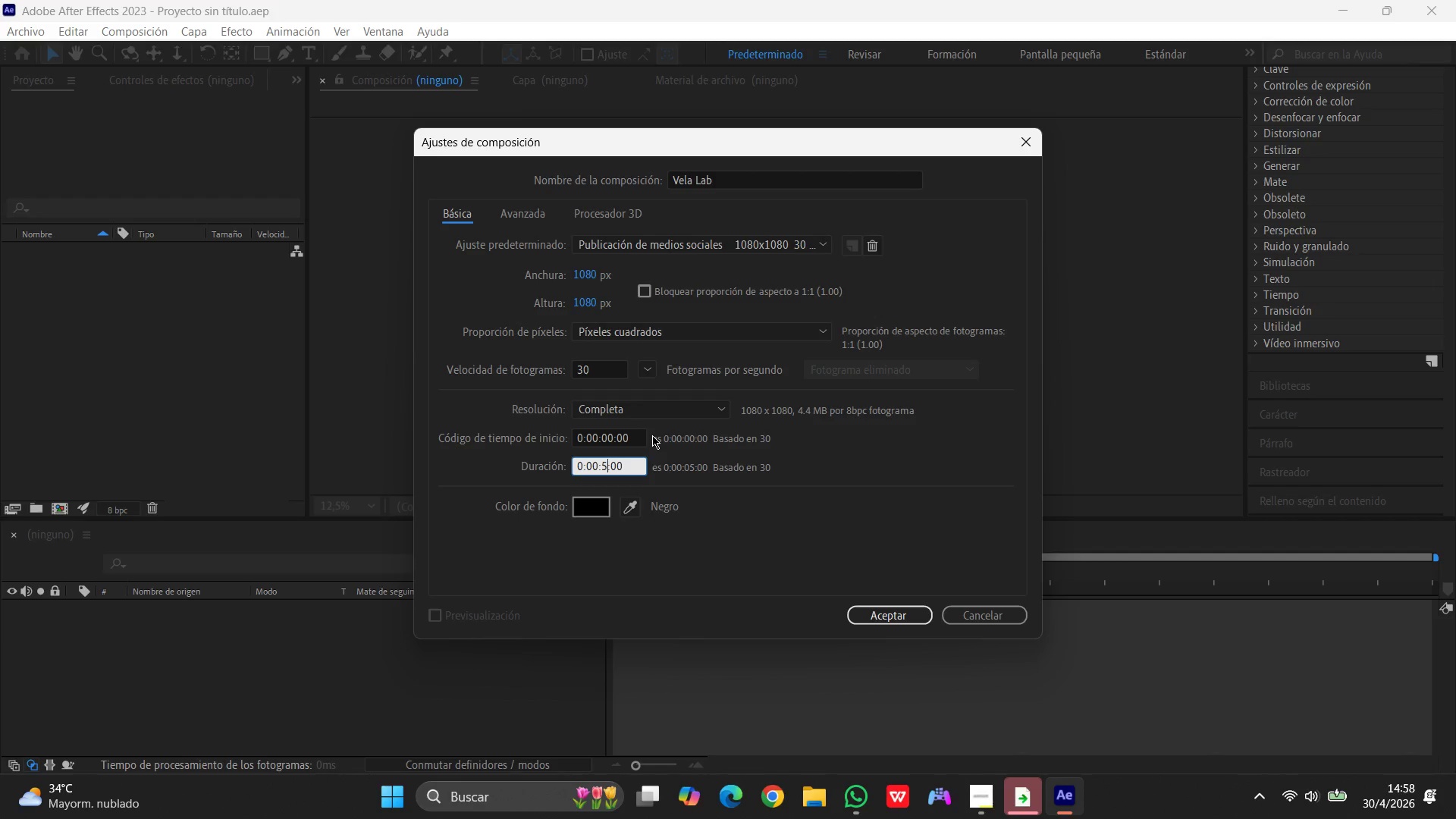 
left_click([911, 615])
 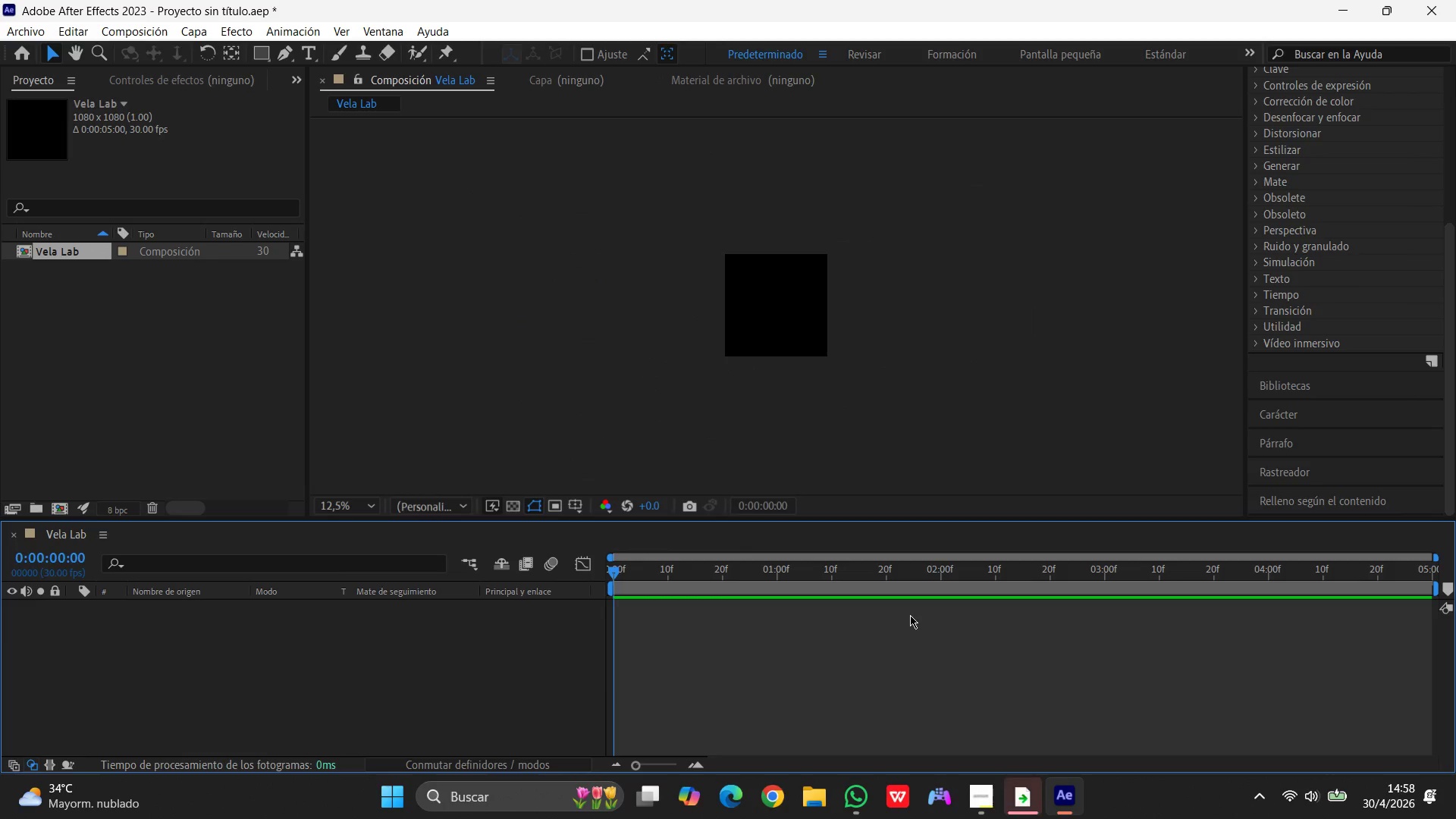 
scroll: coordinate [865, 339], scroll_direction: up, amount: 1.0
 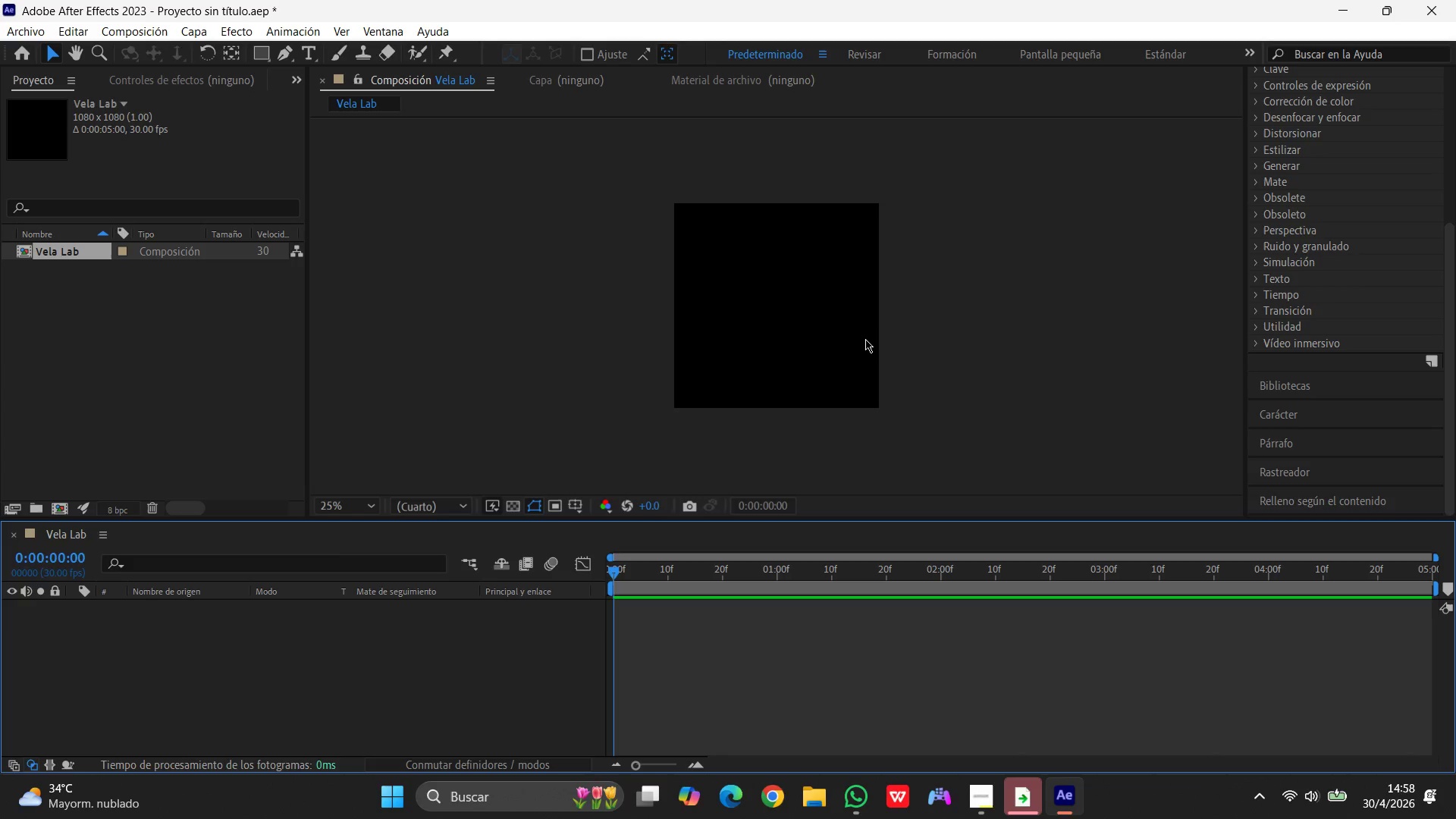 
wait(5.59)
 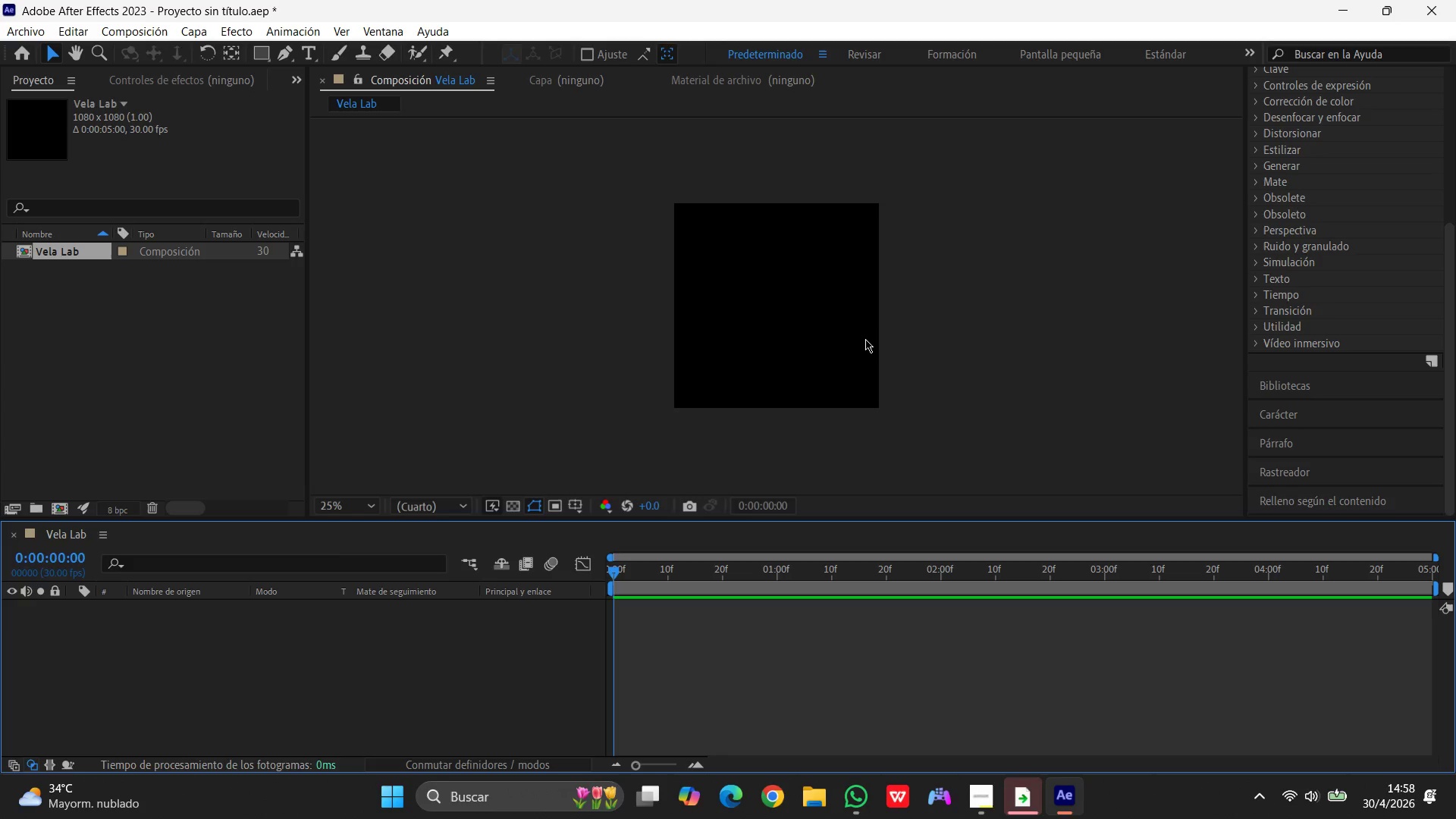 
left_click([804, 279])
 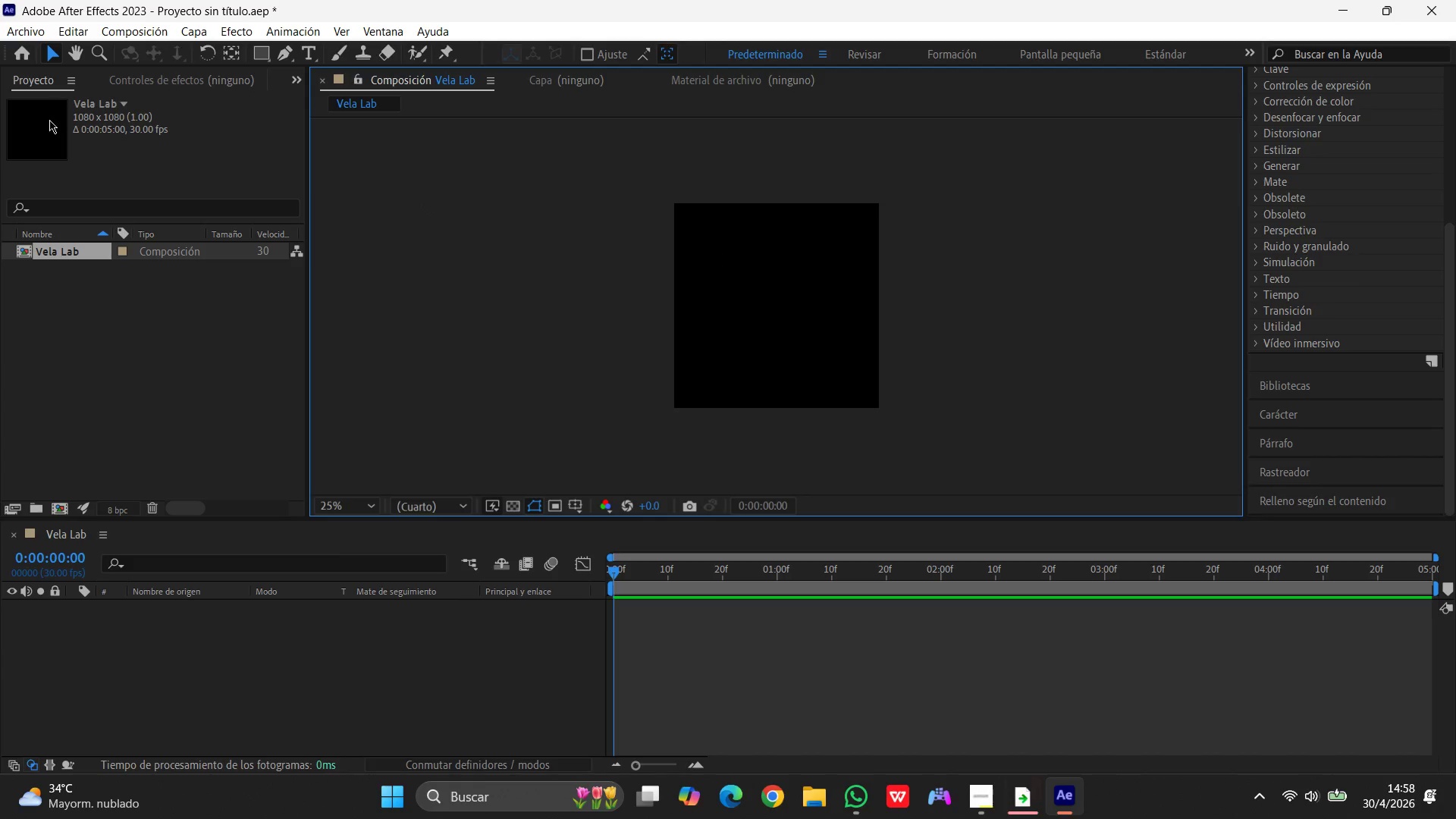 
left_click([107, 104])
 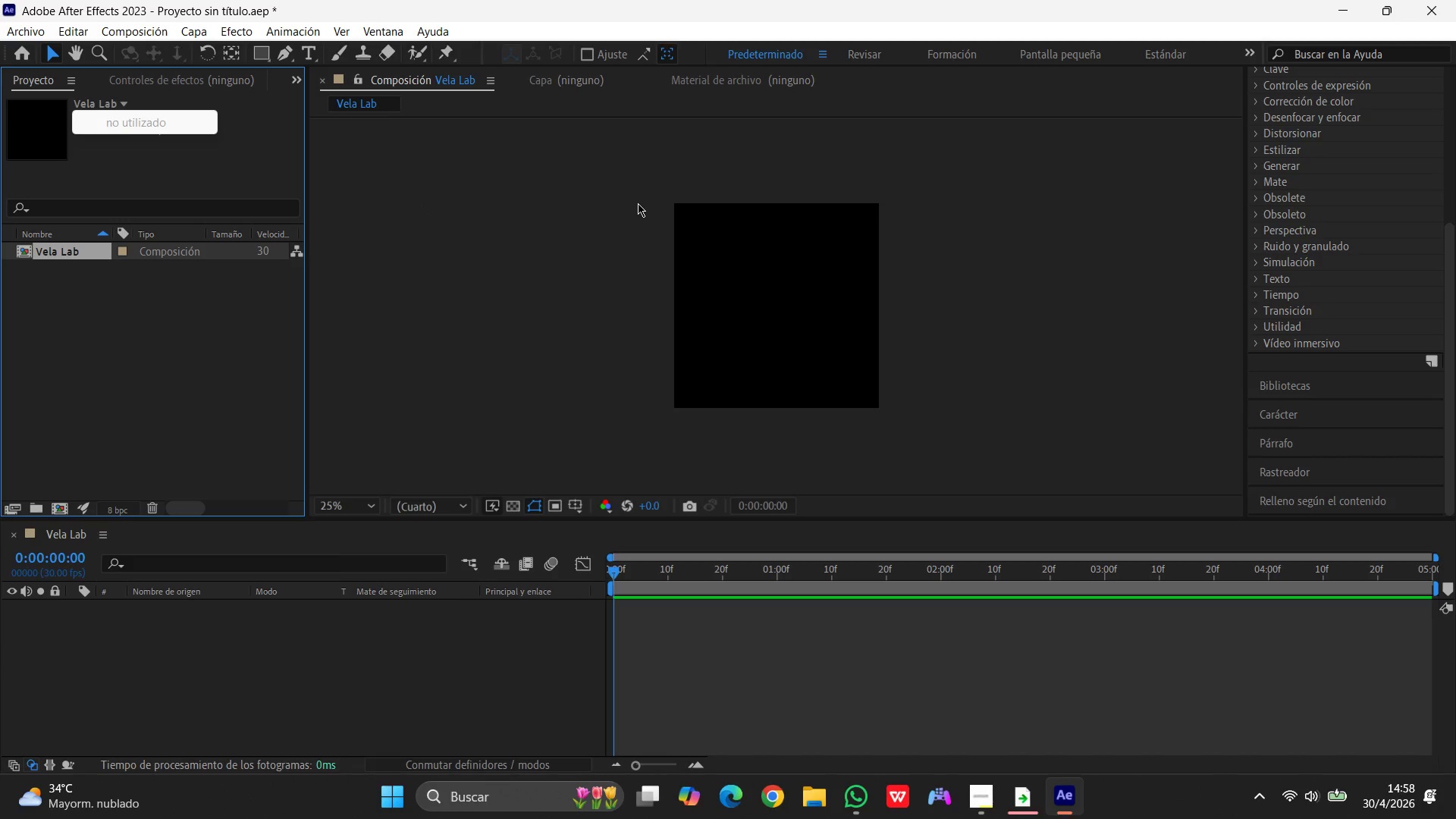 
left_click([725, 243])
 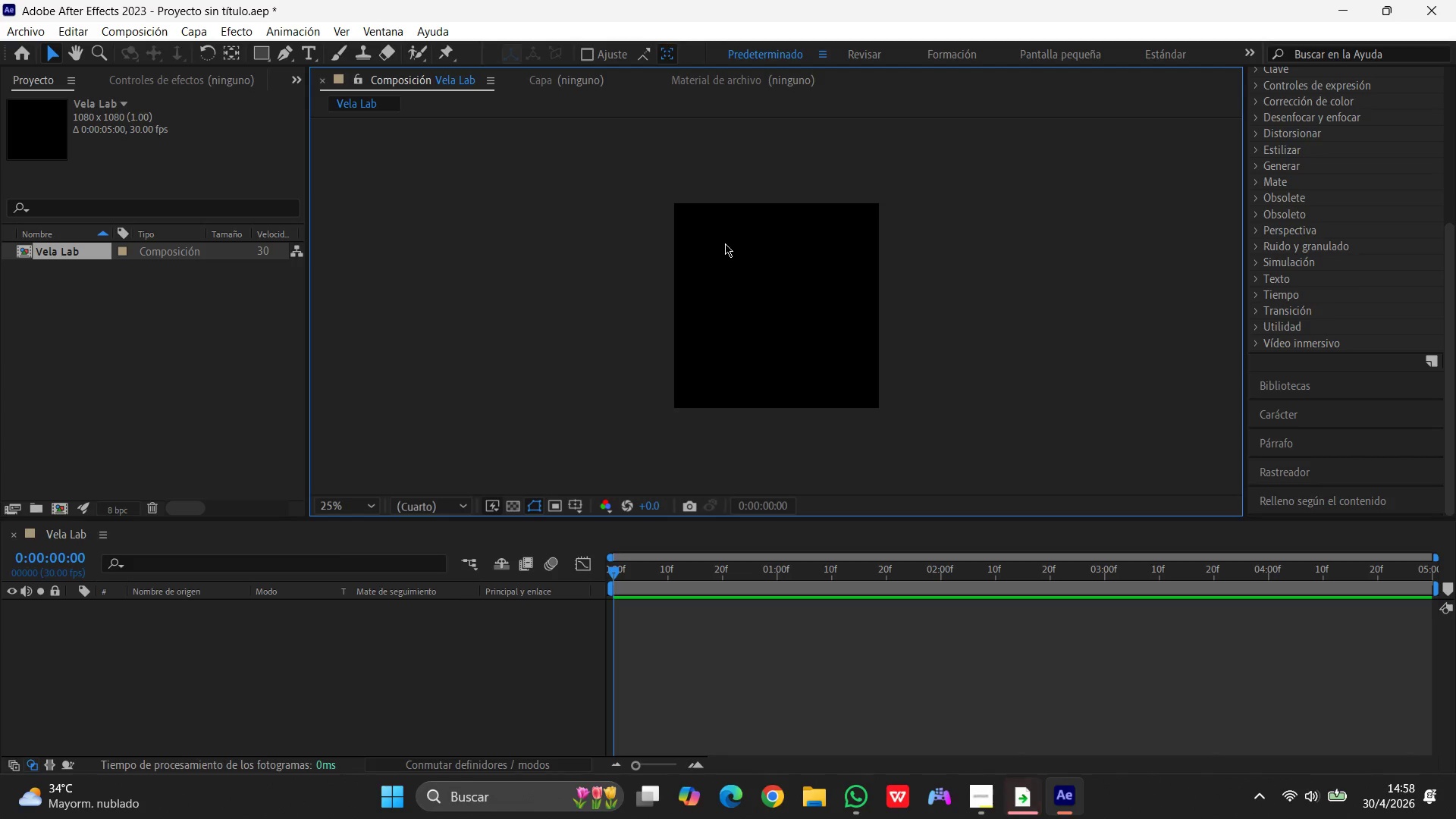 
wait(5.73)
 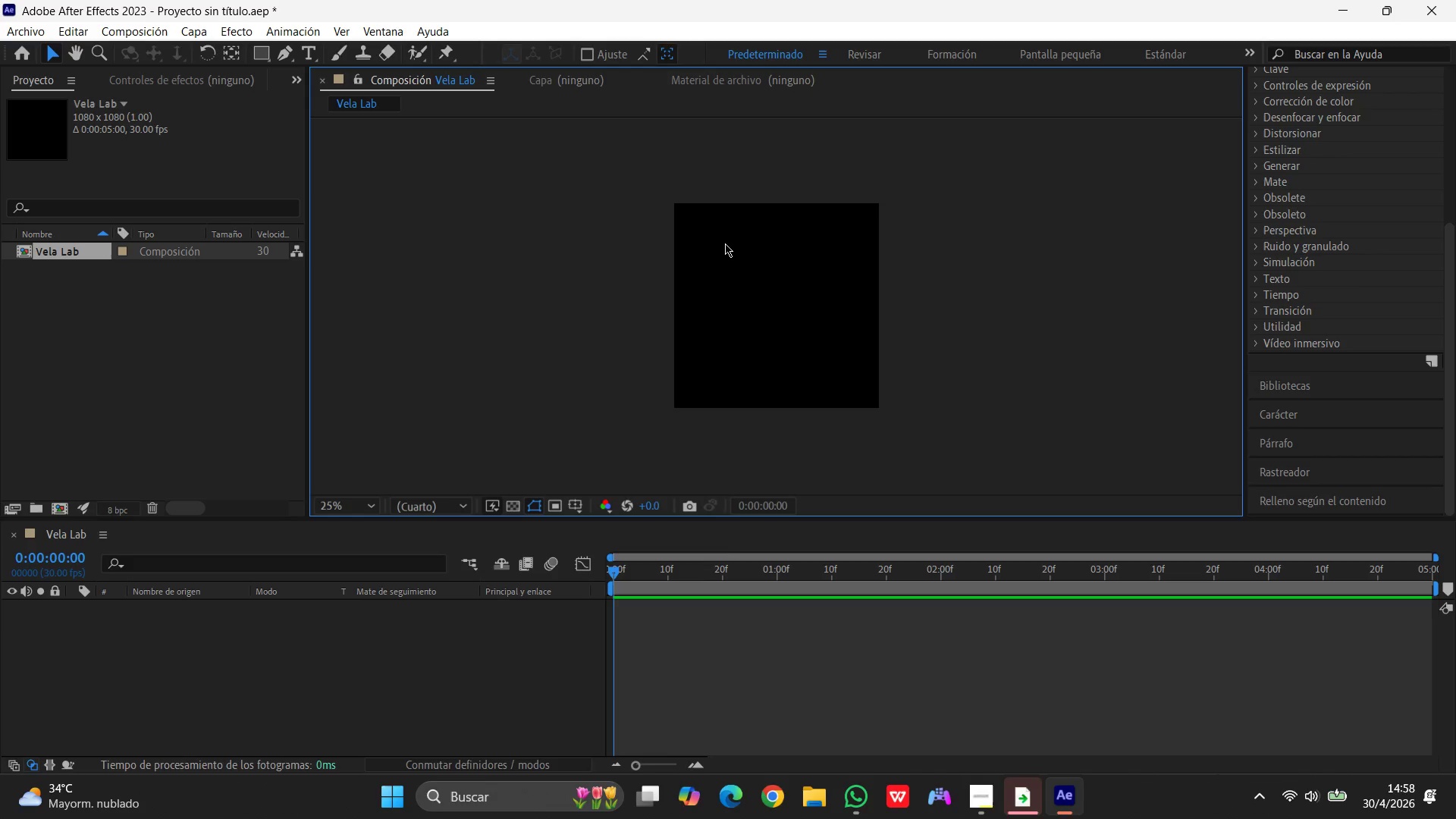 
left_click([785, 556])
 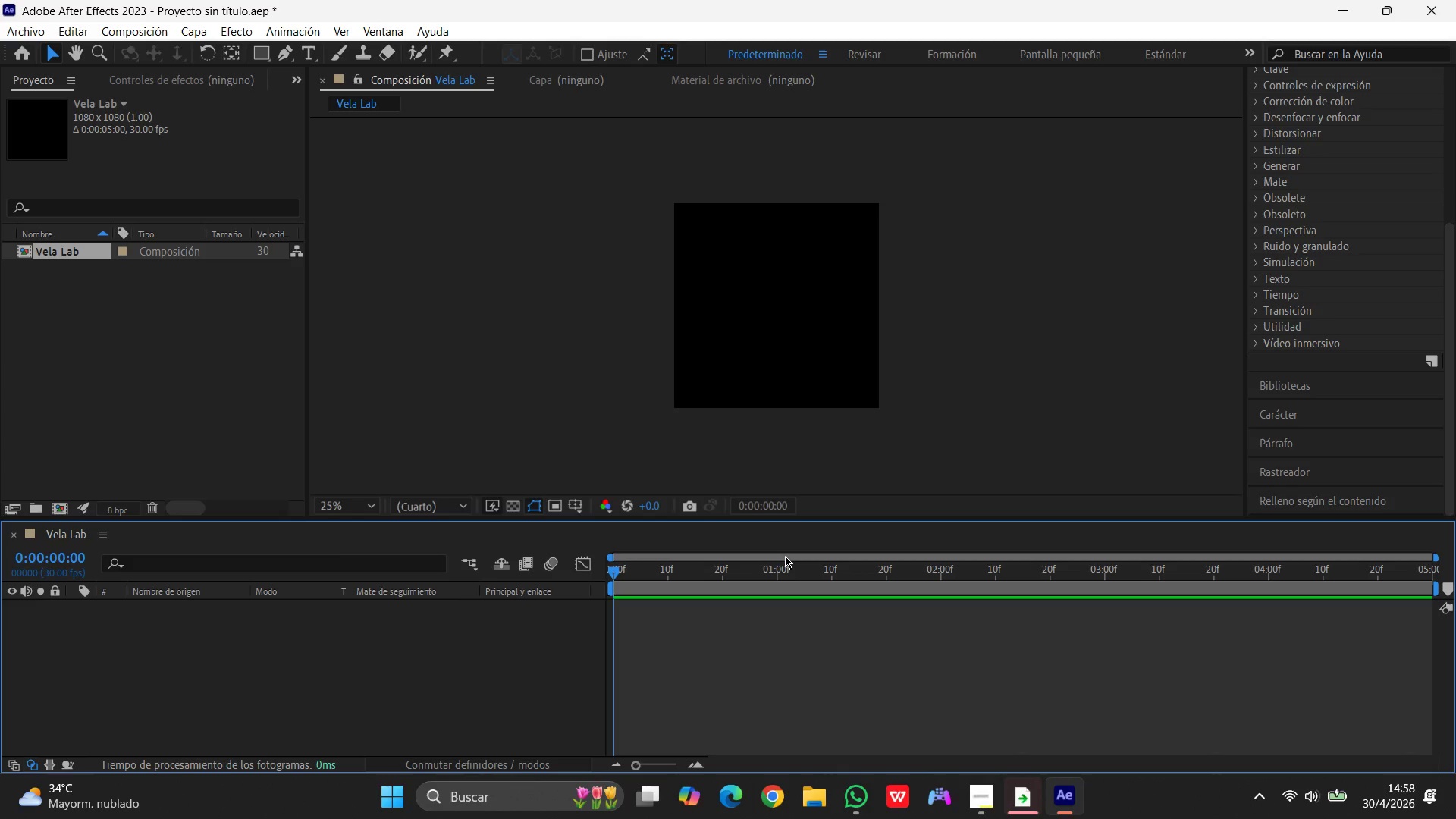 
right_click([785, 556])
 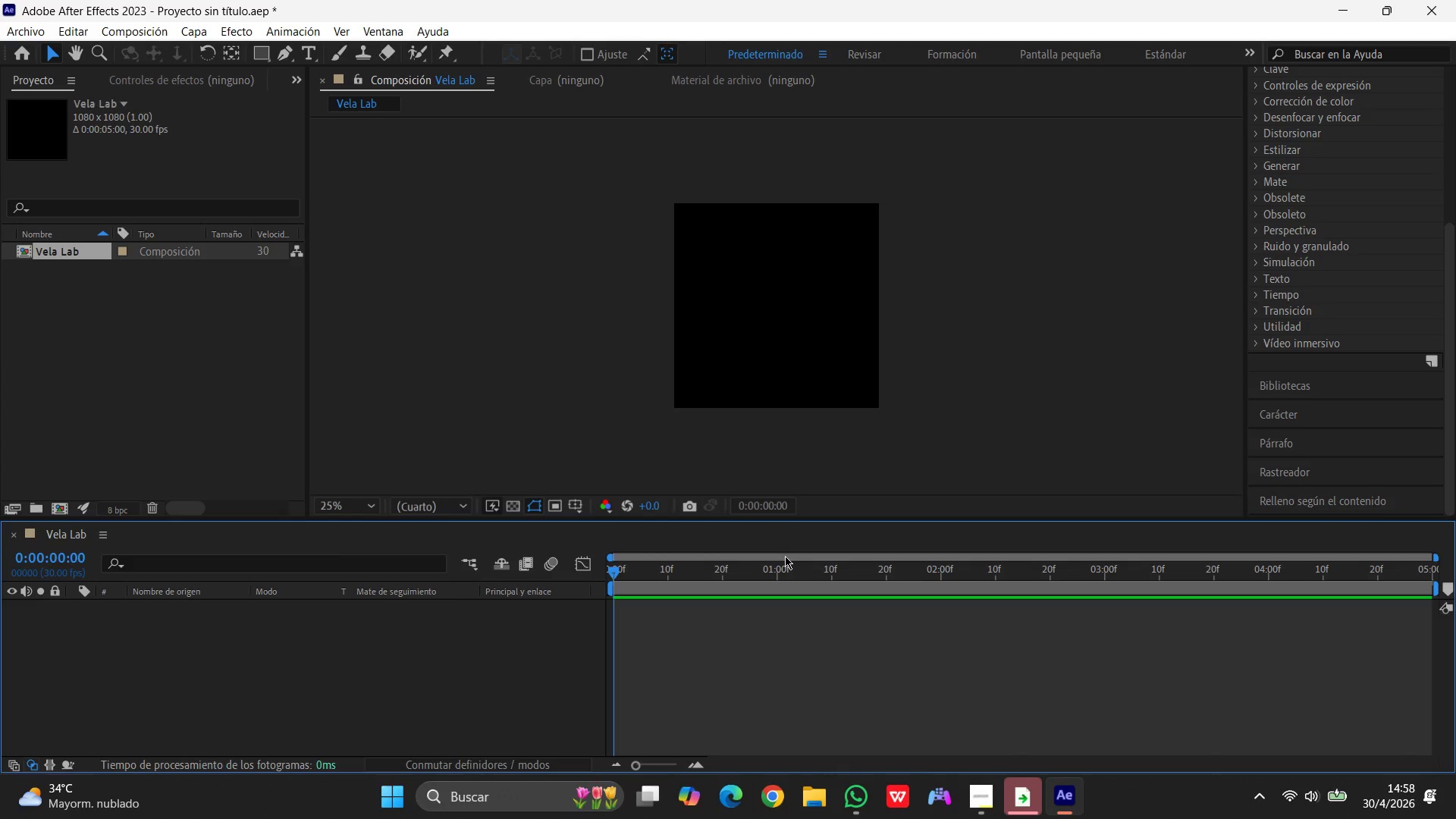 
right_click([785, 556])
 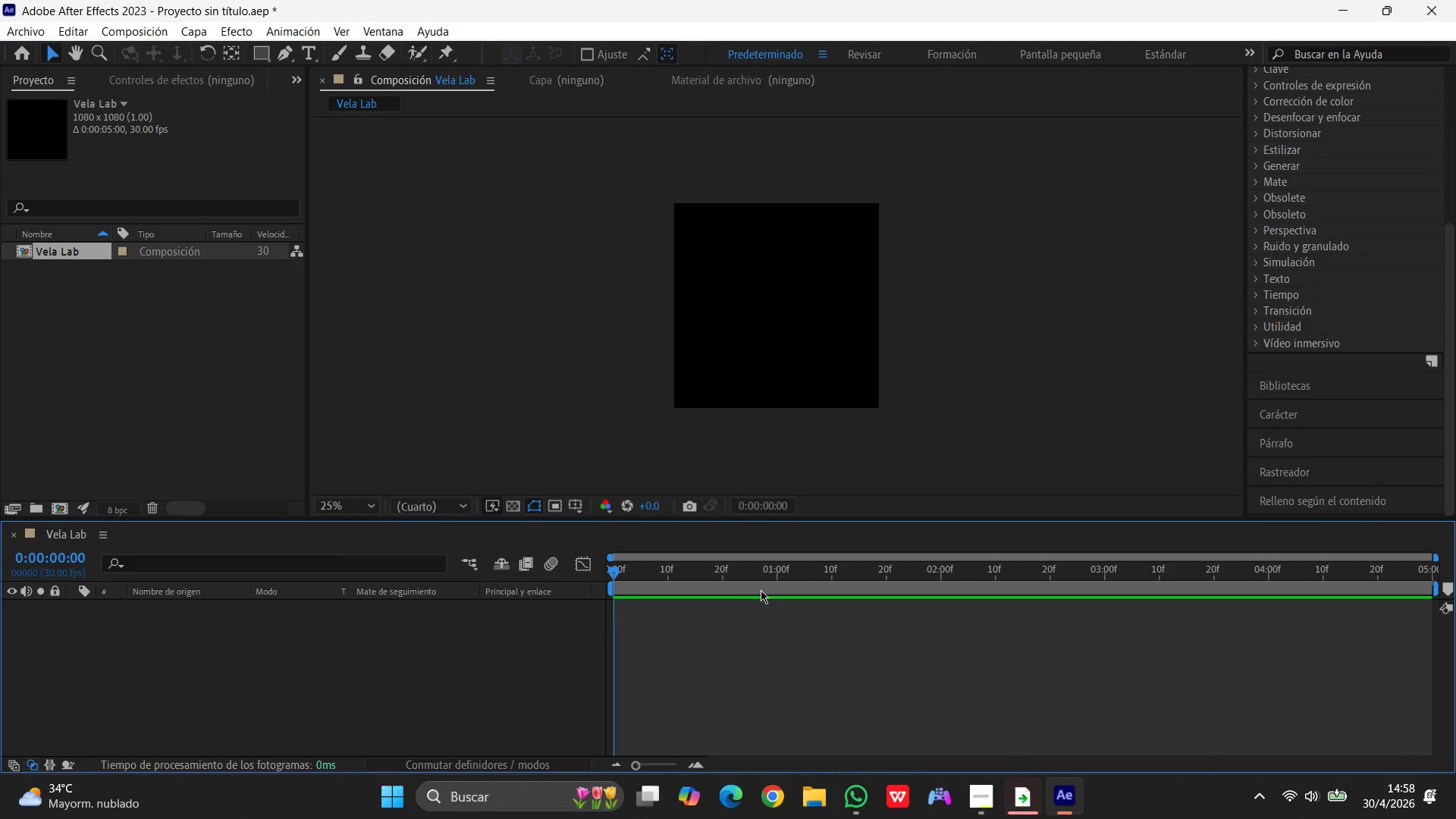 
right_click([761, 589])
 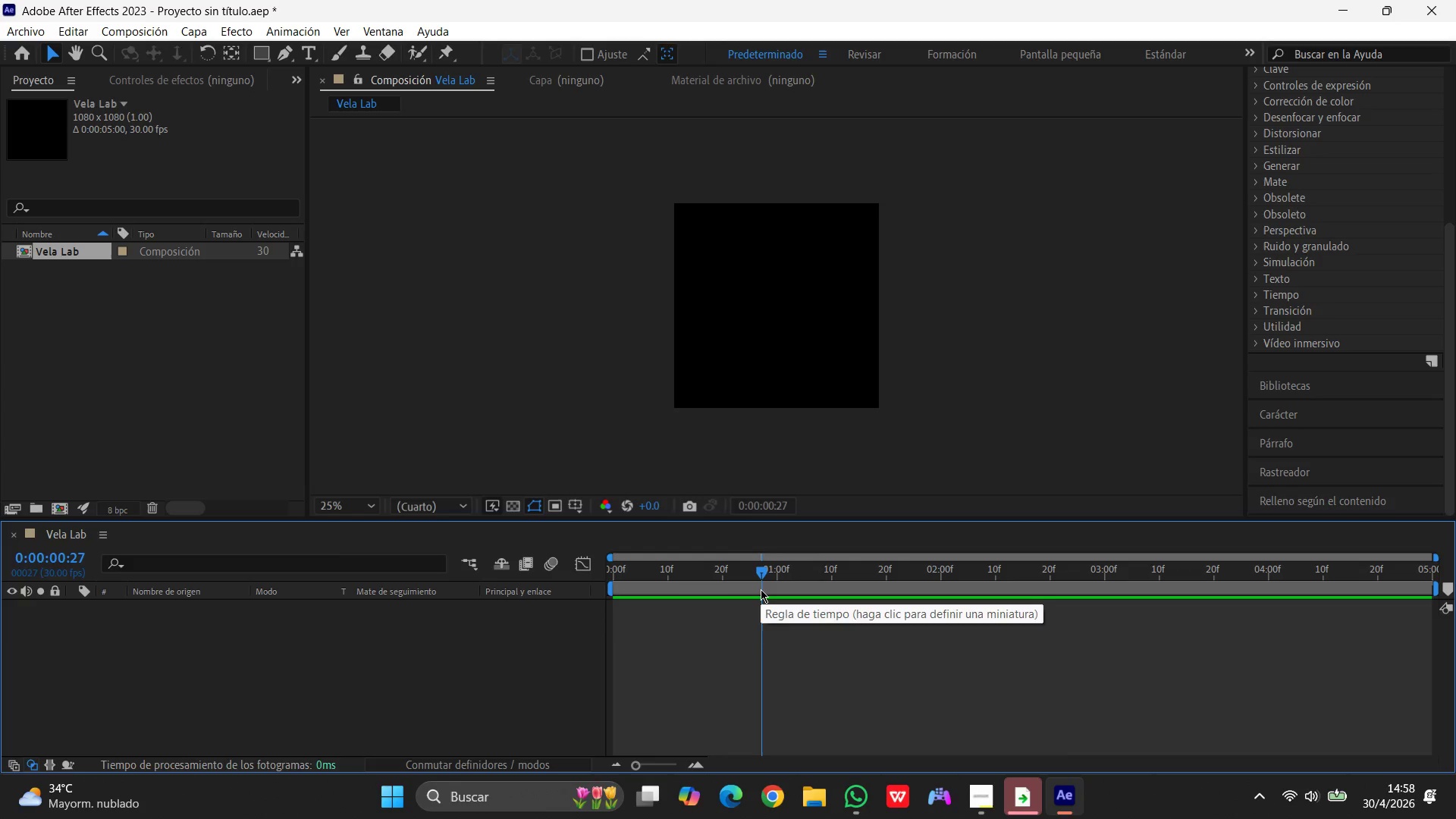 
wait(9.39)
 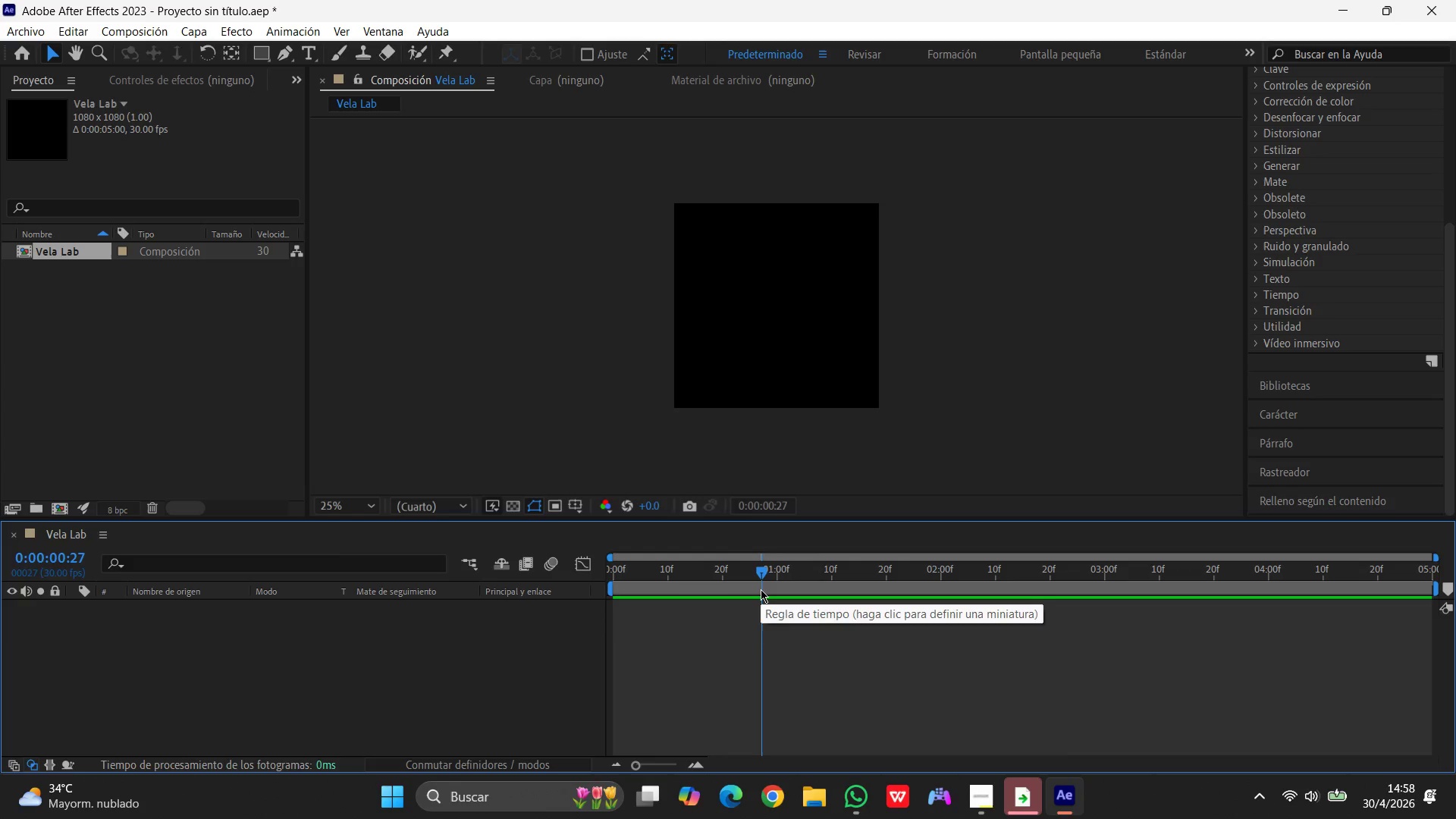 
left_click([468, 282])
 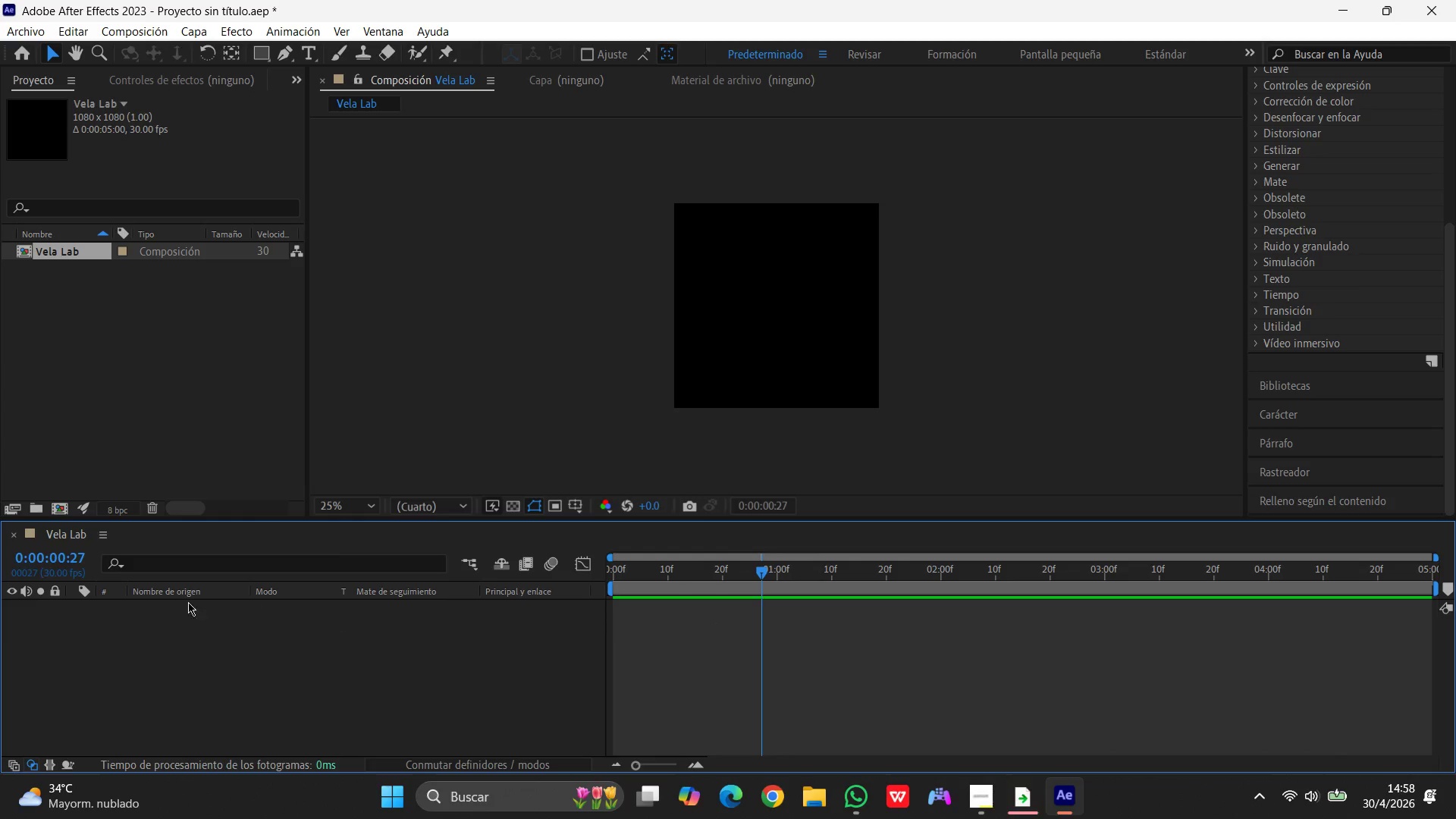 
right_click([67, 271])
 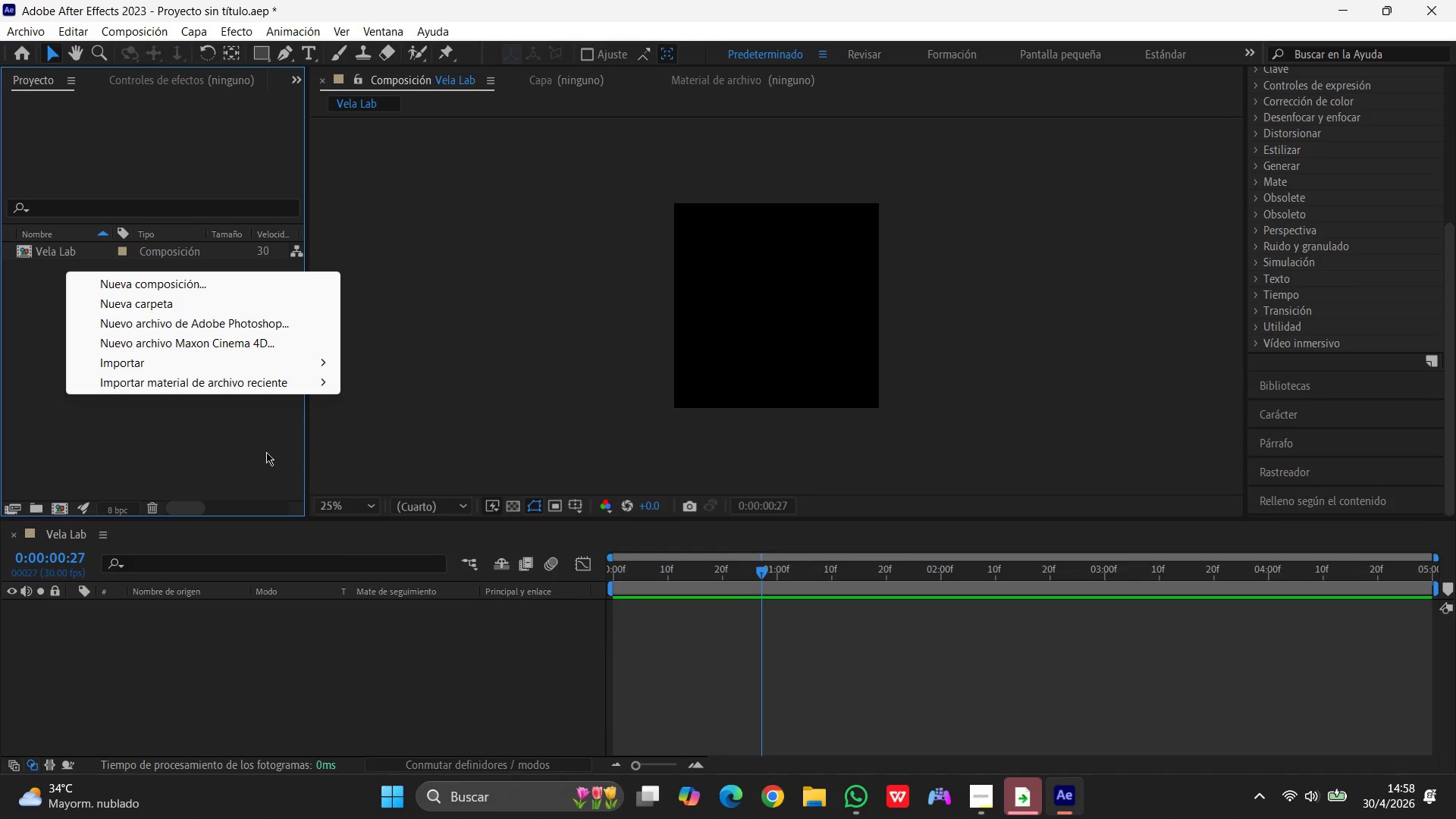 
left_click([197, 507])
 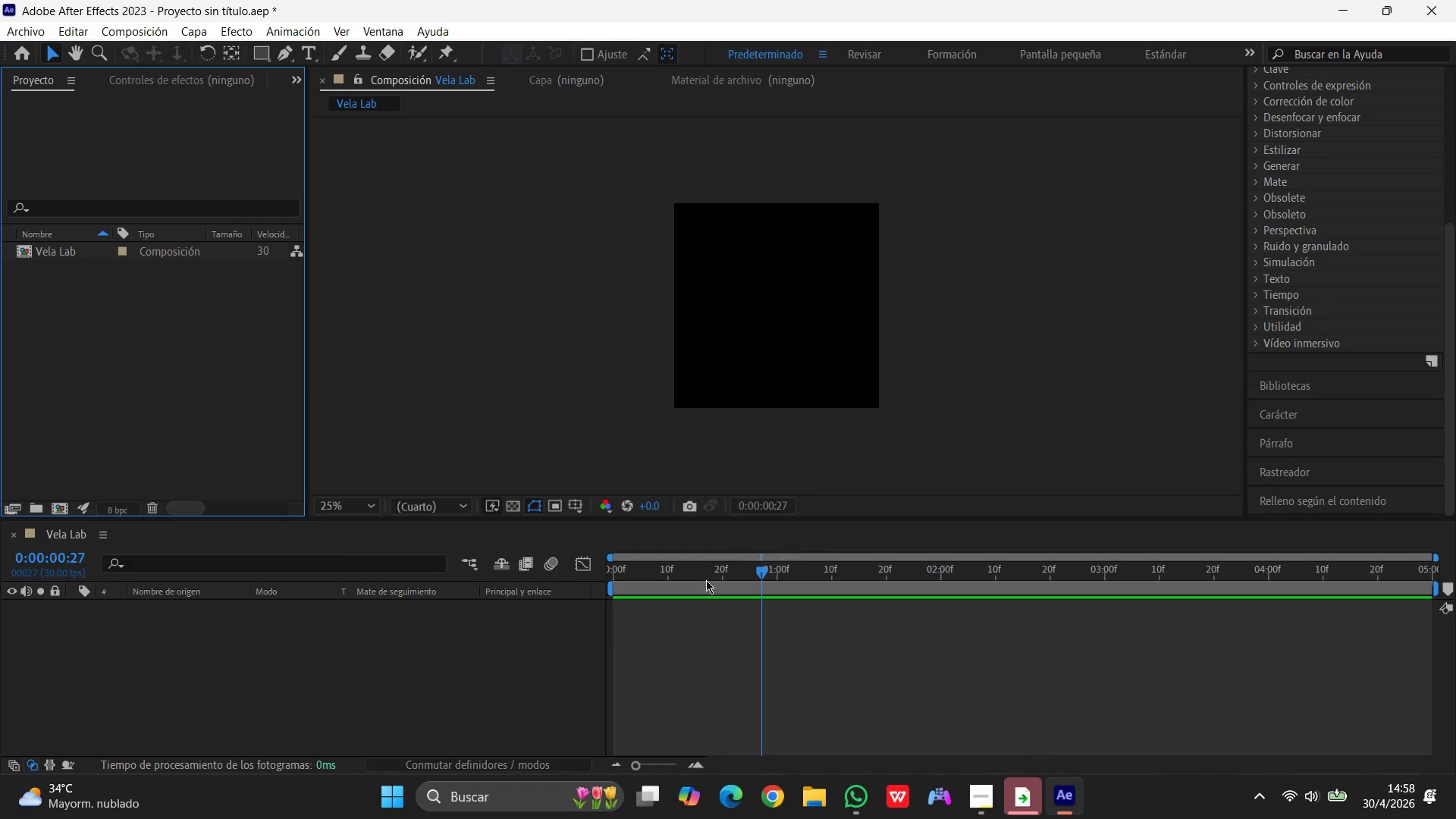 
left_click([701, 586])
 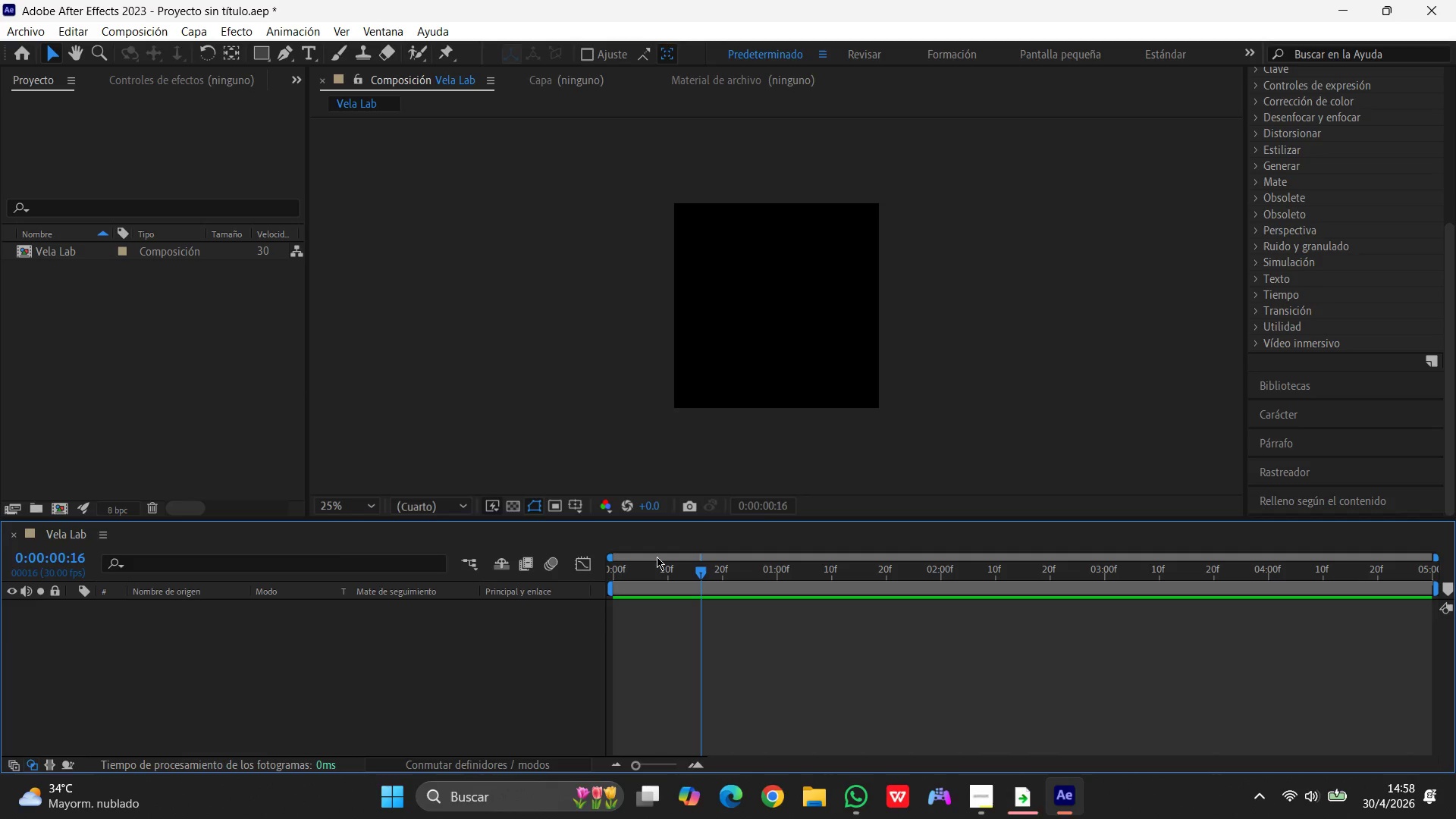 
left_click([657, 557])
 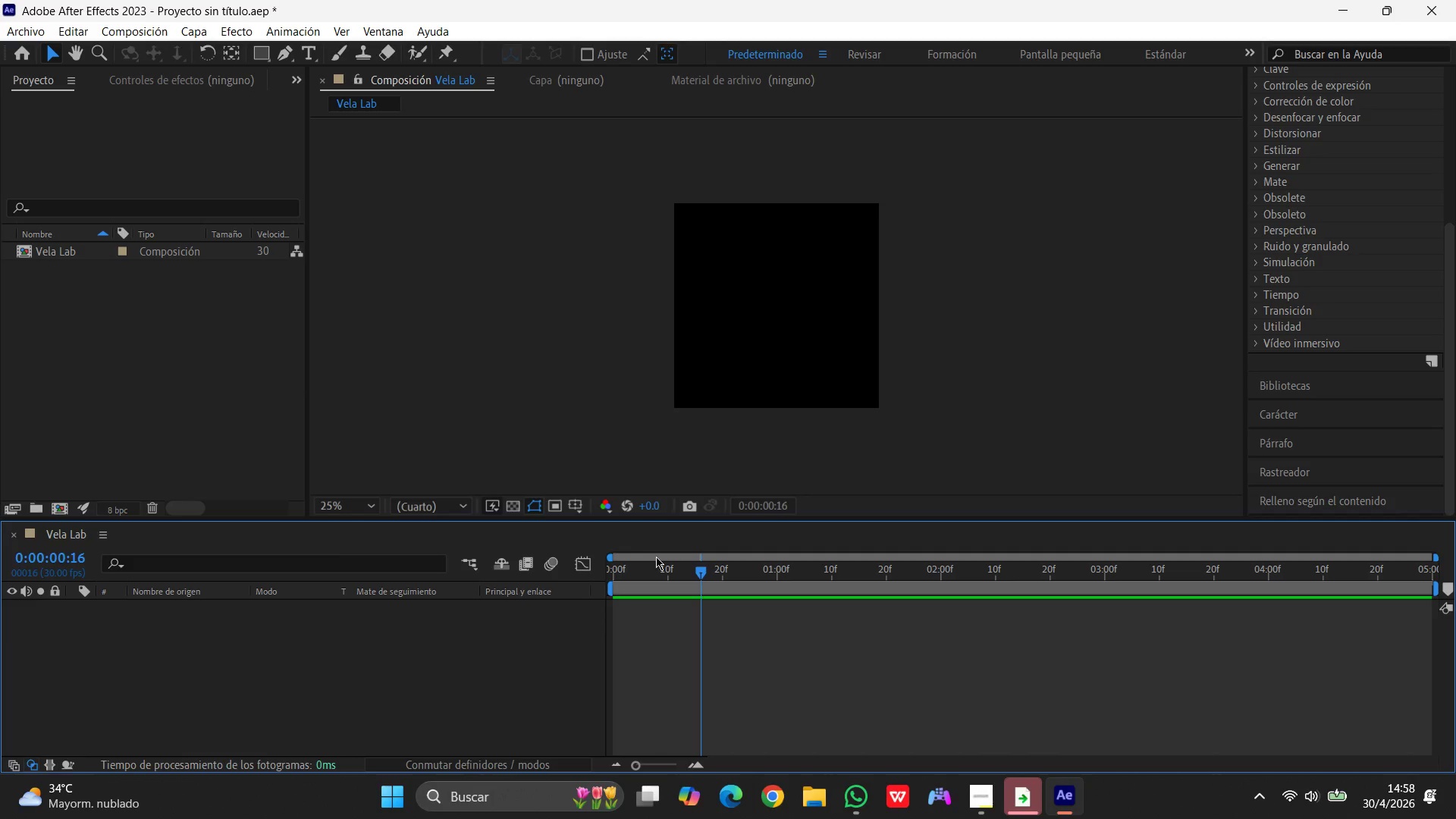 
right_click([656, 557])
 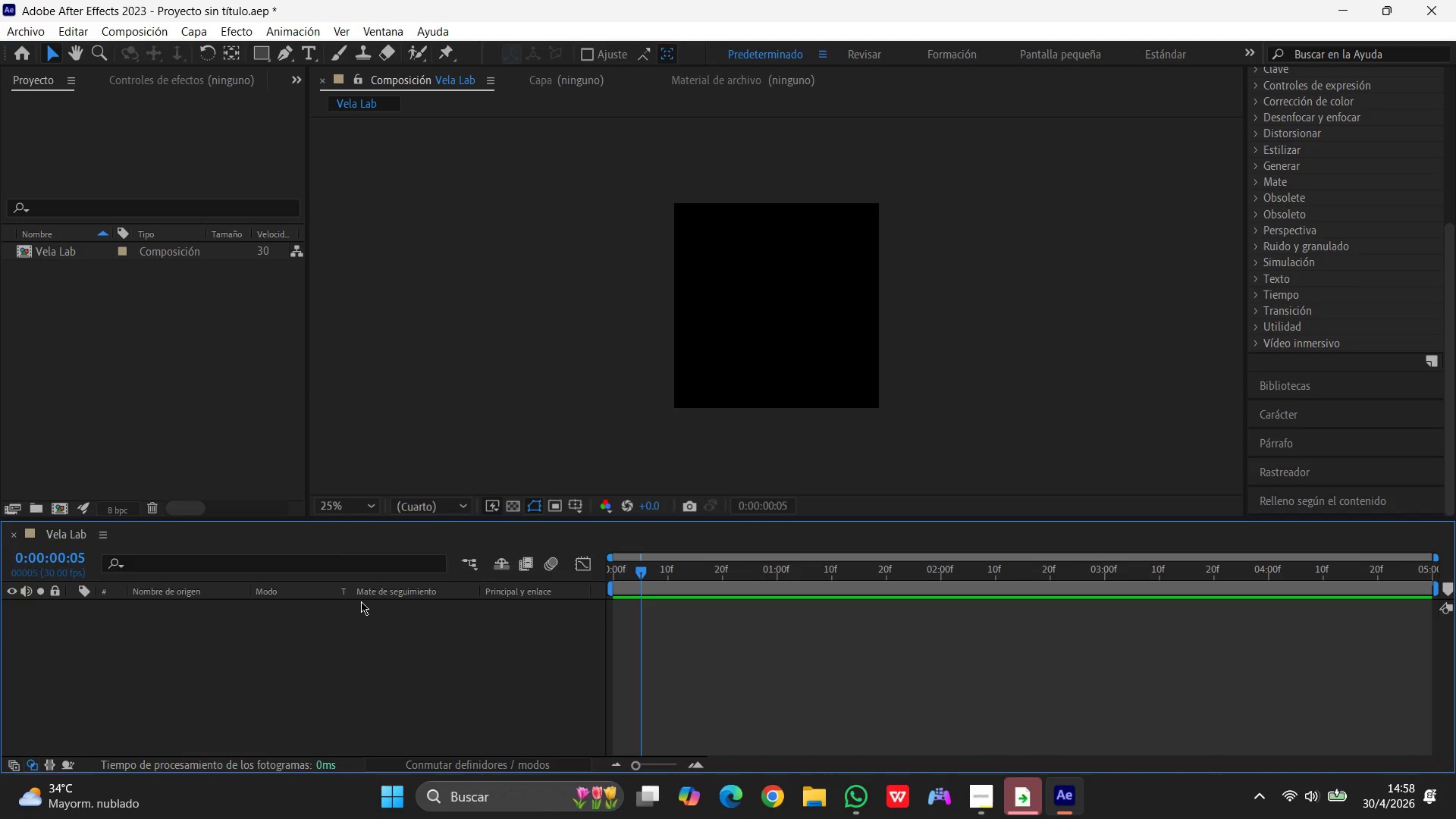 
right_click([175, 588])
 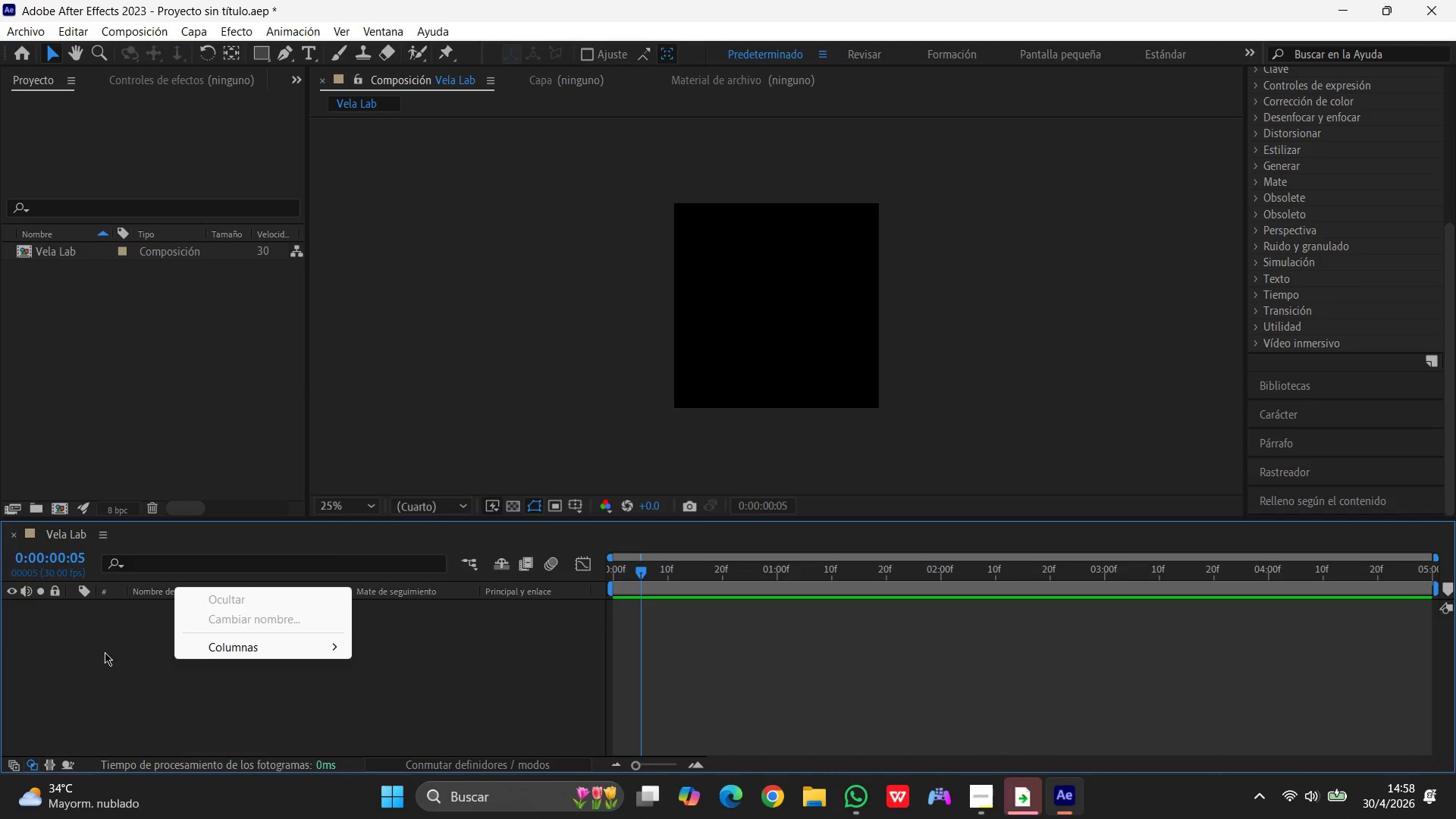 
right_click([74, 639])
 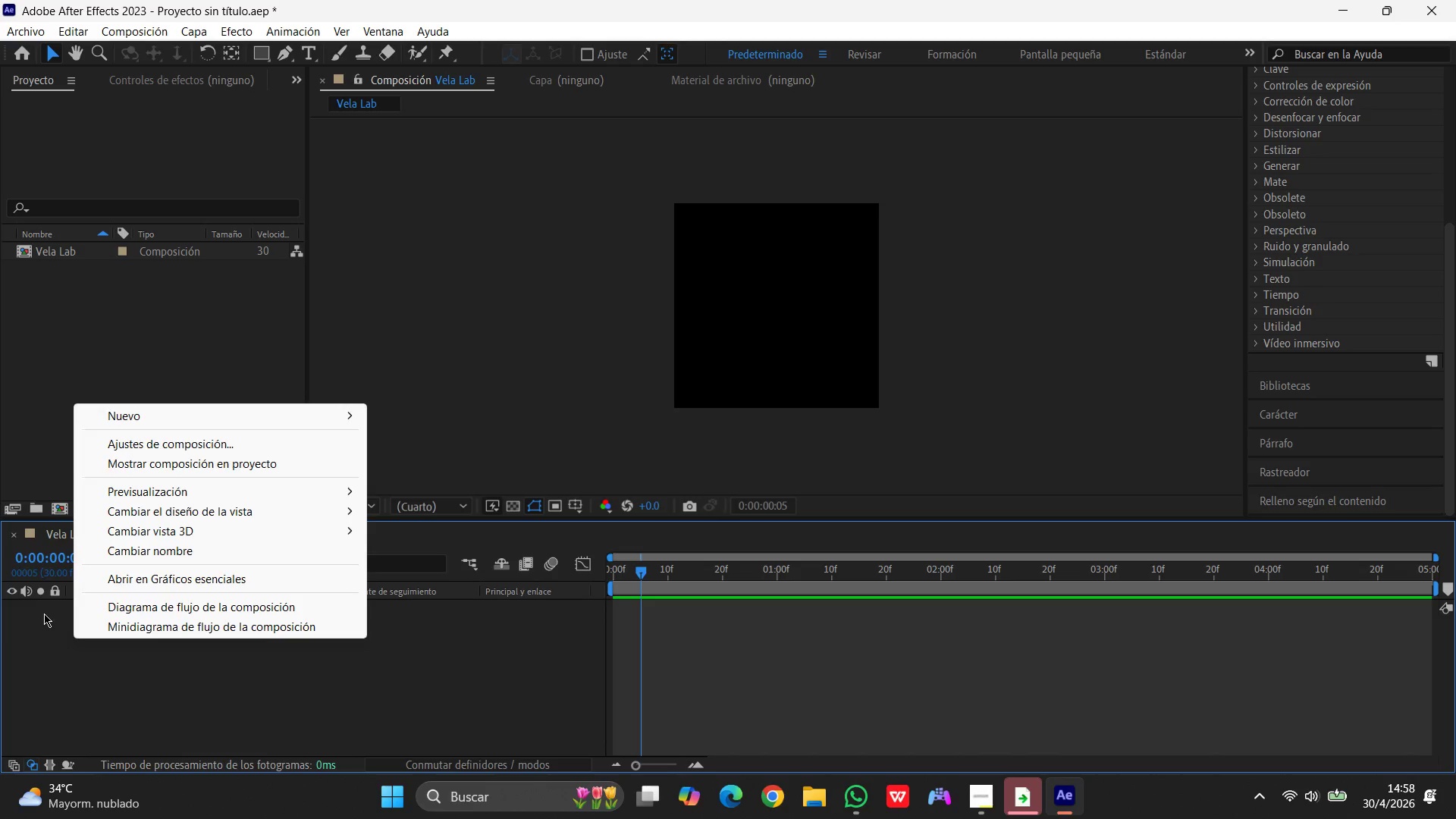 
left_click([246, 414])
 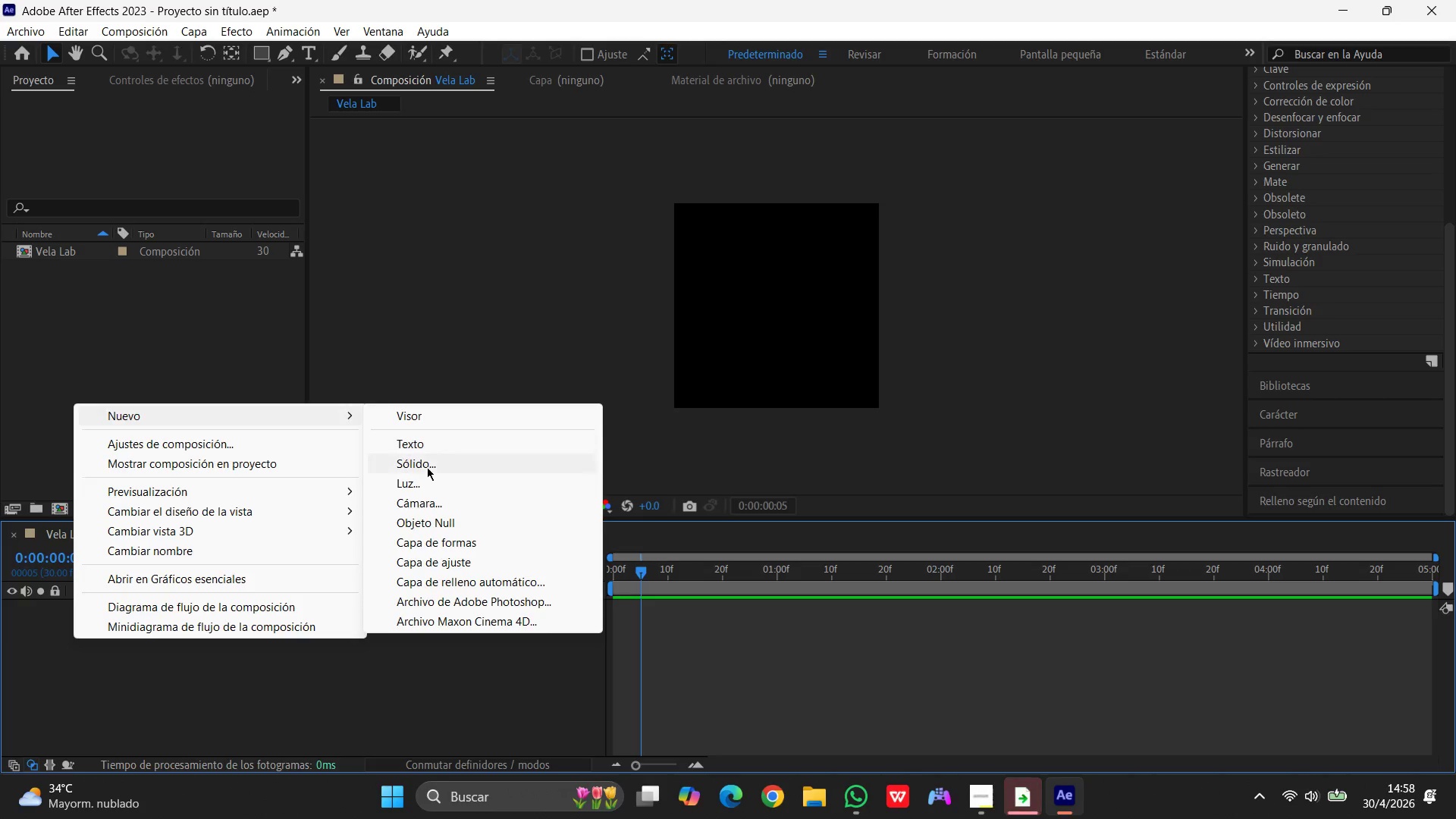 
left_click([427, 467])
 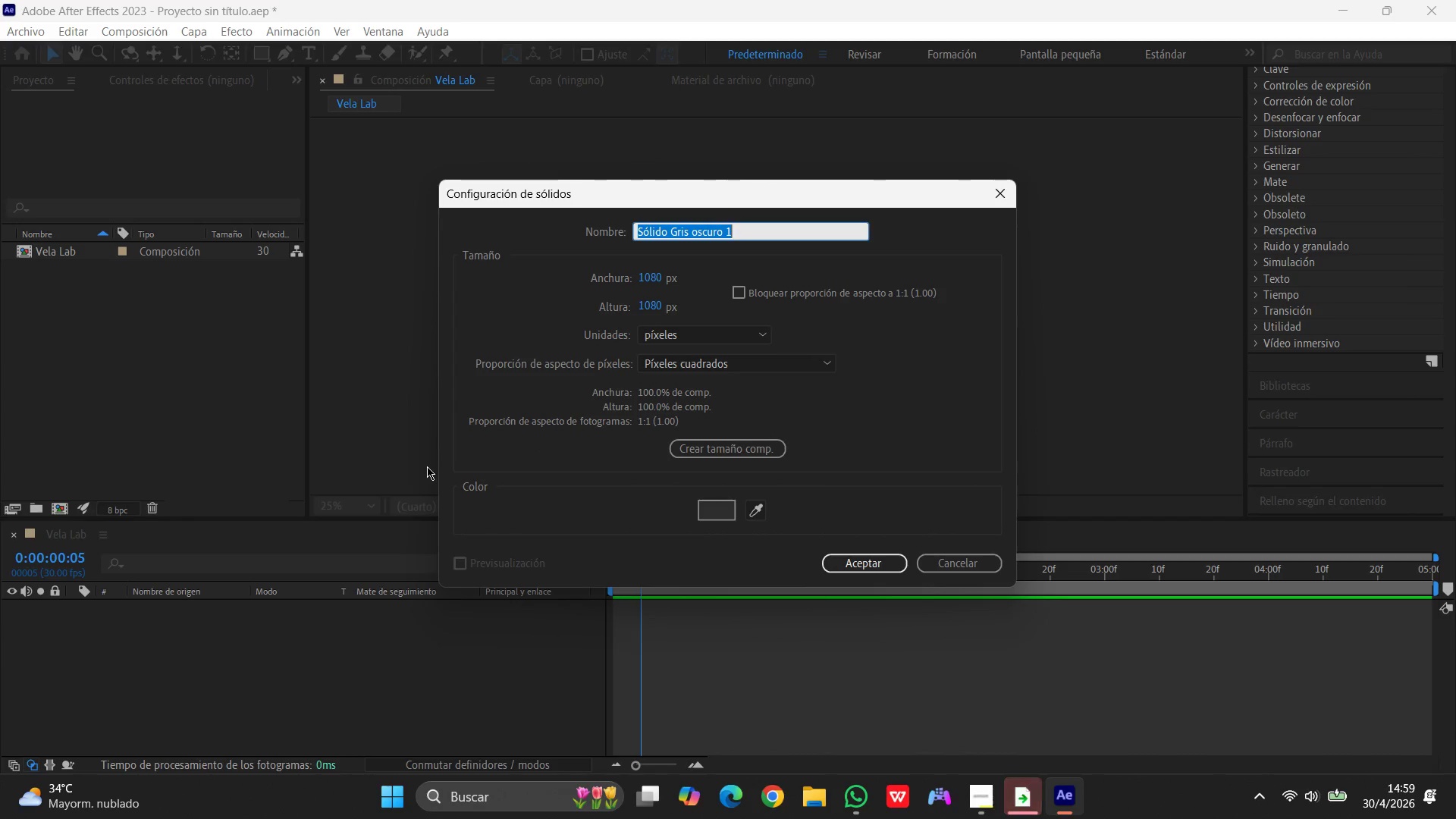 
wait(11.23)
 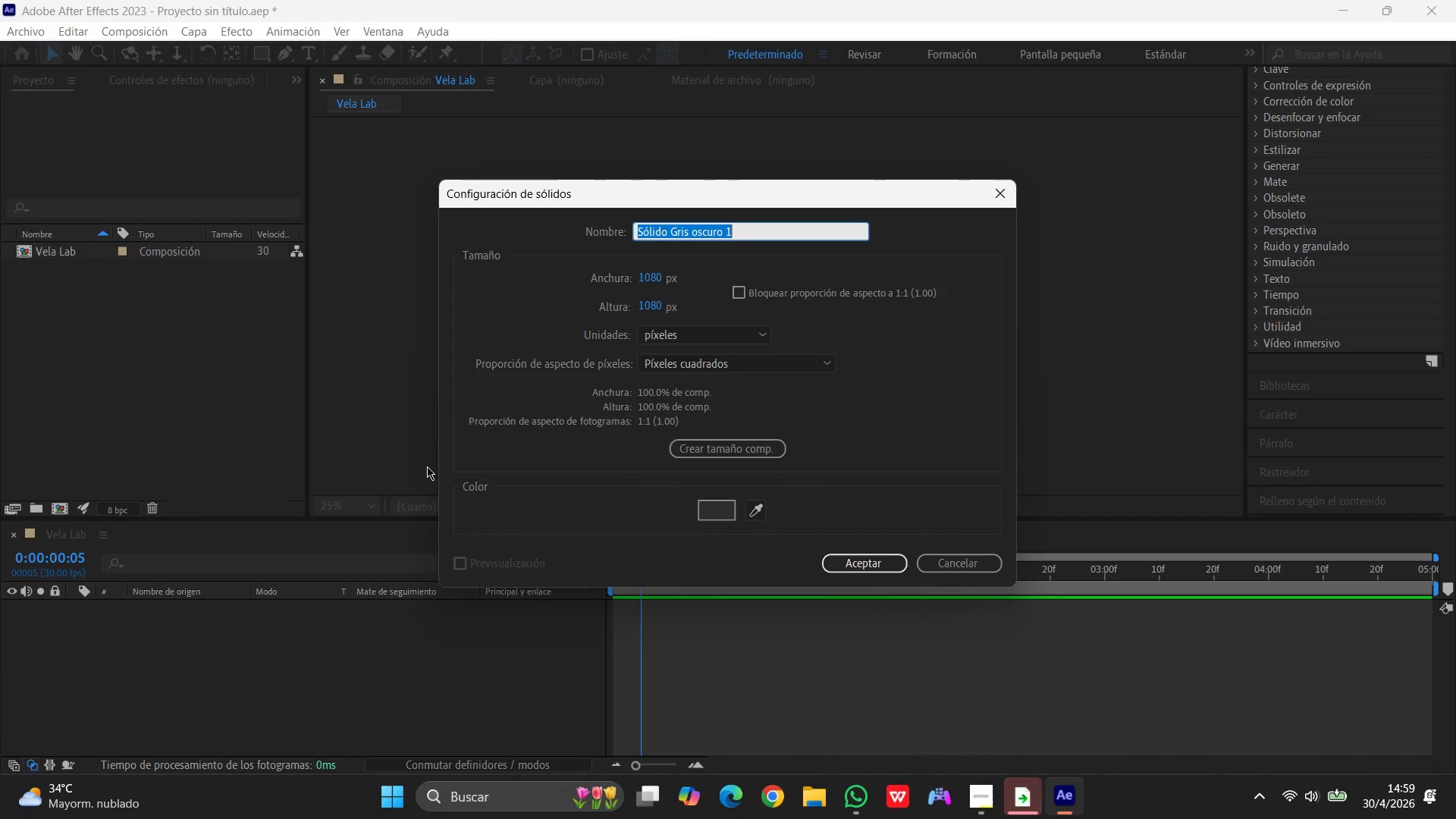 
left_click([752, 513])
 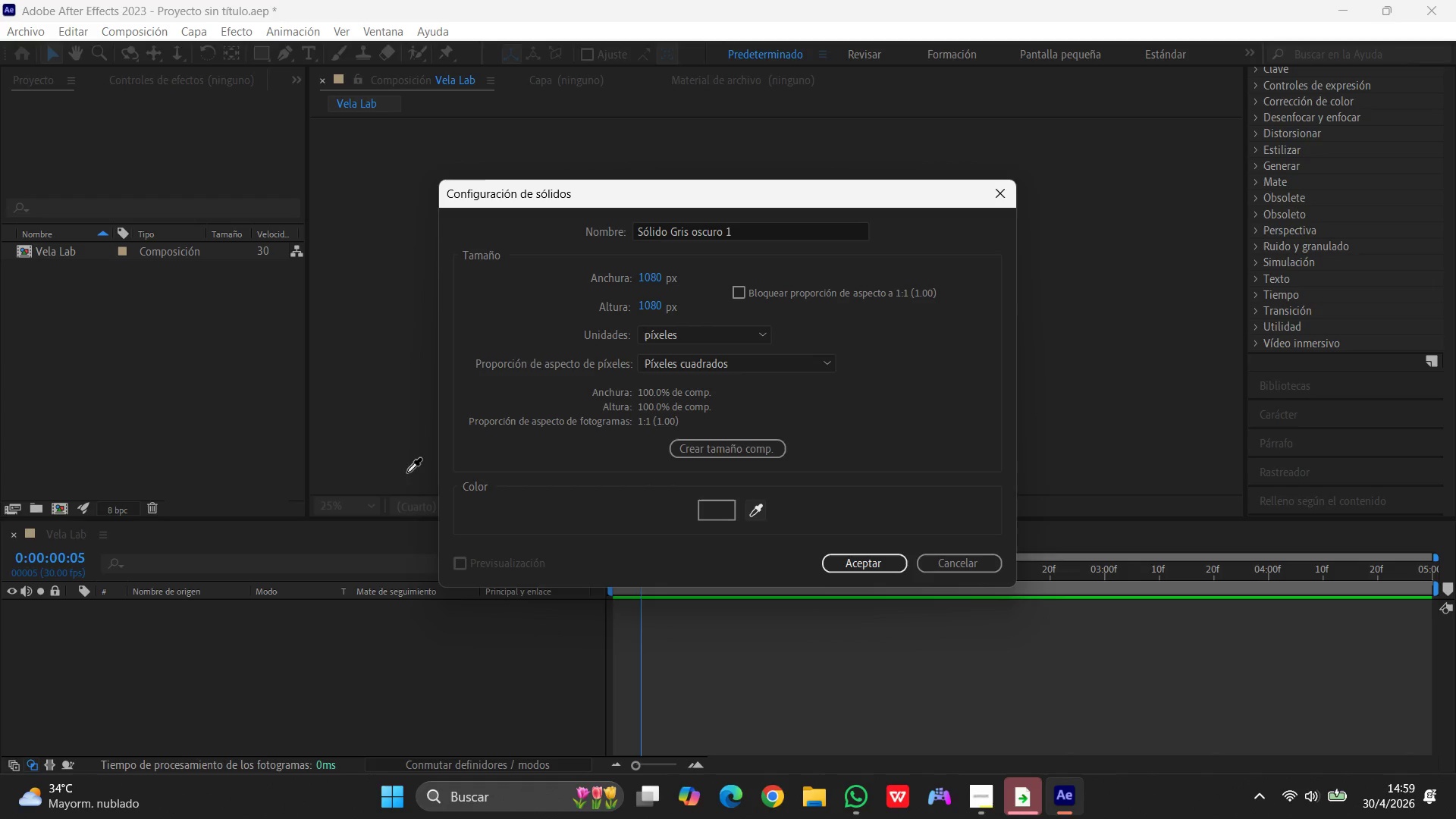 
left_click([485, 493])
 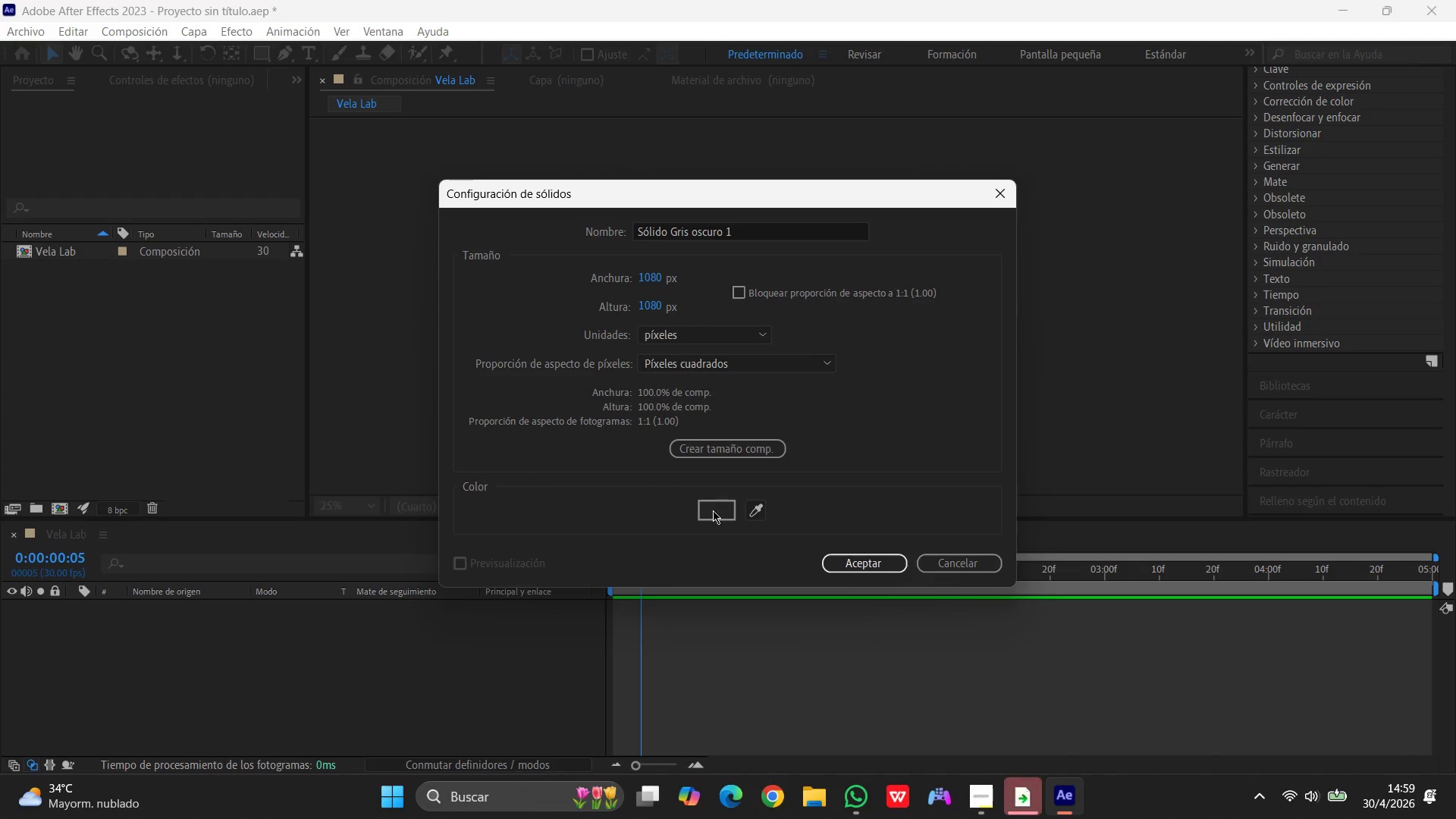 
left_click([713, 513])
 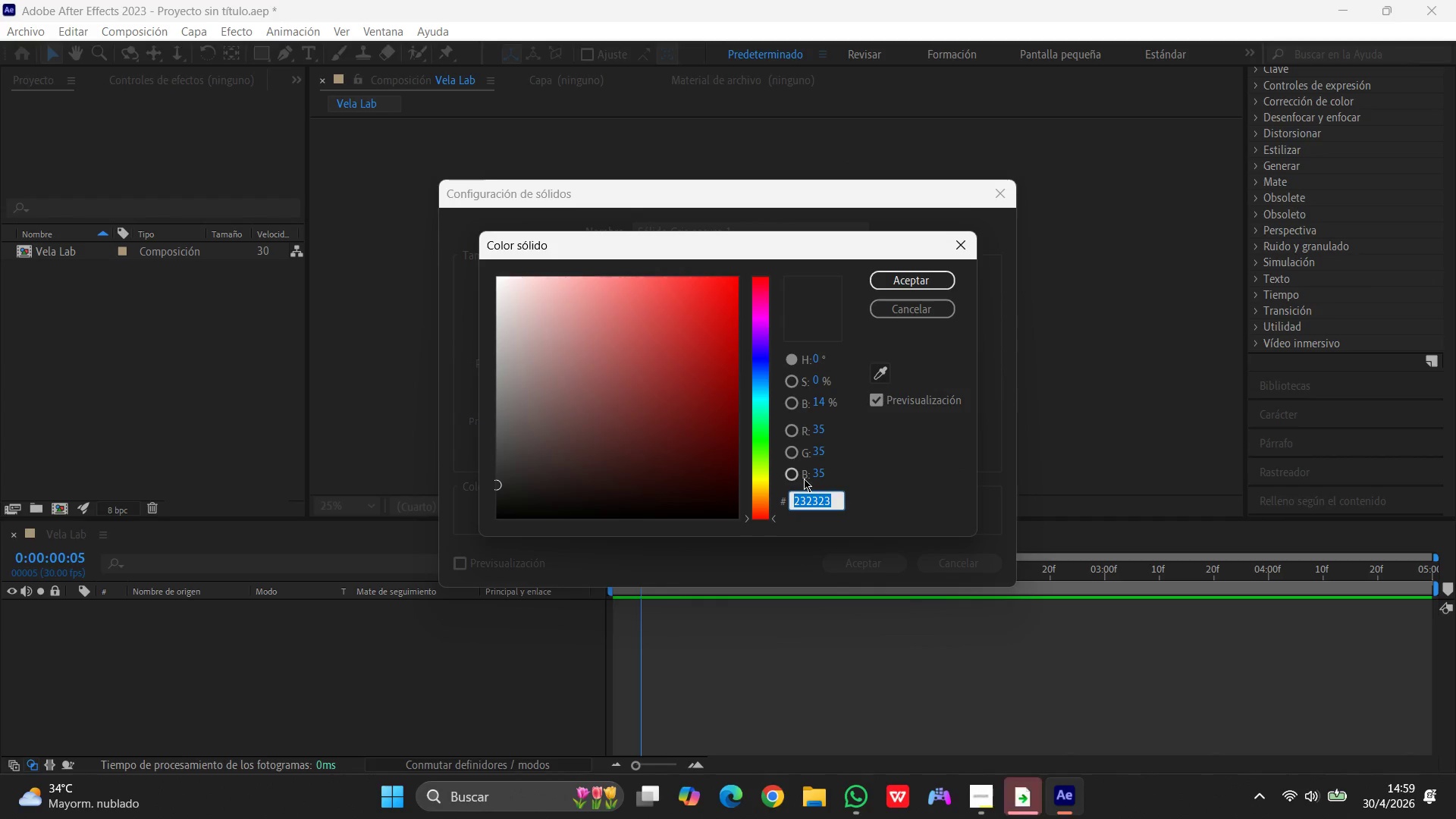 
key(Shift+ShiftRight)
 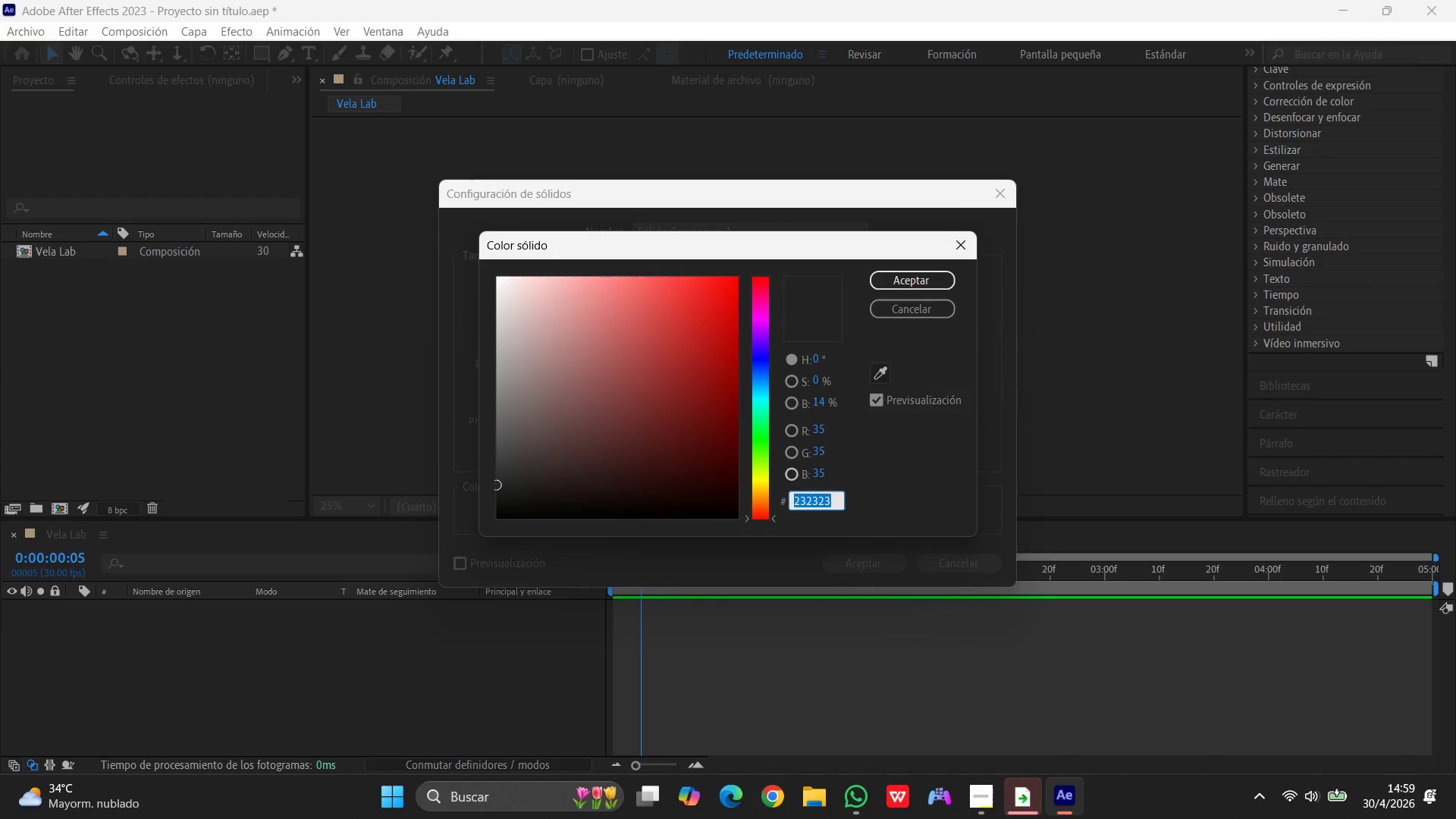 
key(Shift+3)
 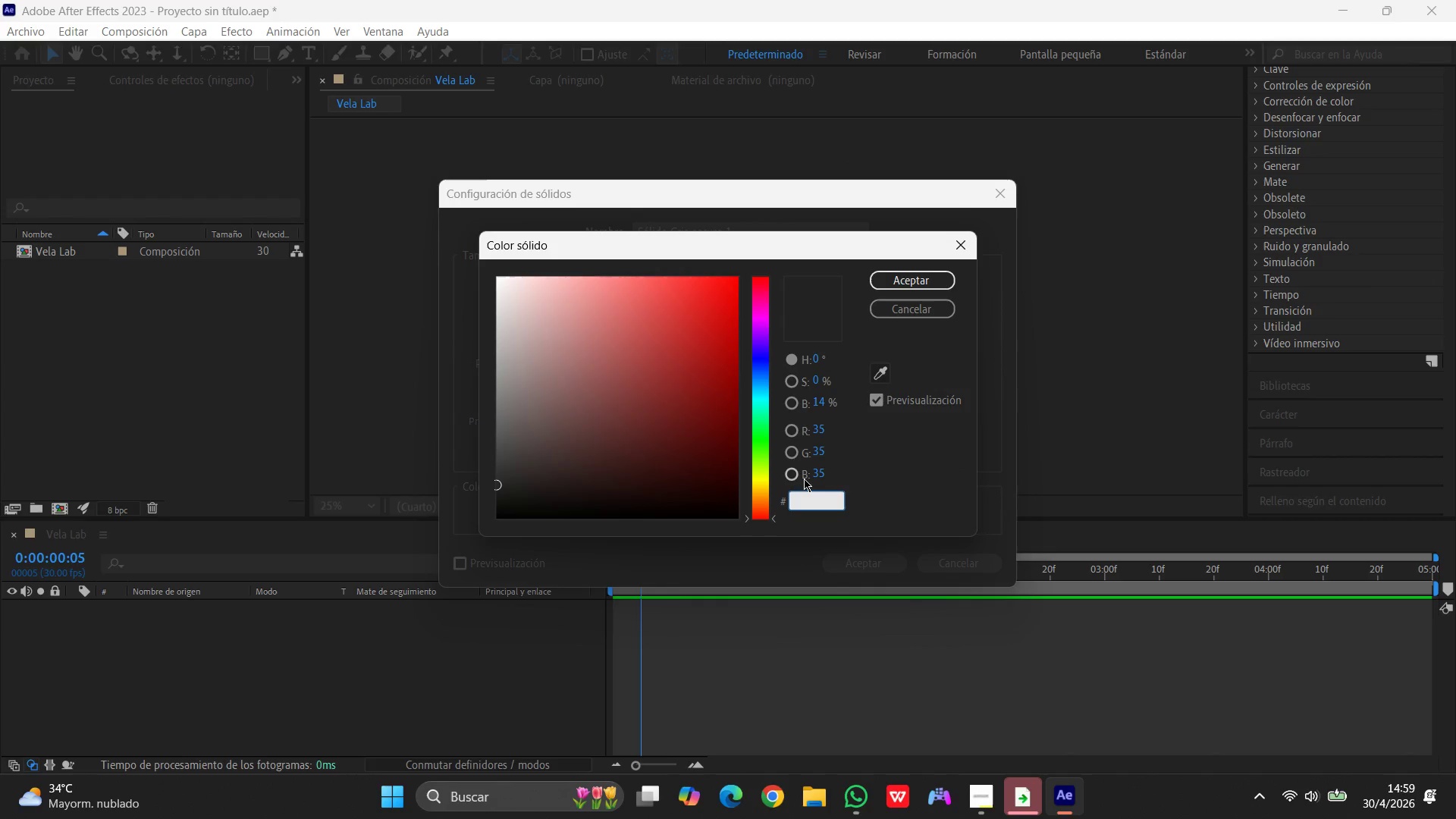 
type(F5)
 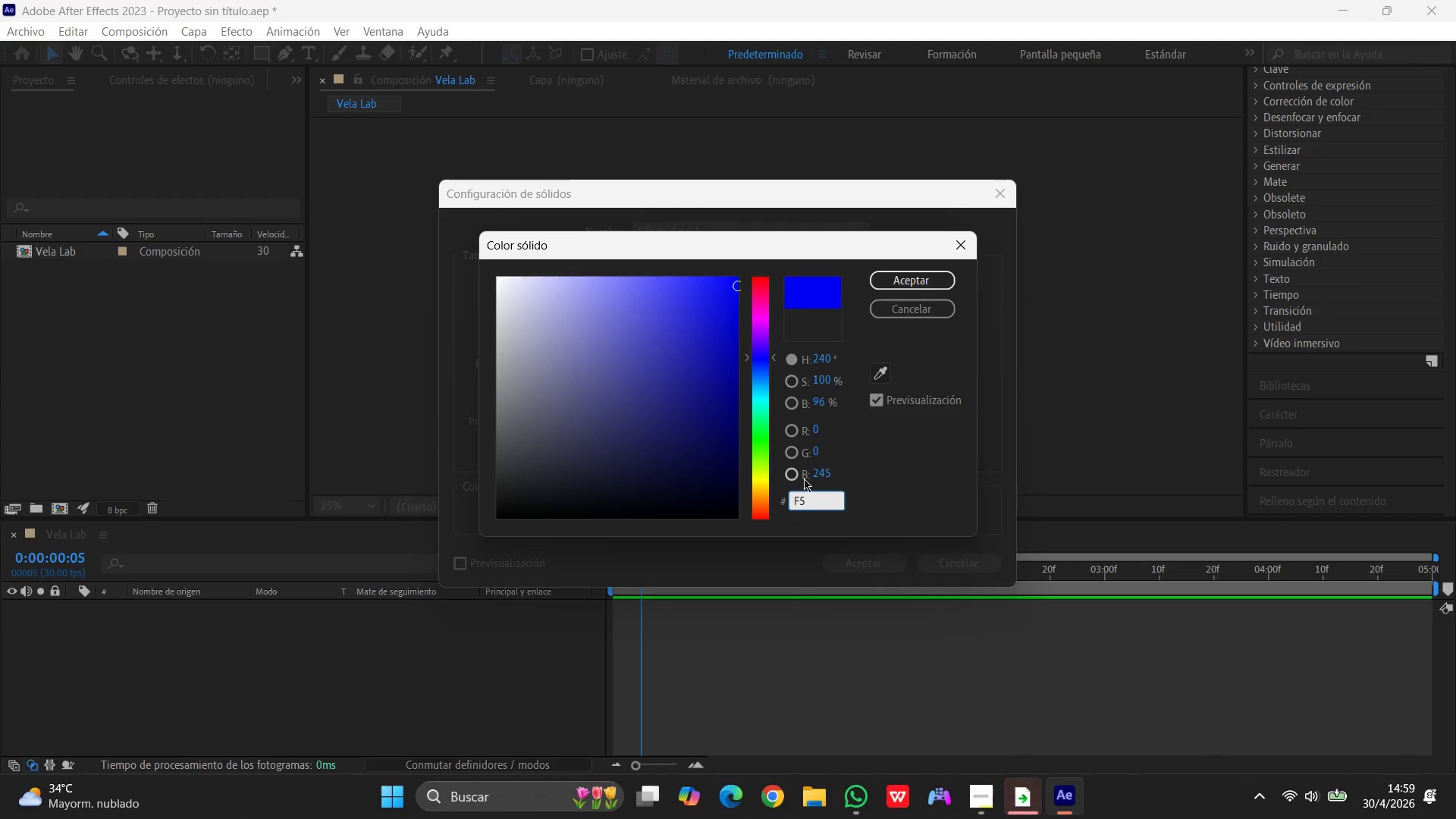 
type(F5DC)
 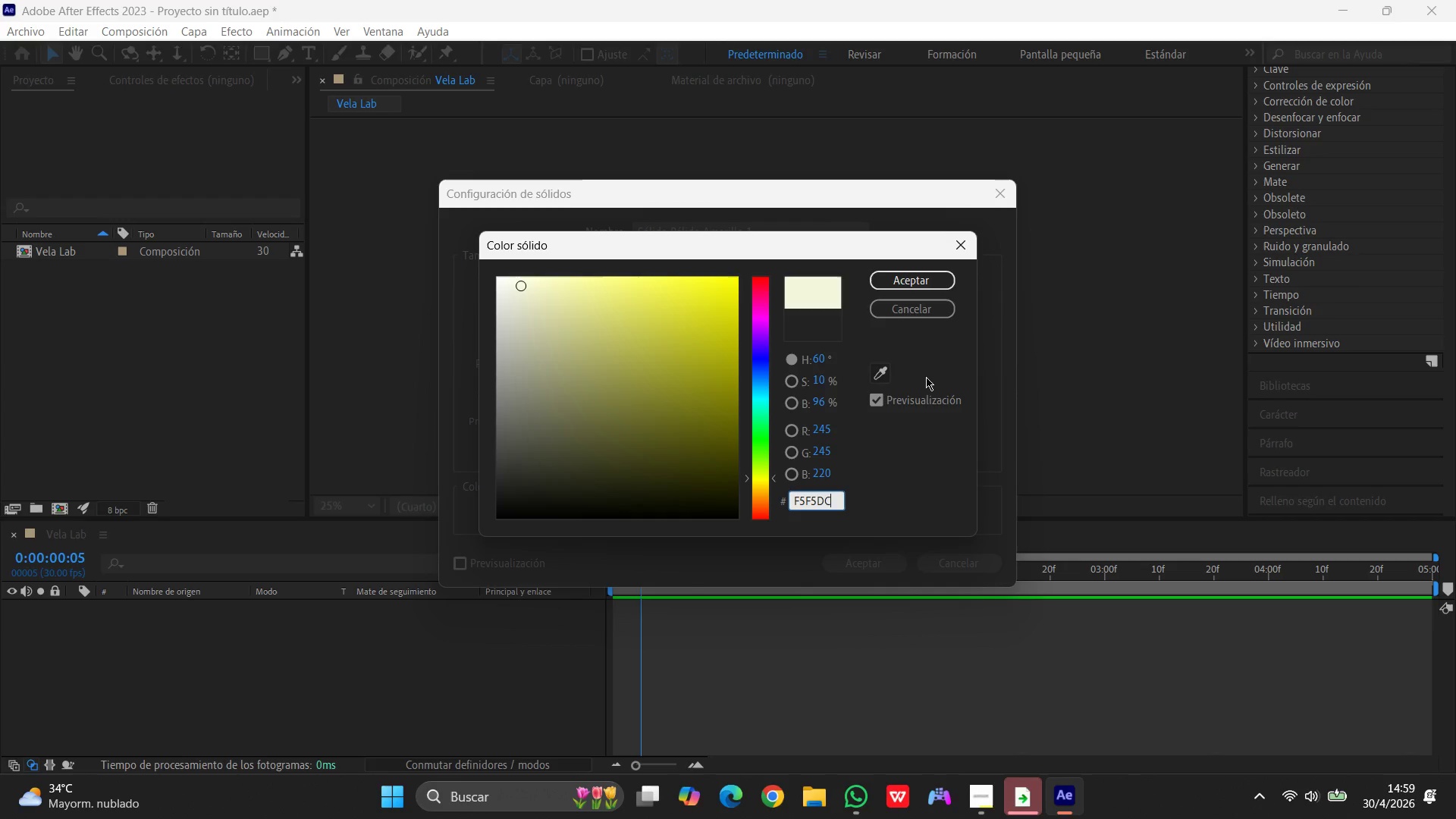 
left_click([920, 284])
 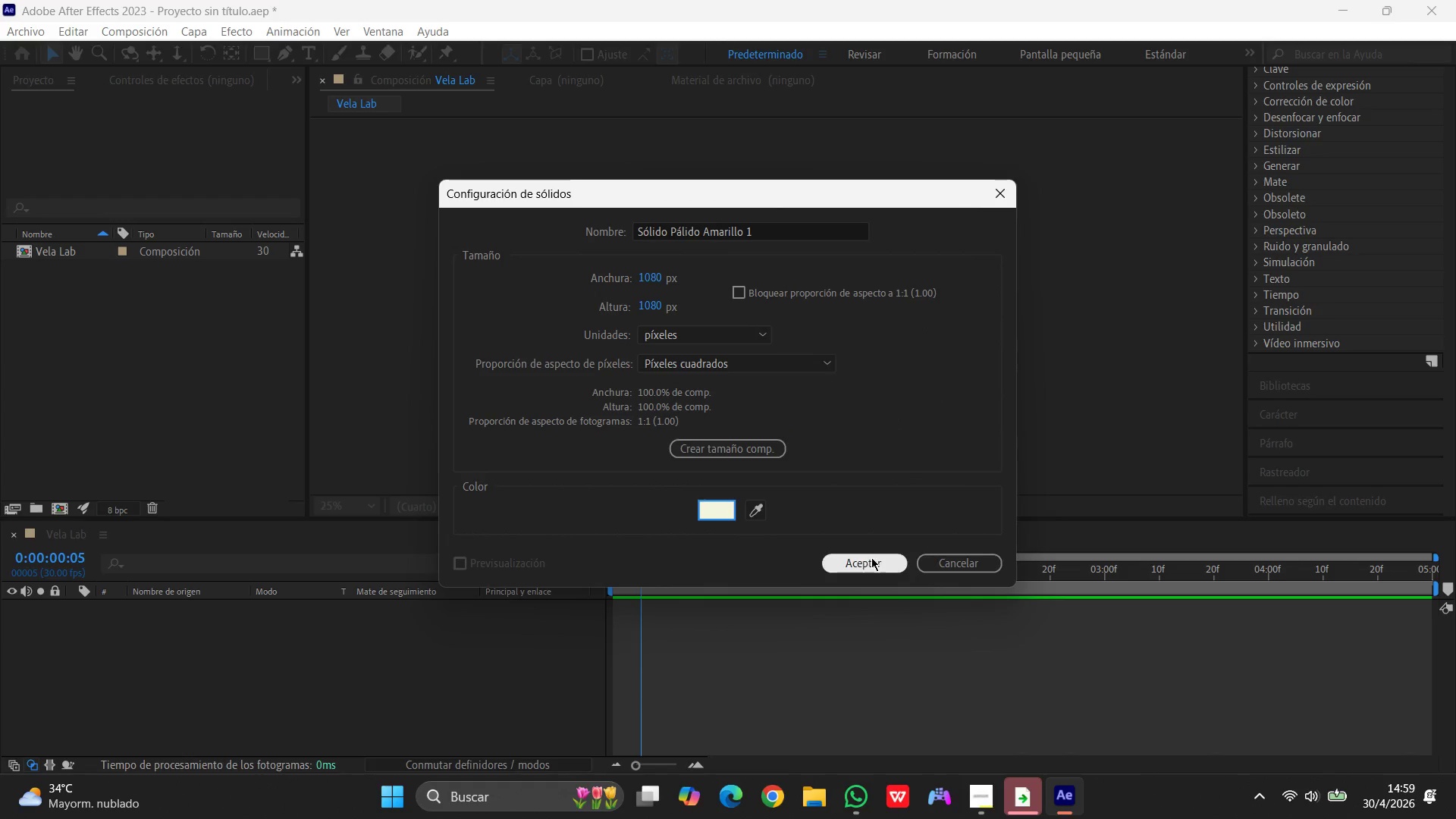 
wait(5.36)
 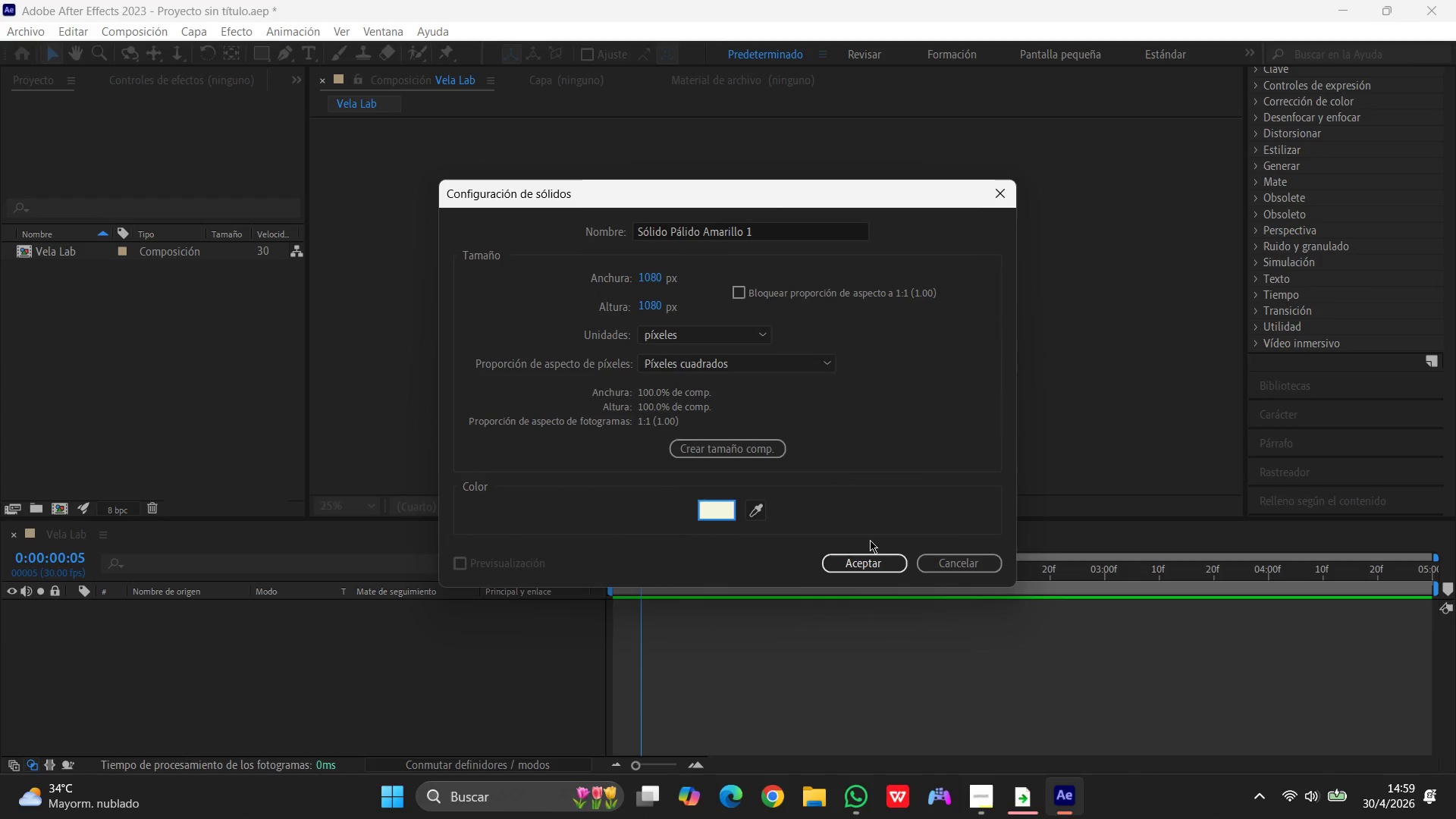 
left_click([871, 560])
 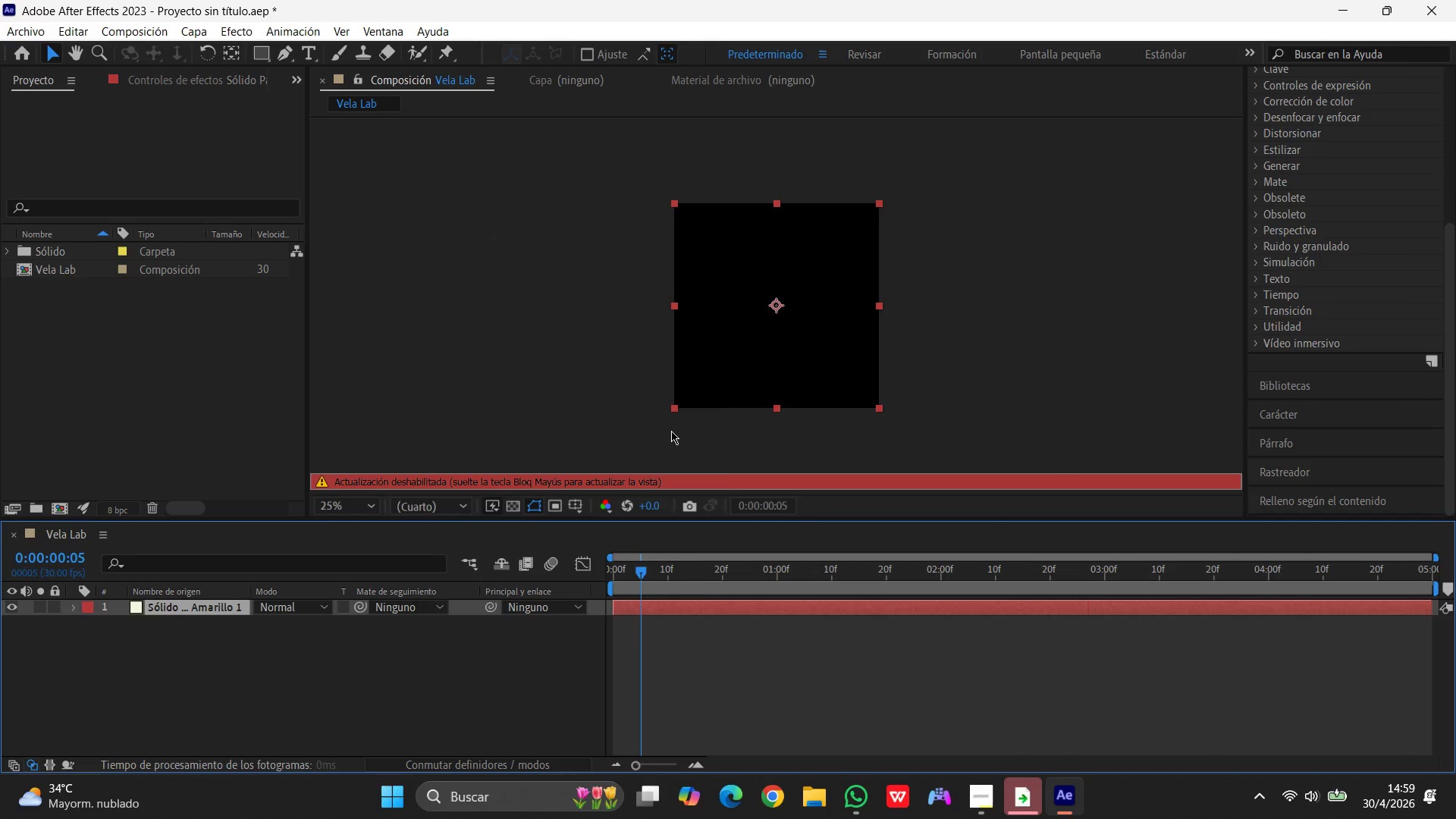 
key(CapsLock)
 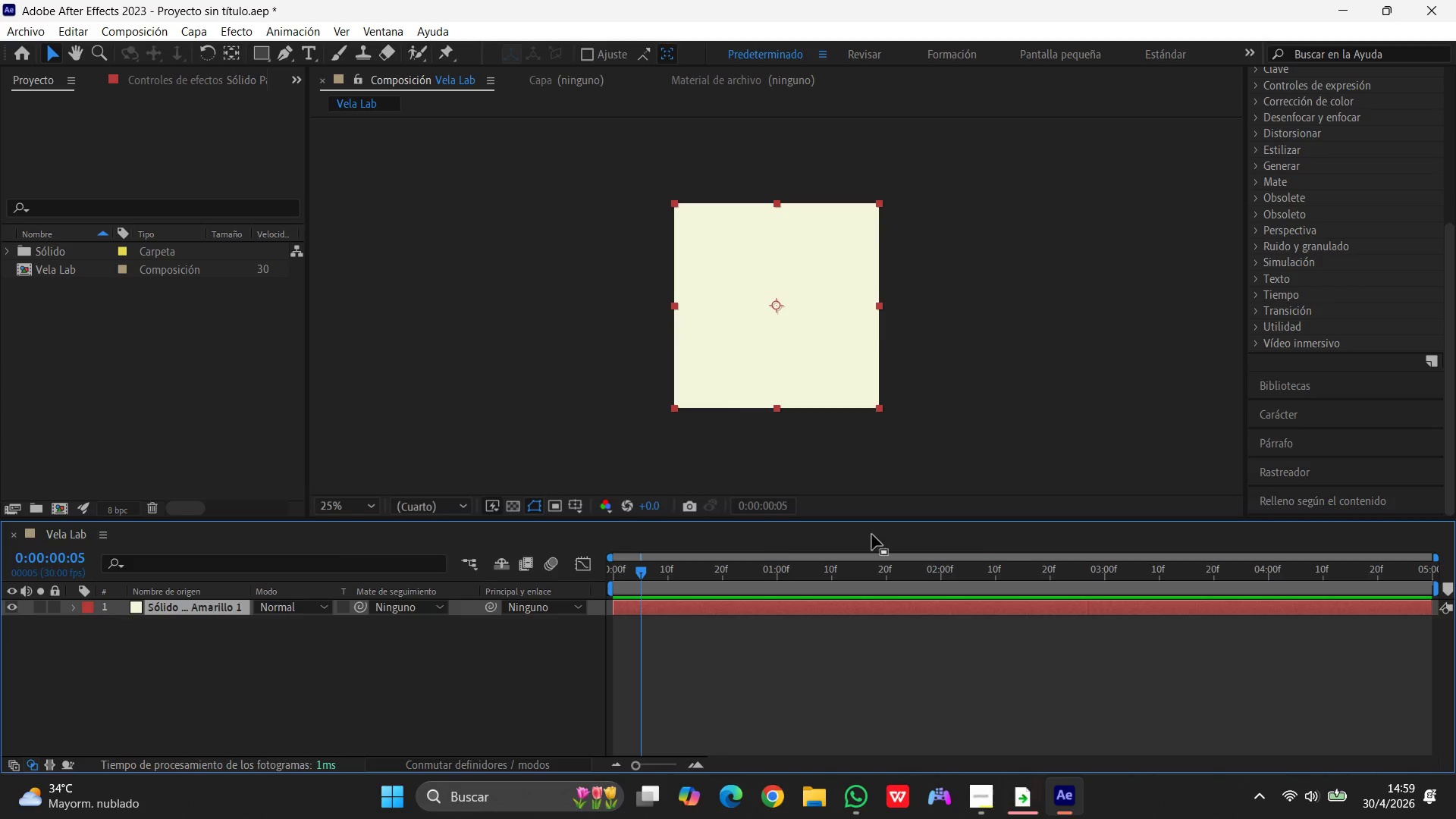 
wait(5.81)
 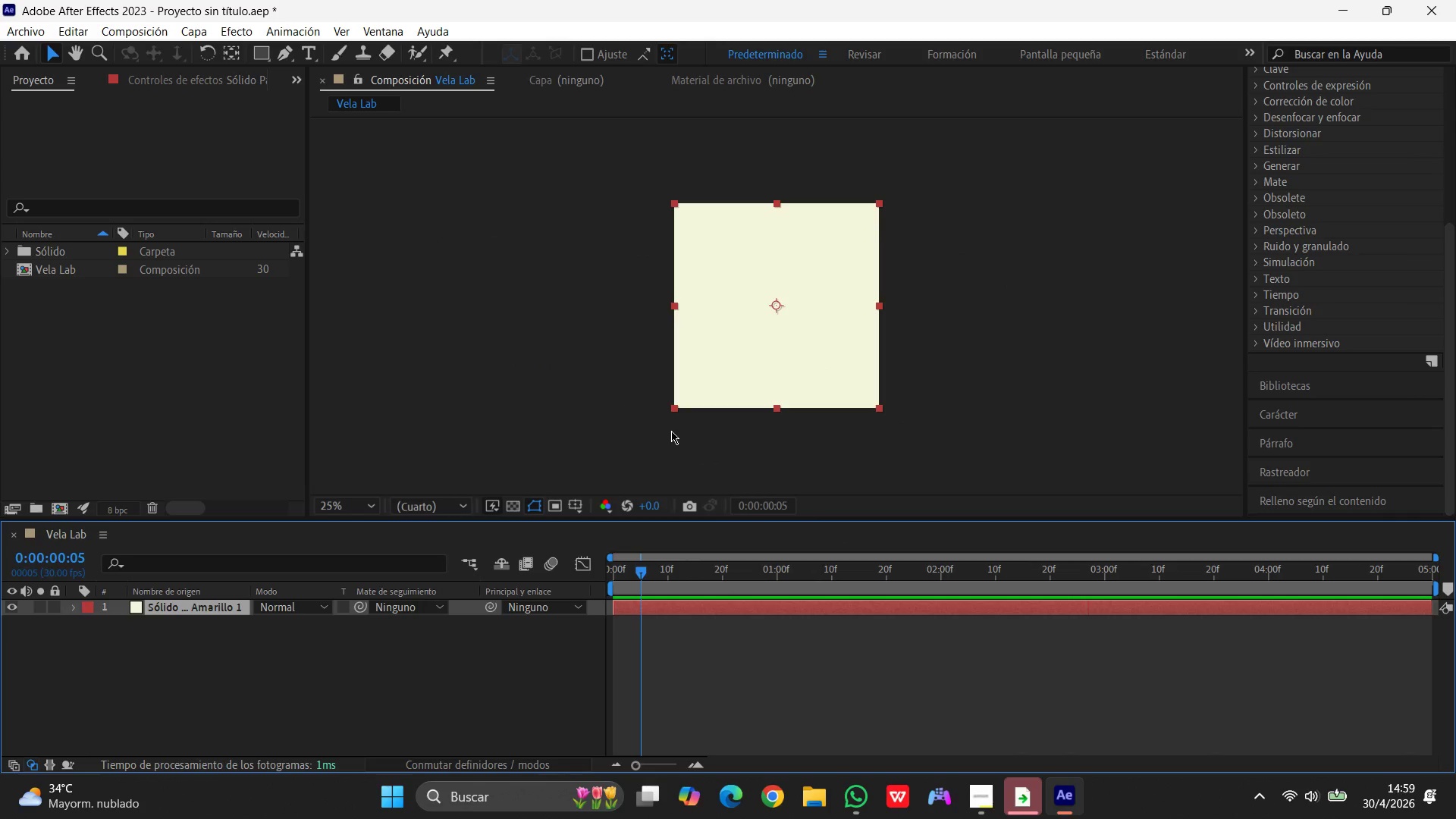 
left_click([673, 604])
 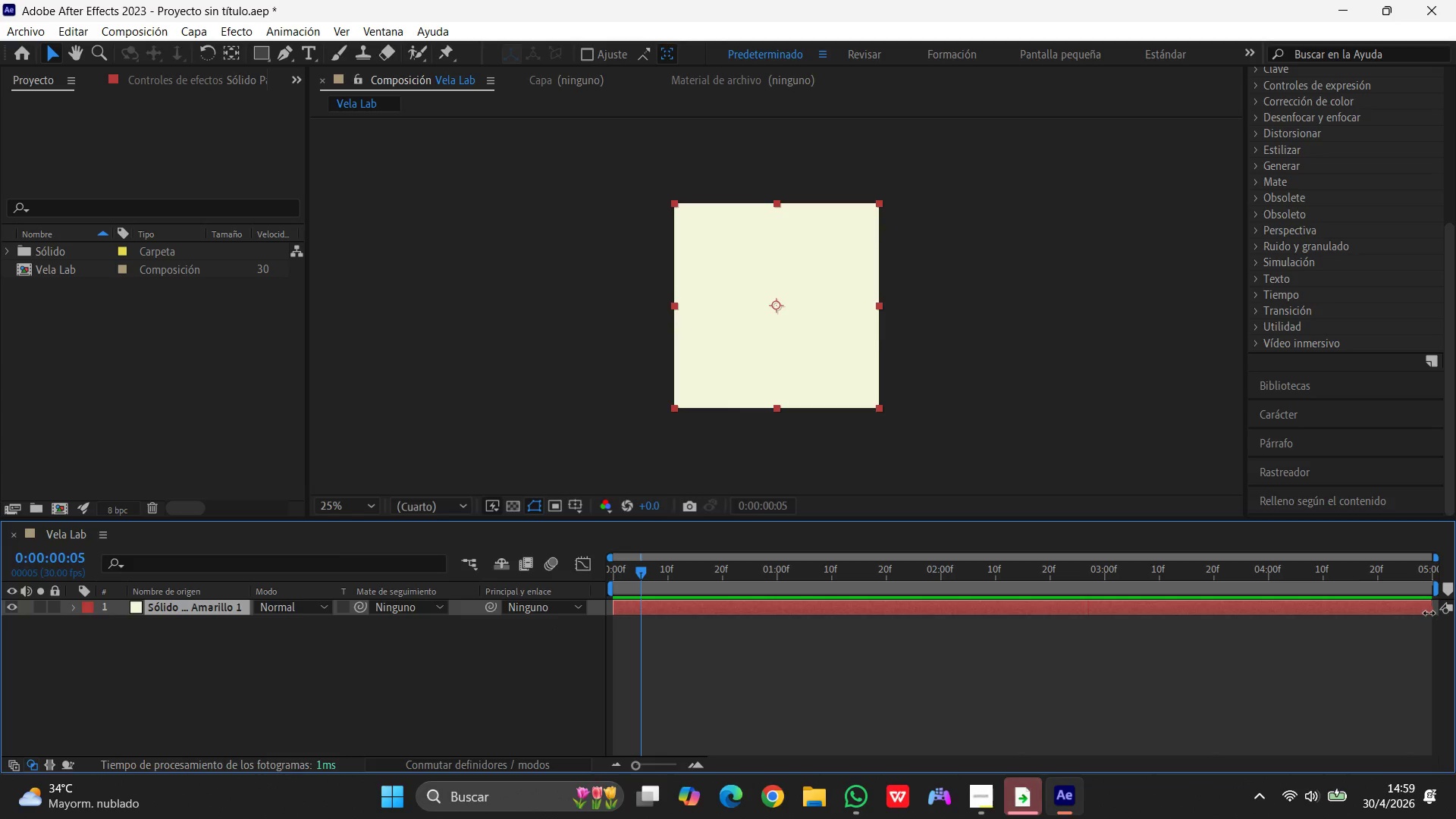 
left_click_drag(start_coordinate=[1432, 608], to_coordinate=[974, 627])
 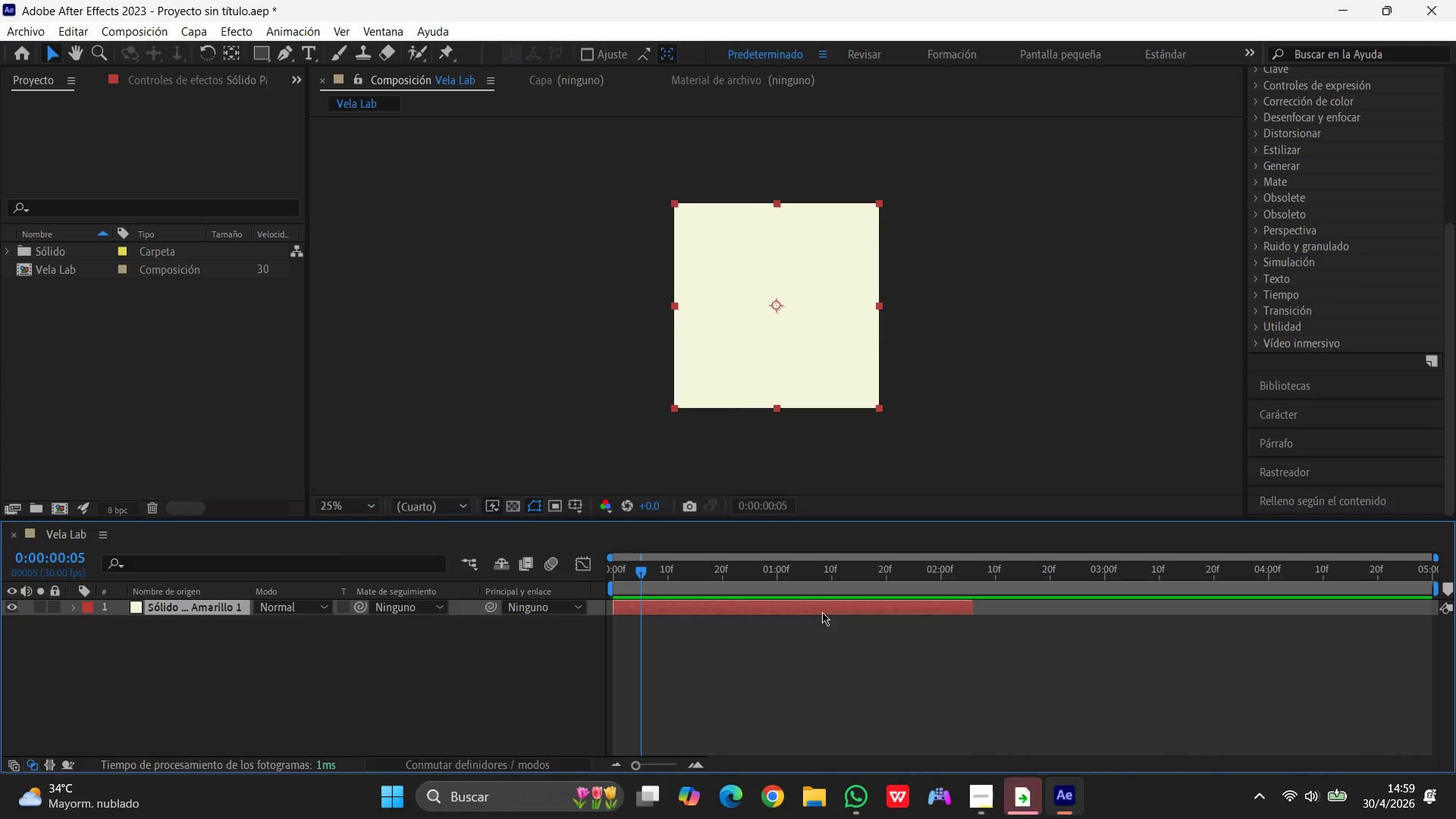 
left_click_drag(start_coordinate=[822, 612], to_coordinate=[803, 610])
 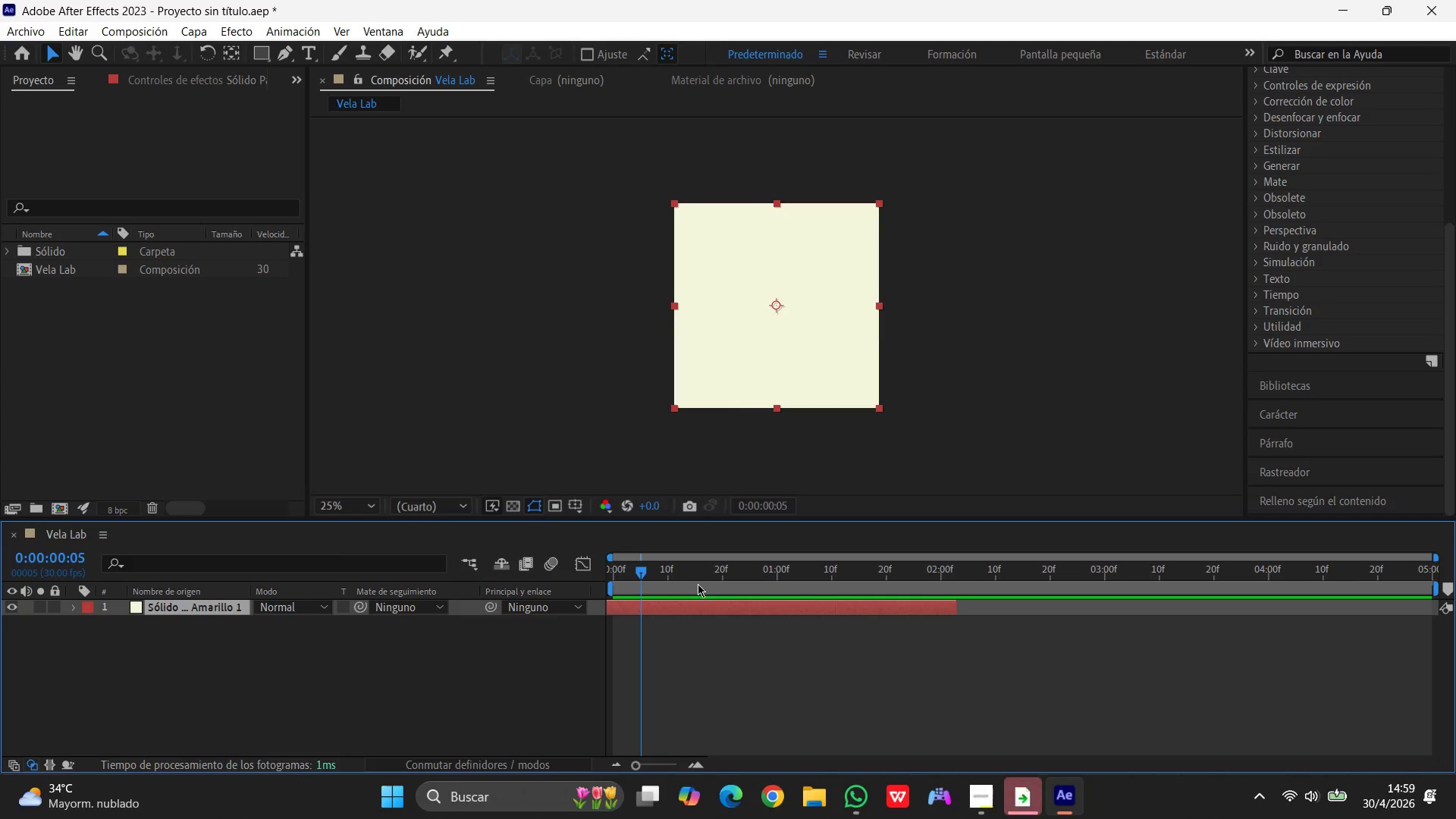 
left_click_drag(start_coordinate=[698, 584], to_coordinate=[927, 601])
 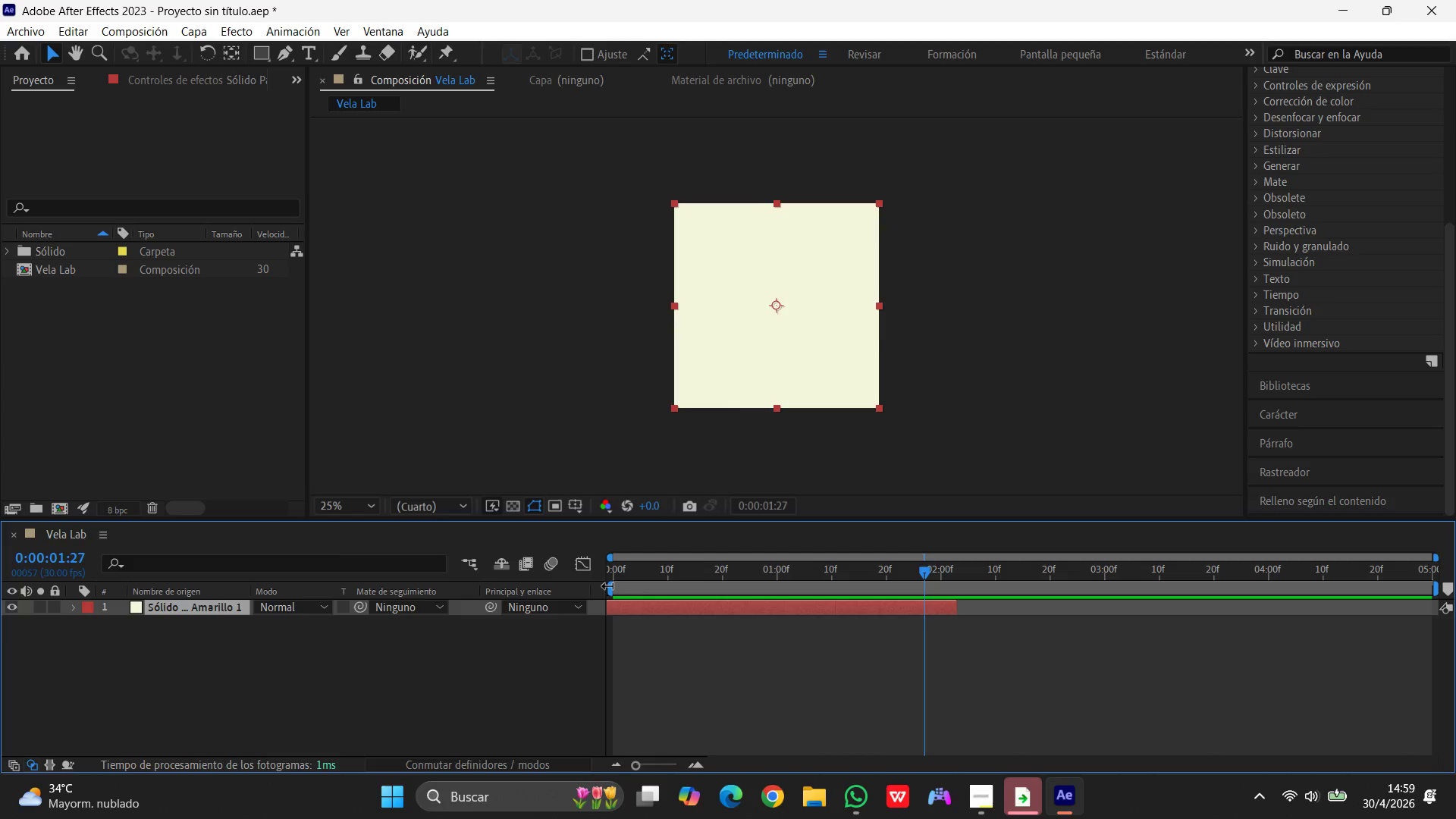 
left_click_drag(start_coordinate=[610, 586], to_coordinate=[554, 589])
 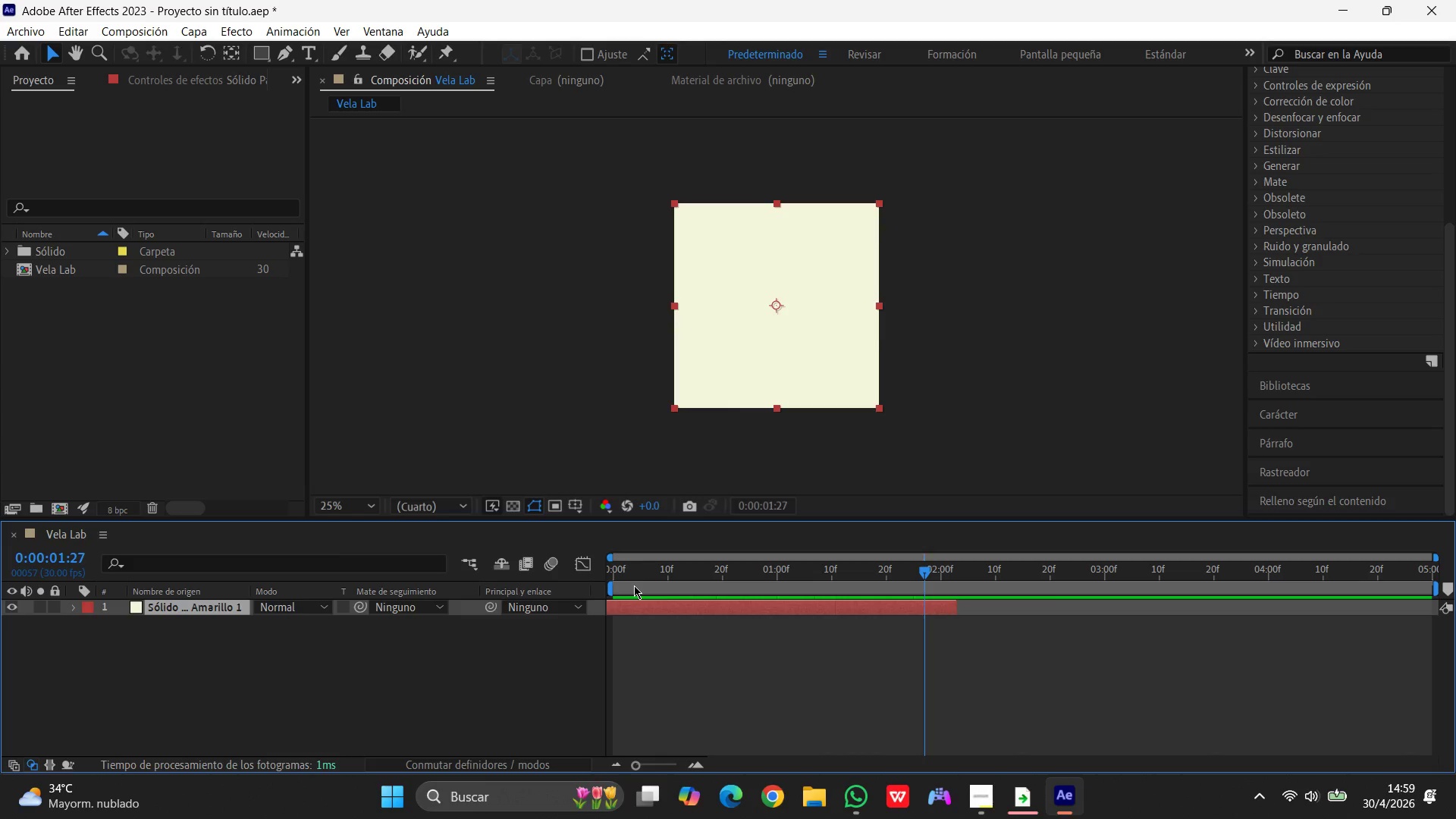 
left_click_drag(start_coordinate=[634, 585], to_coordinate=[585, 588])
 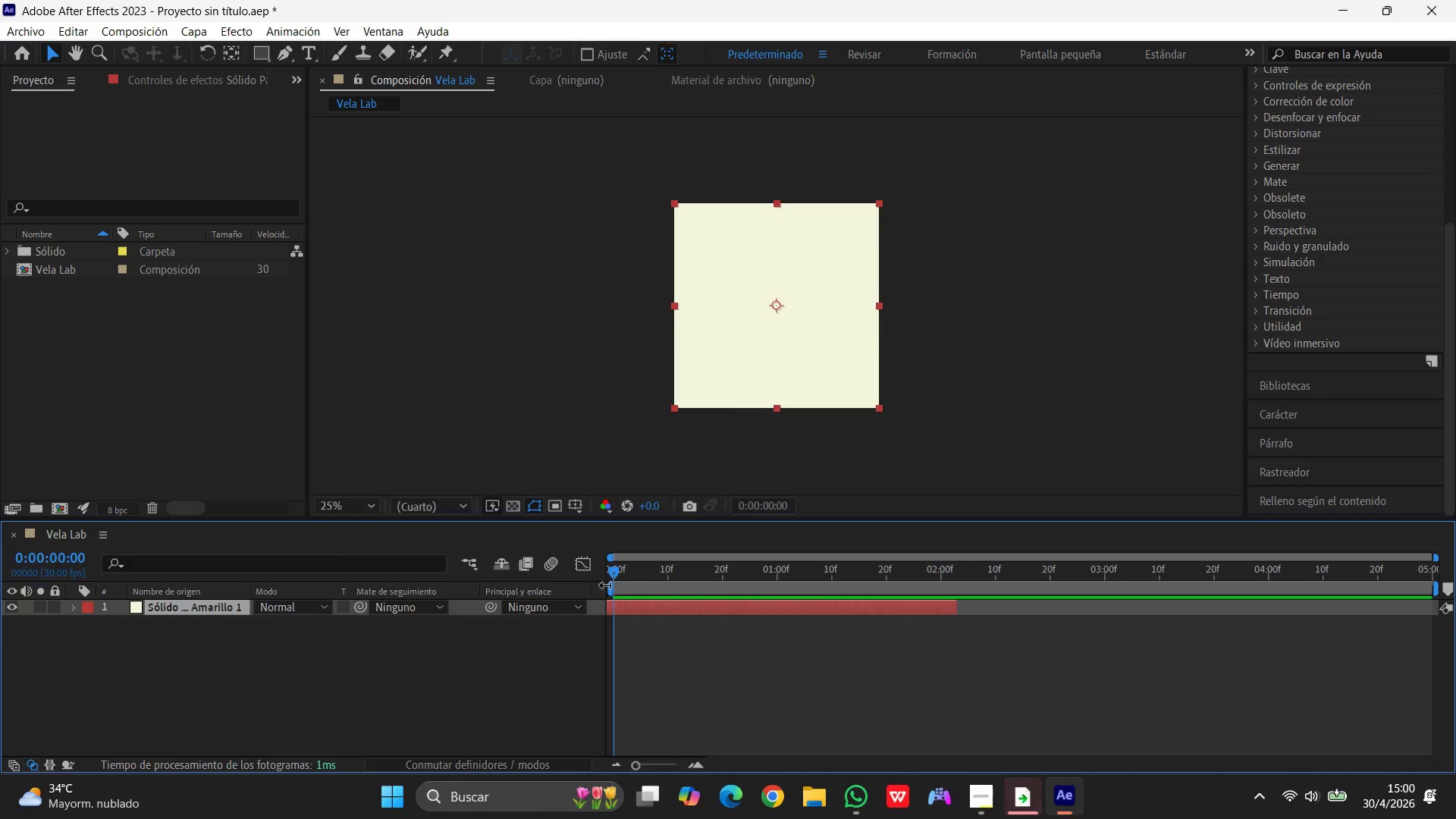 
wait(31.47)
 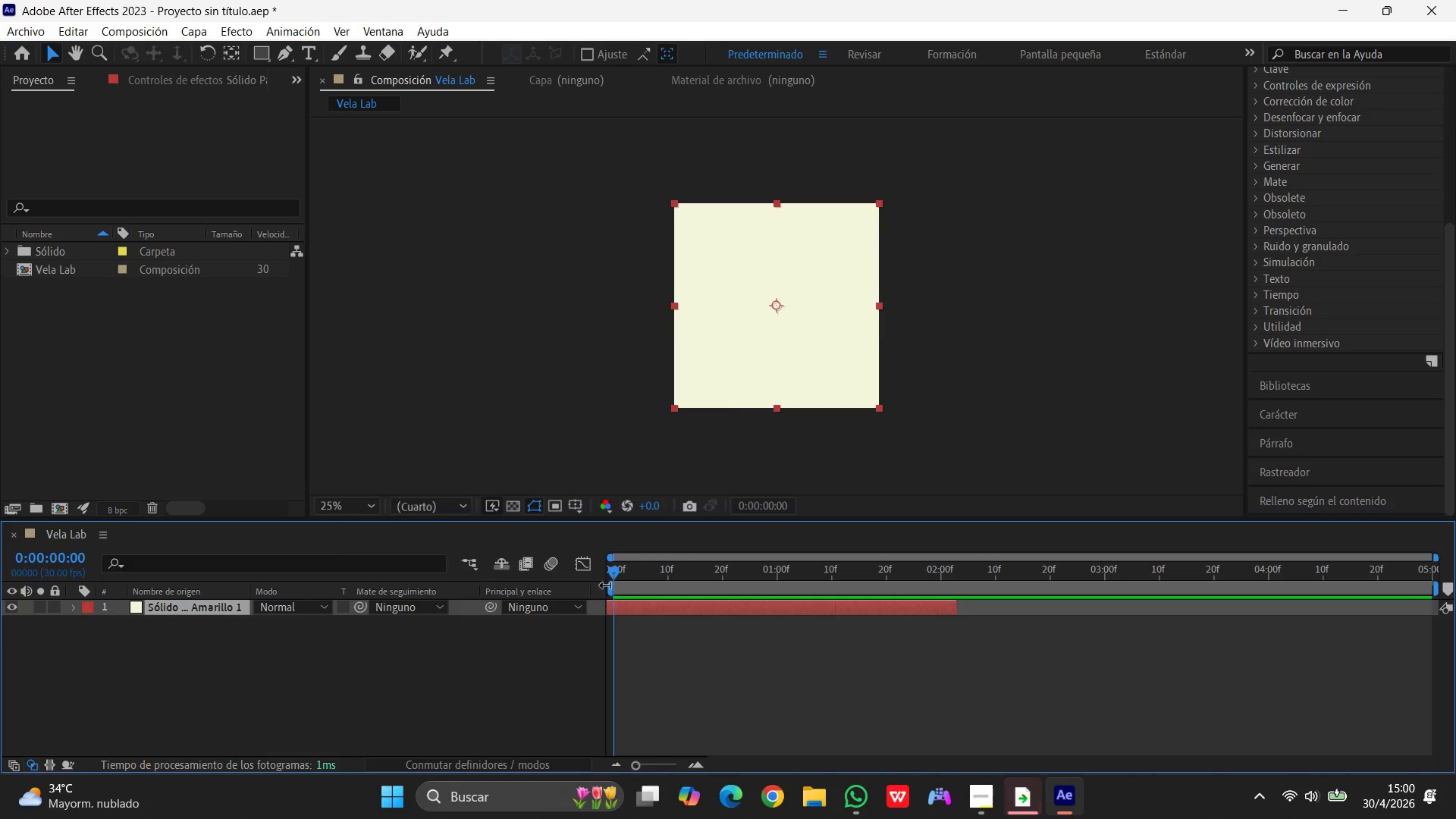 
hold_key(key=ControlLeft, duration=1.52)
 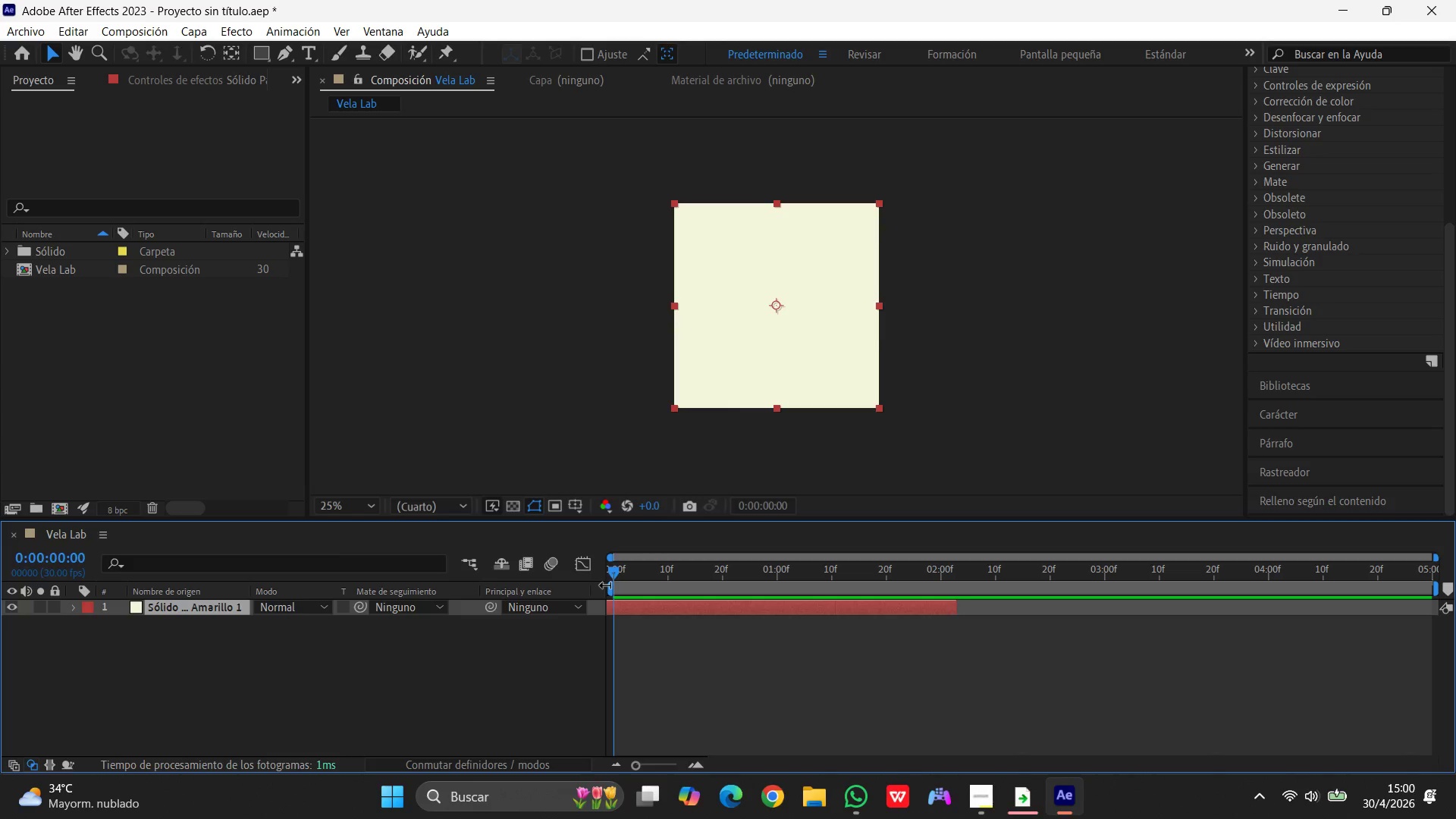 
hold_key(key=ControlLeft, duration=1.33)
 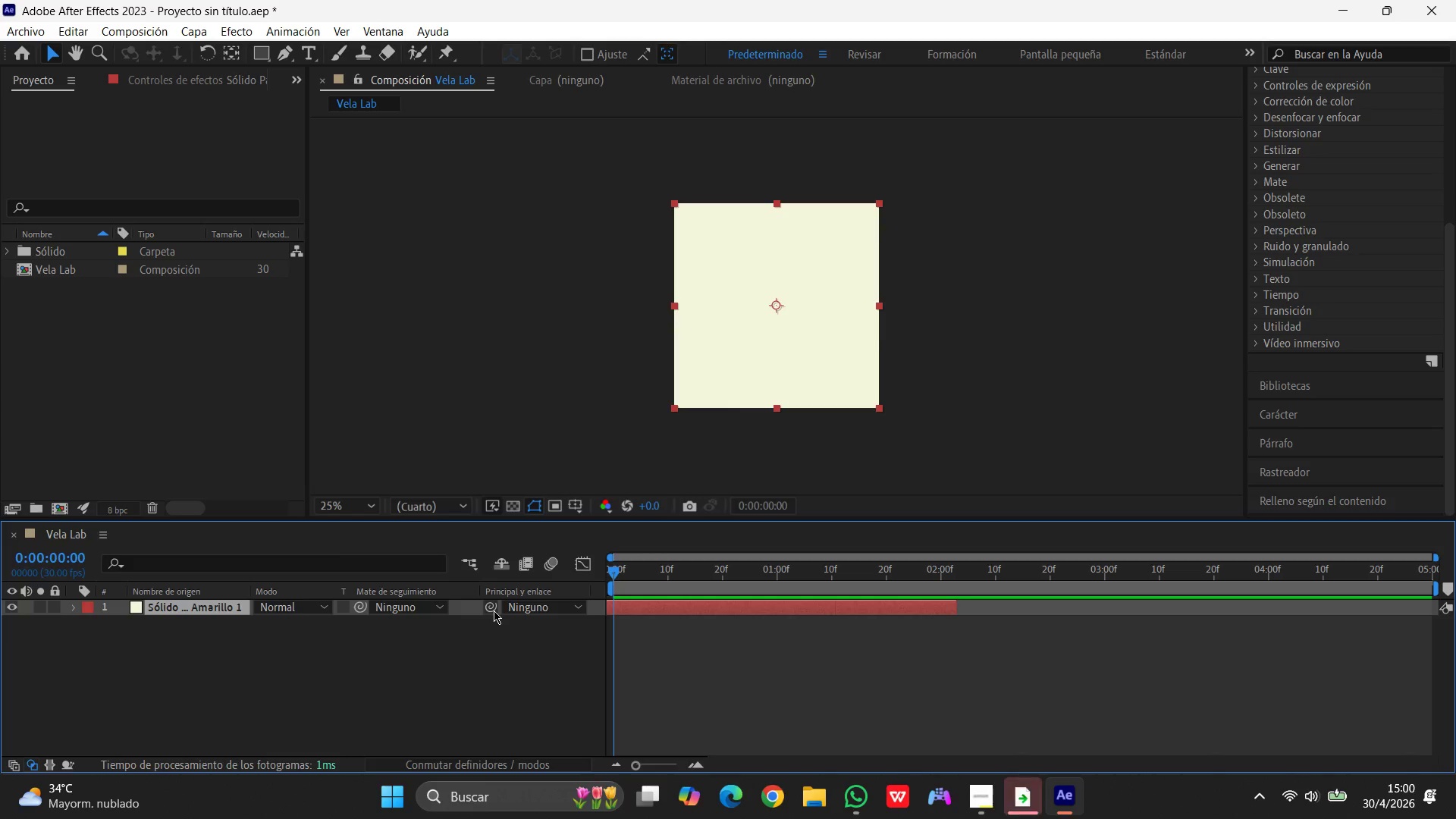 
hold_key(key=ControlLeft, duration=1.52)
 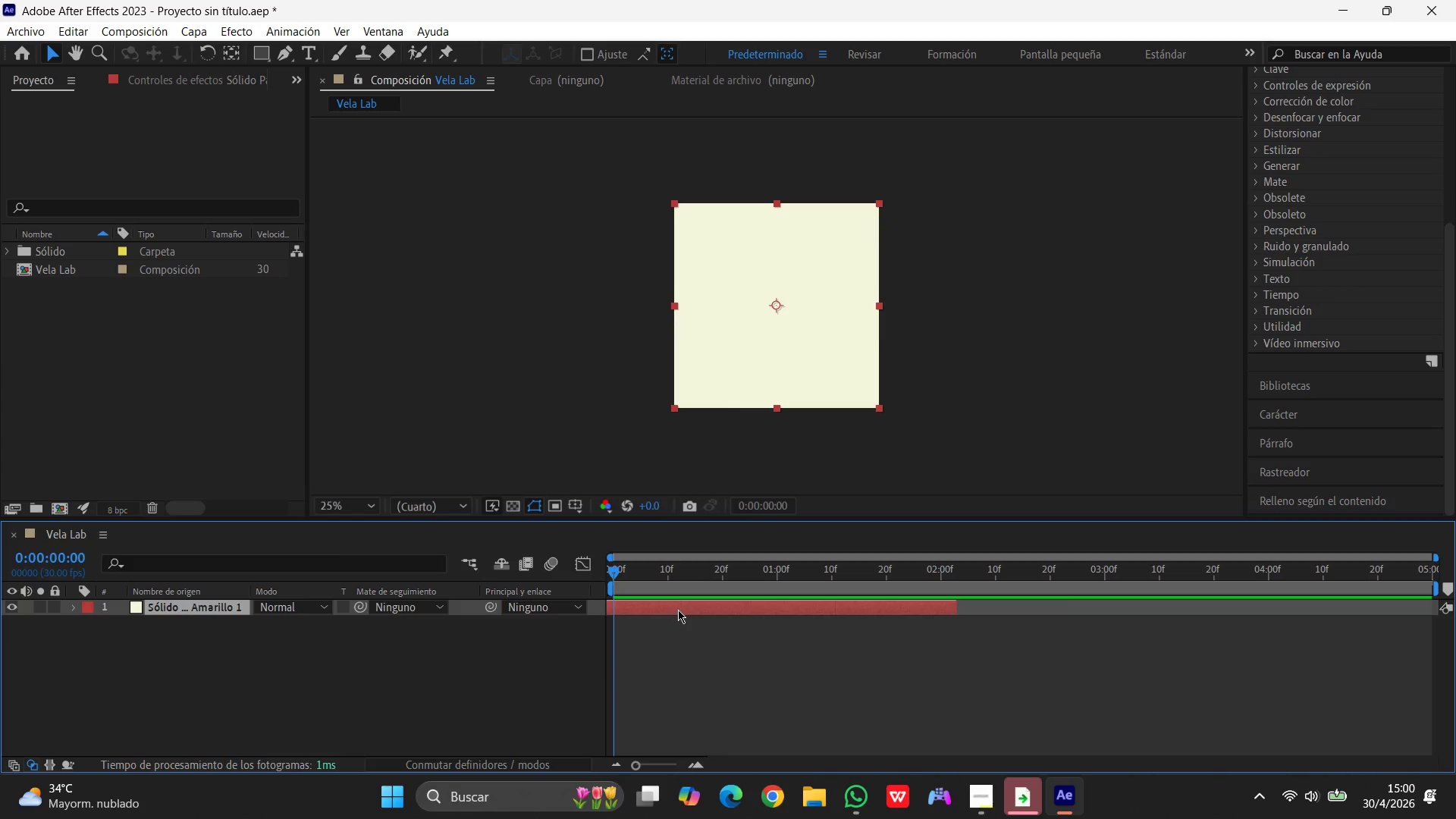 
hold_key(key=ControlLeft, duration=1.52)
 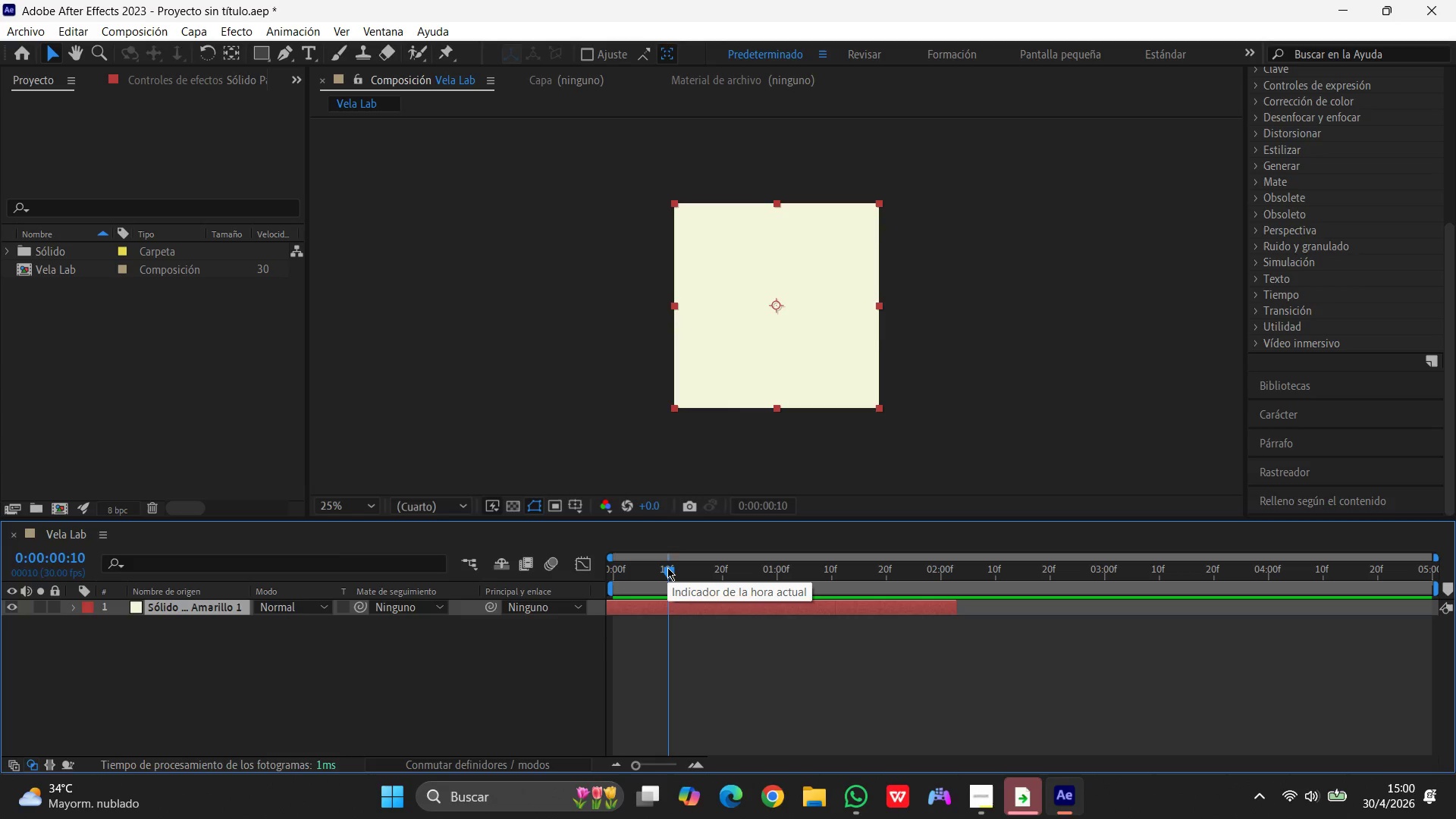 
hold_key(key=ControlLeft, duration=1.51)
right_click([667, 567])
 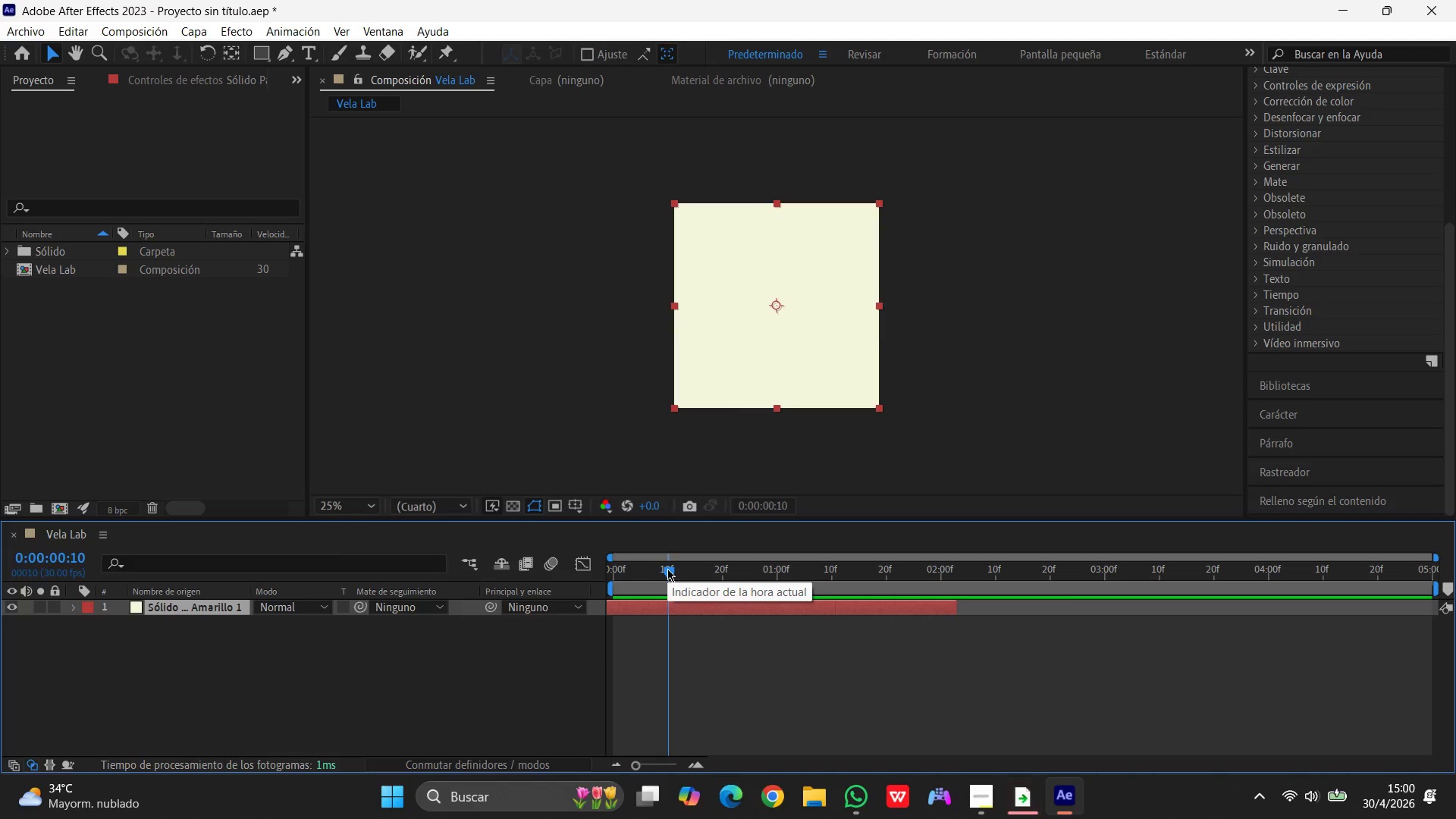 
key(Control+ControlLeft)
 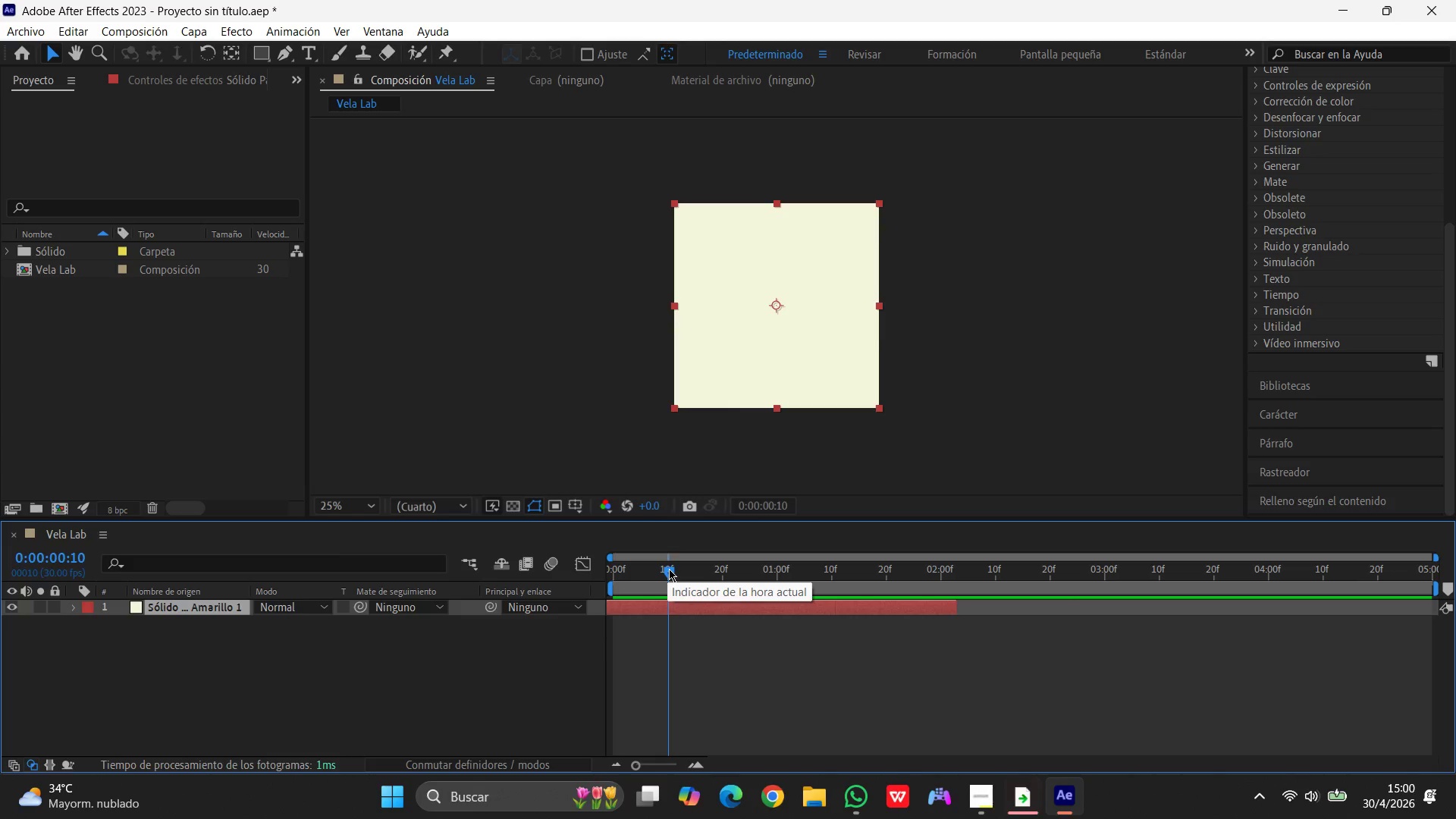 
key(Control+ControlLeft)
 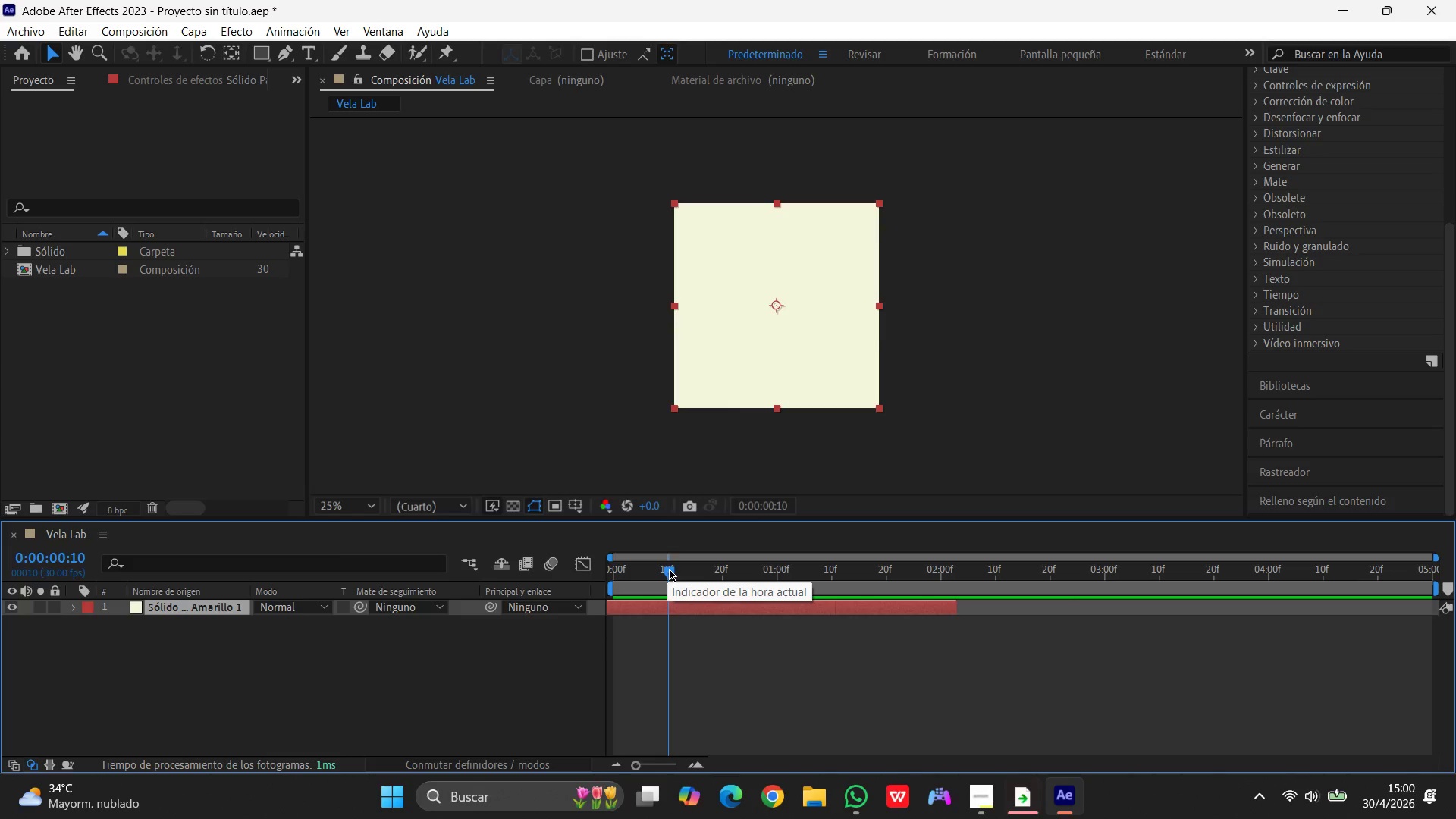 
key(Control+ControlLeft)
 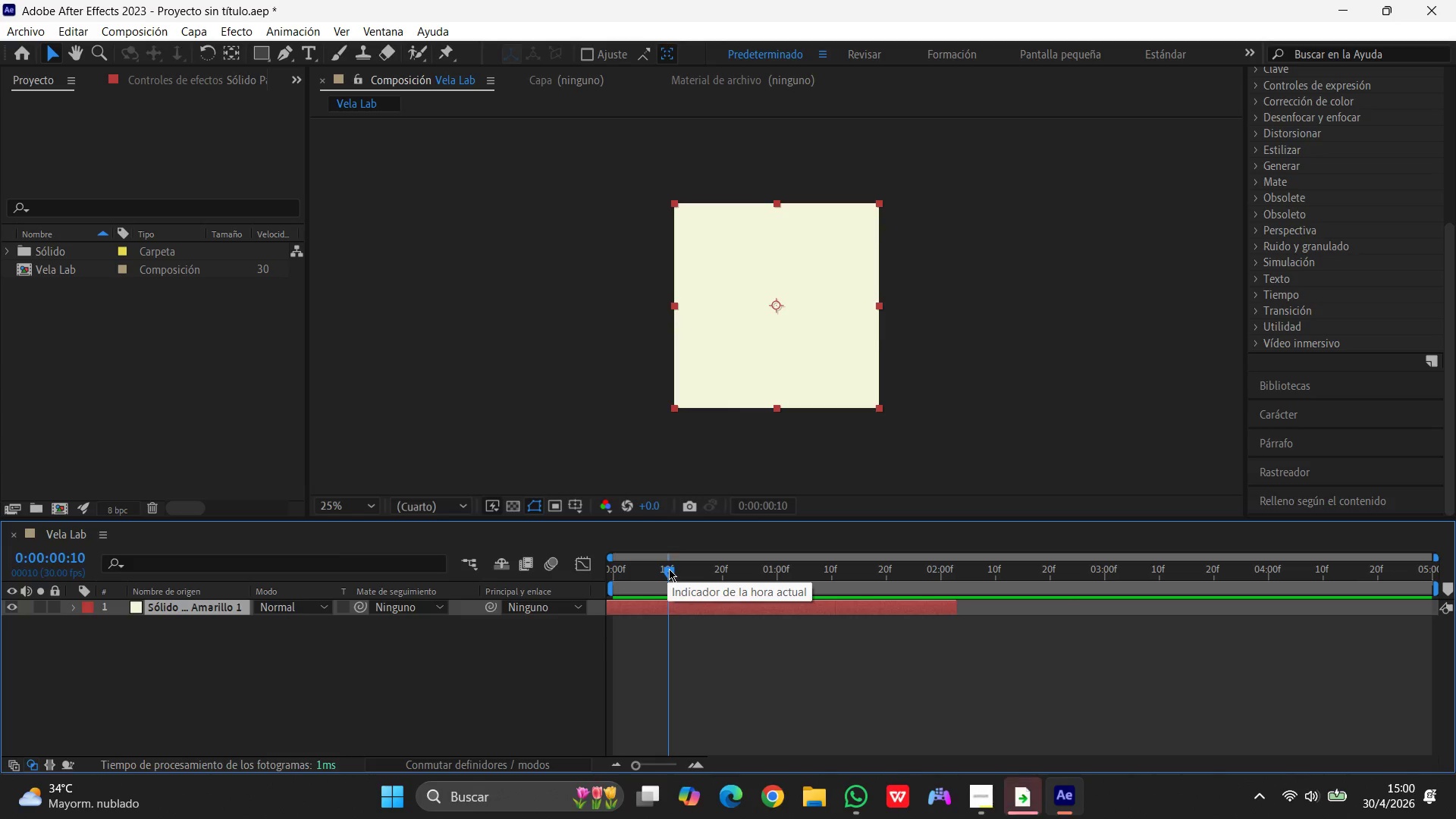 
key(Control+ControlLeft)
 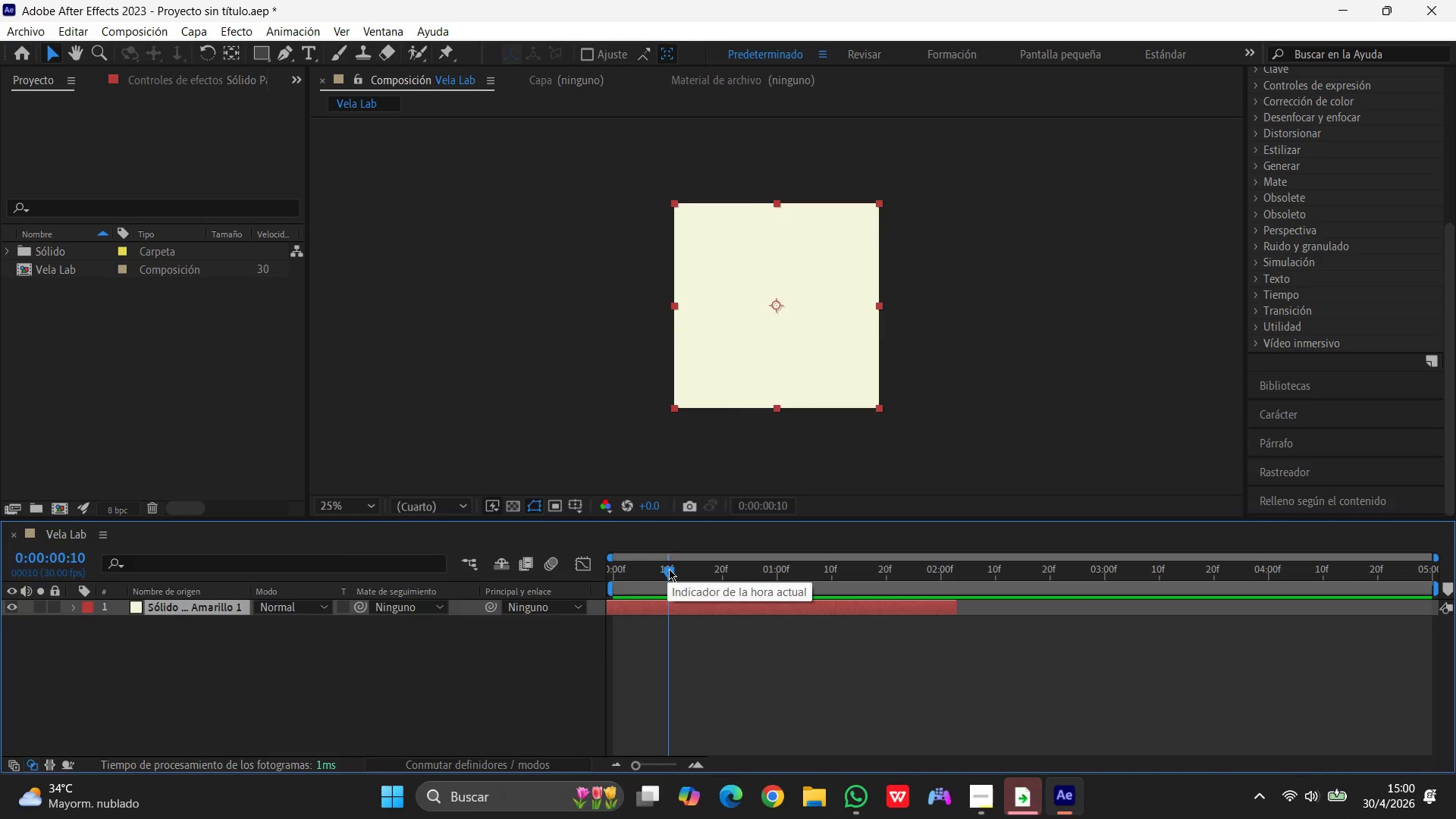 
left_click_drag(start_coordinate=[669, 569], to_coordinate=[634, 585])
 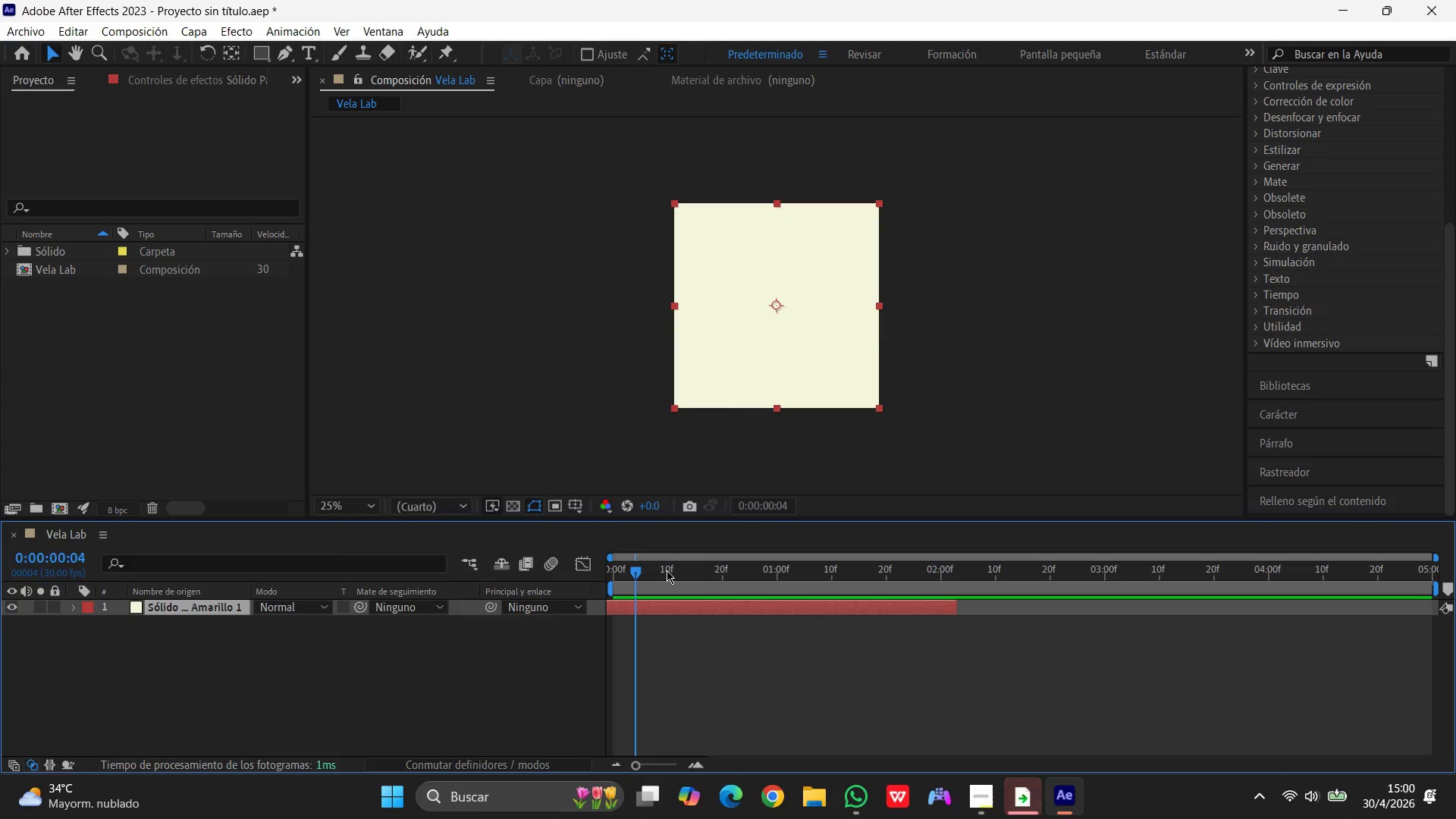 
hold_key(key=ControlLeft, duration=1.5)
right_click([667, 570])
 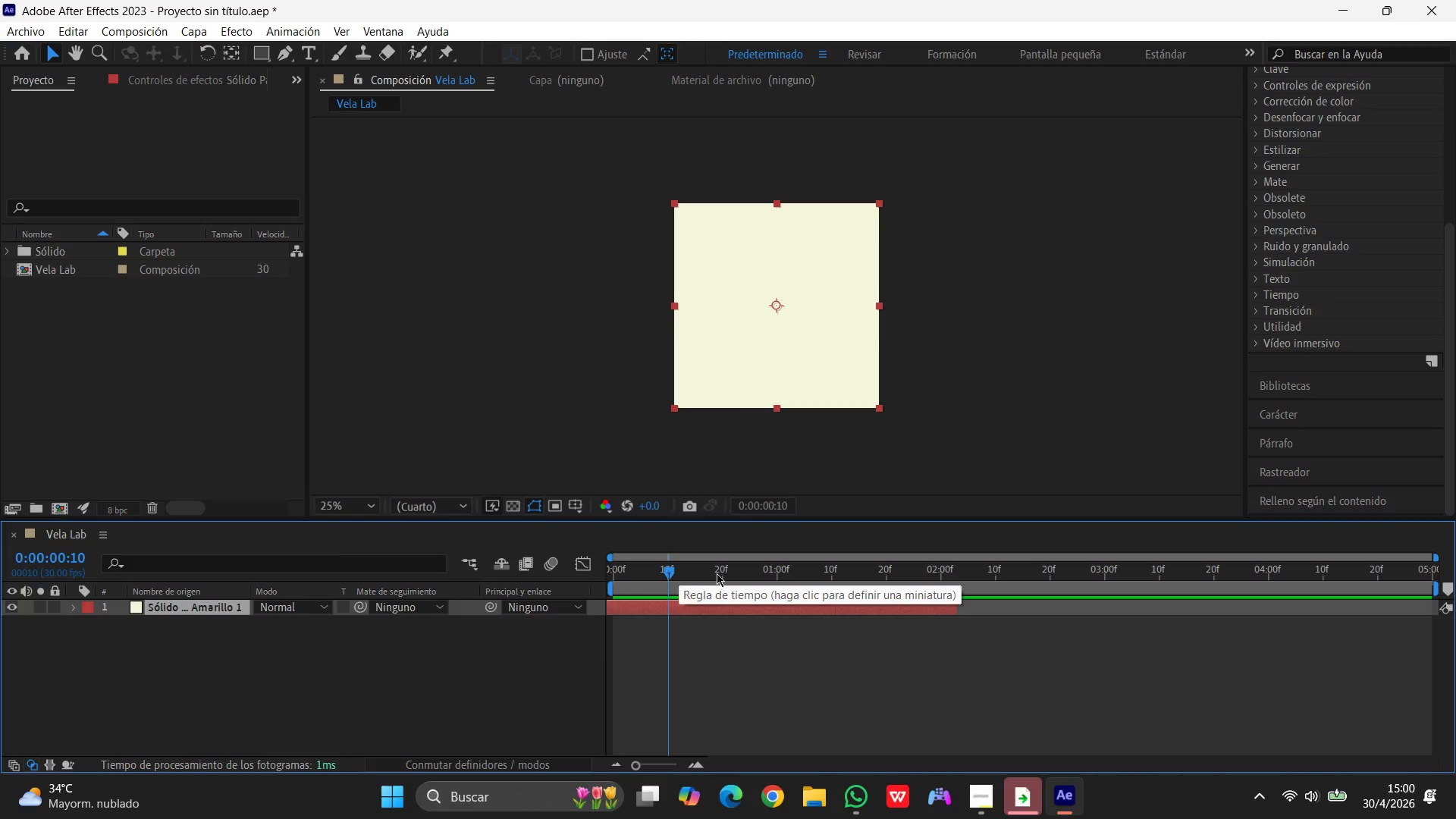 
left_click([724, 571])
 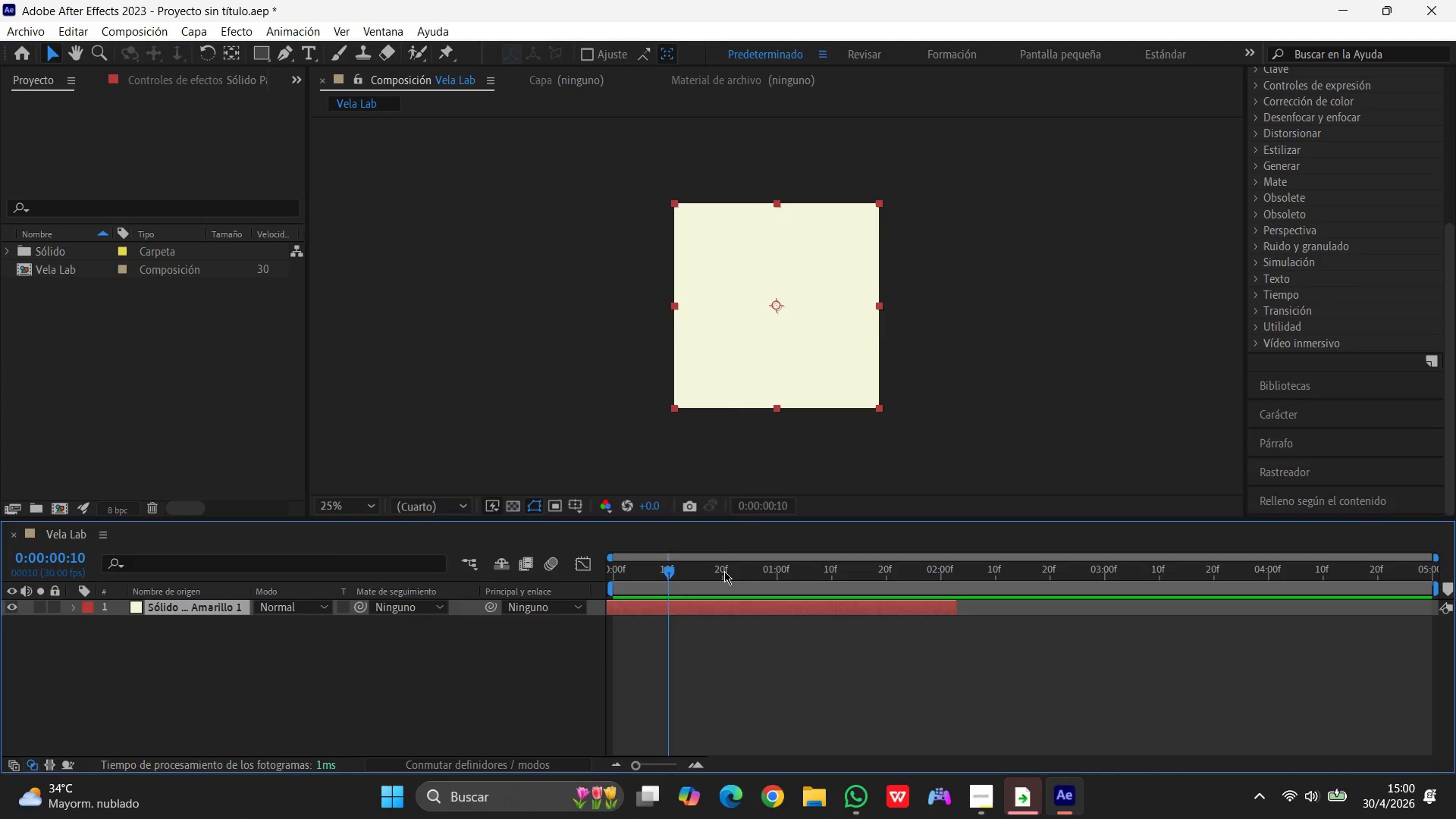 
hold_key(key=ControlLeft, duration=1.5)
double_click([724, 571])
 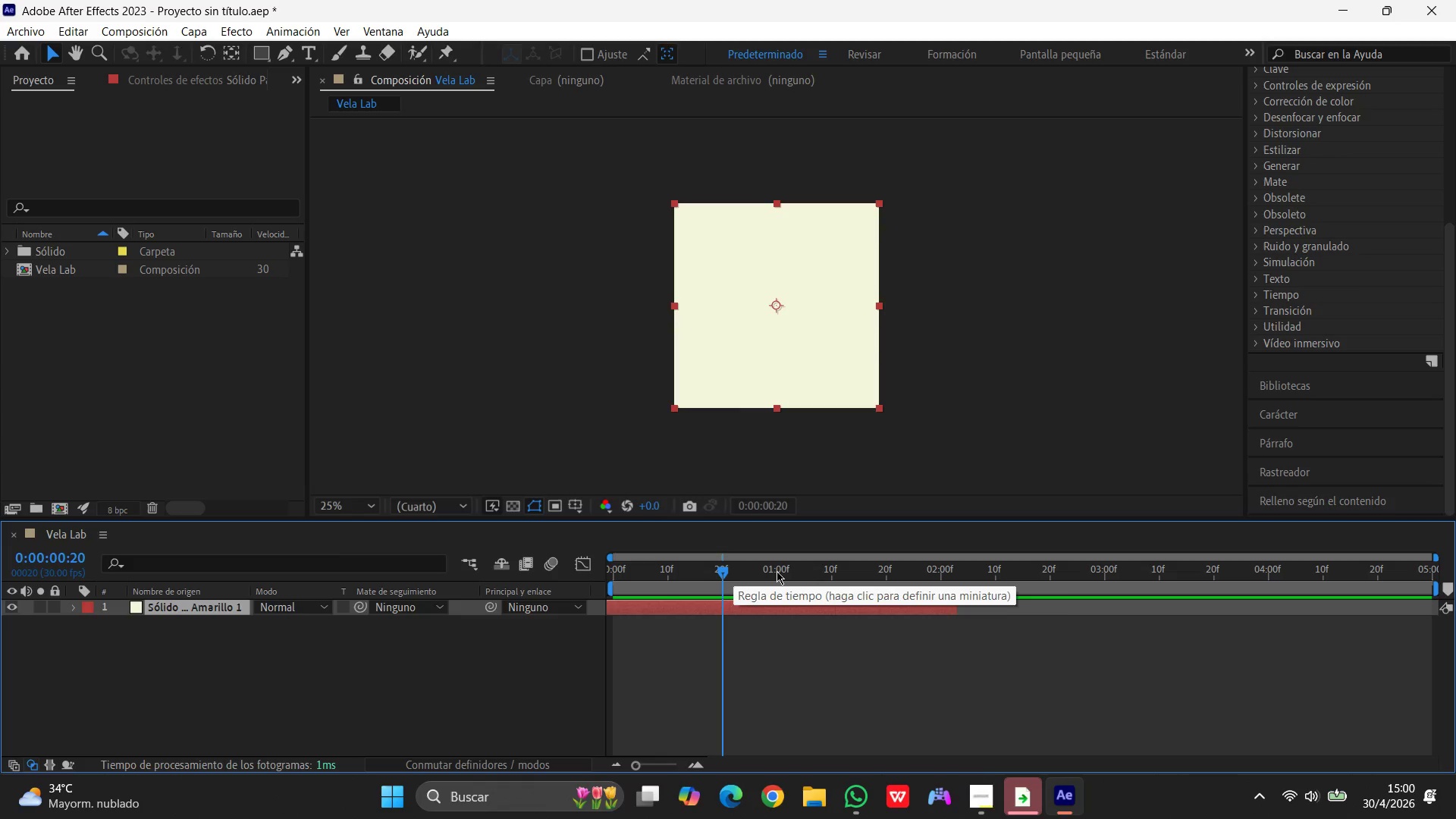 
hold_key(key=ControlLeft, duration=1.51)
right_click([777, 571])
 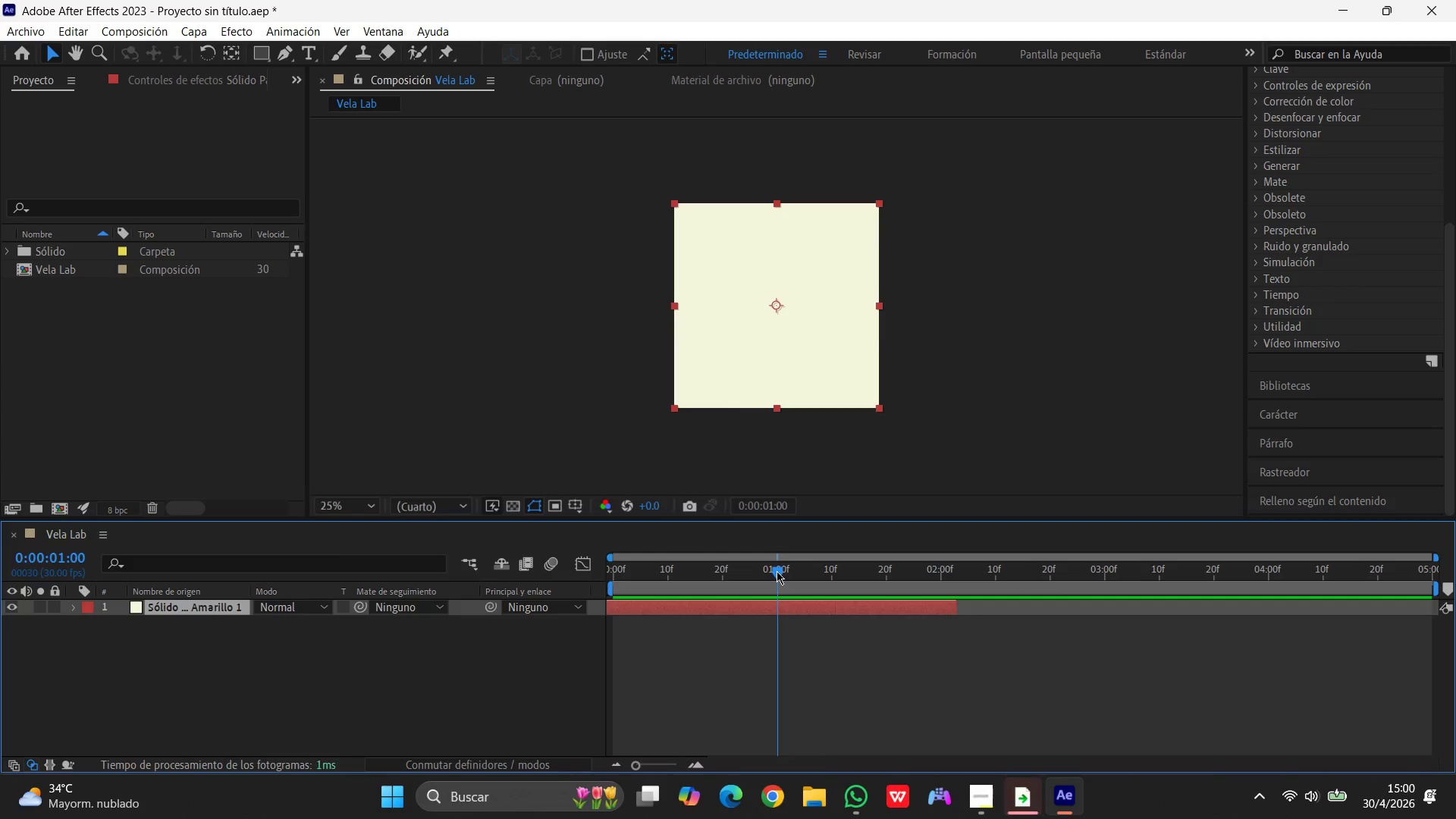 
right_click([777, 571])
 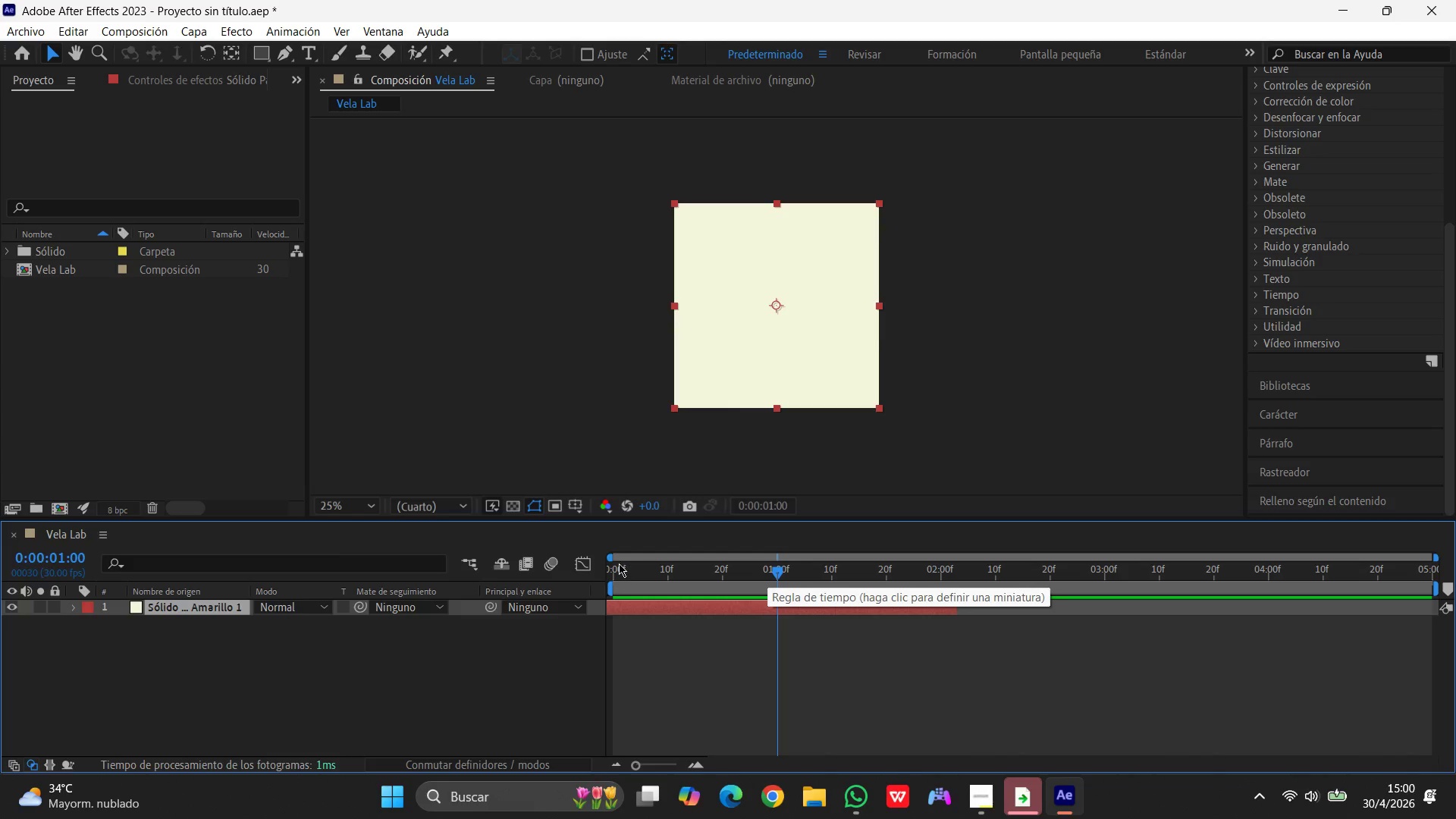 
hold_key(key=ControlLeft, duration=1.17)
right_click([619, 569])
 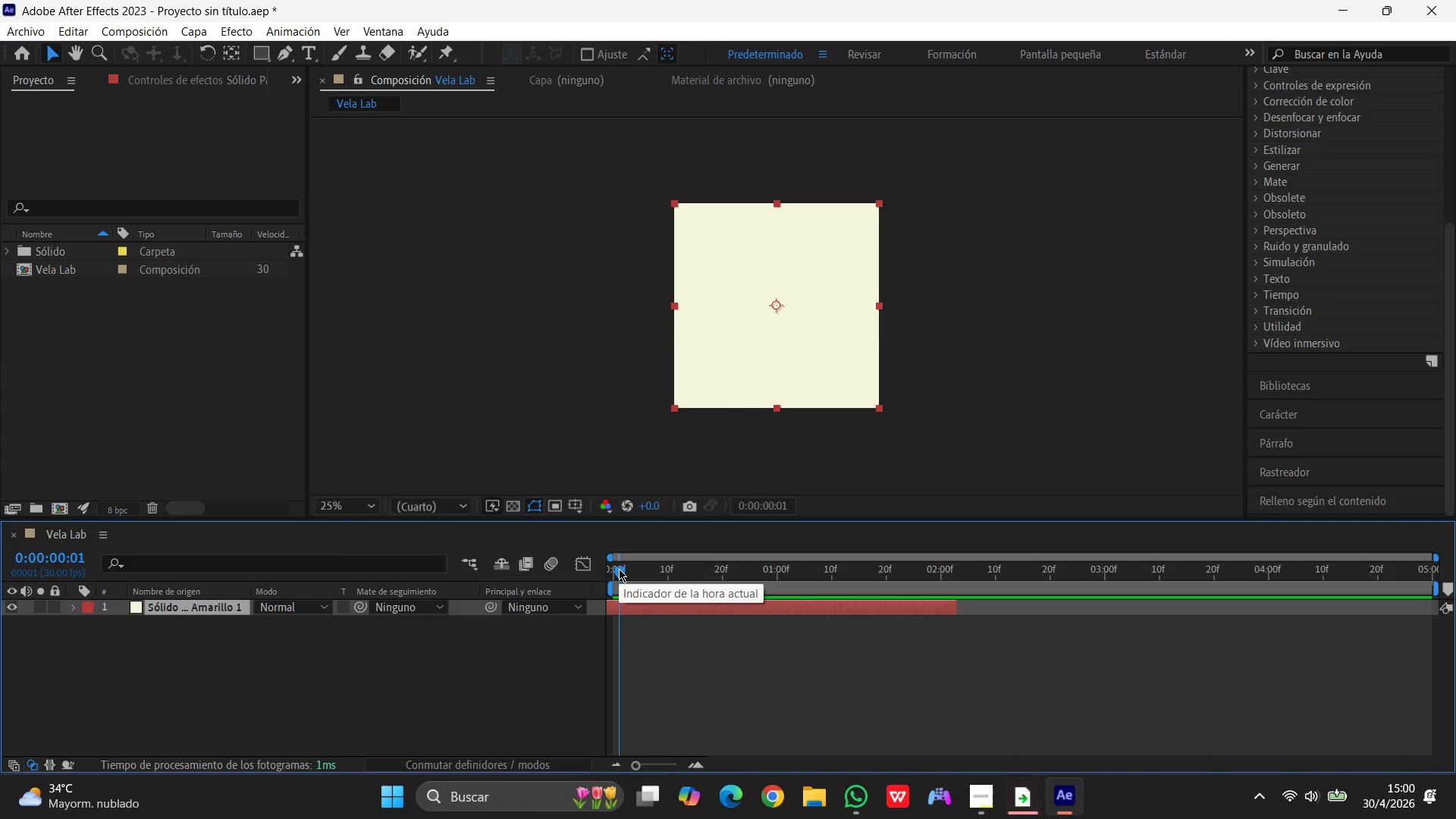 
right_click([619, 569])
 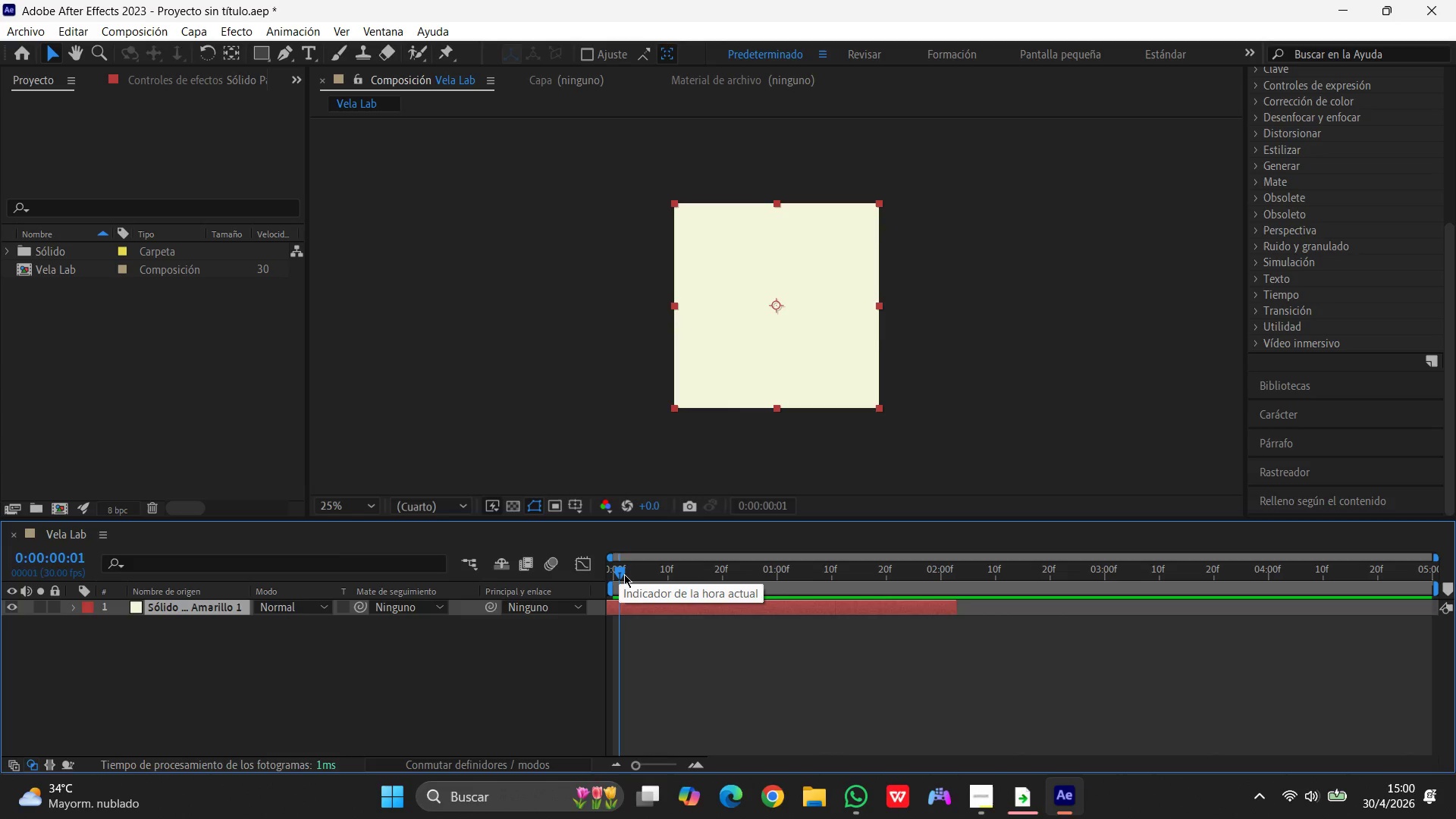 
hold_key(key=ControlRight, duration=1.52)
right_click([723, 570])
 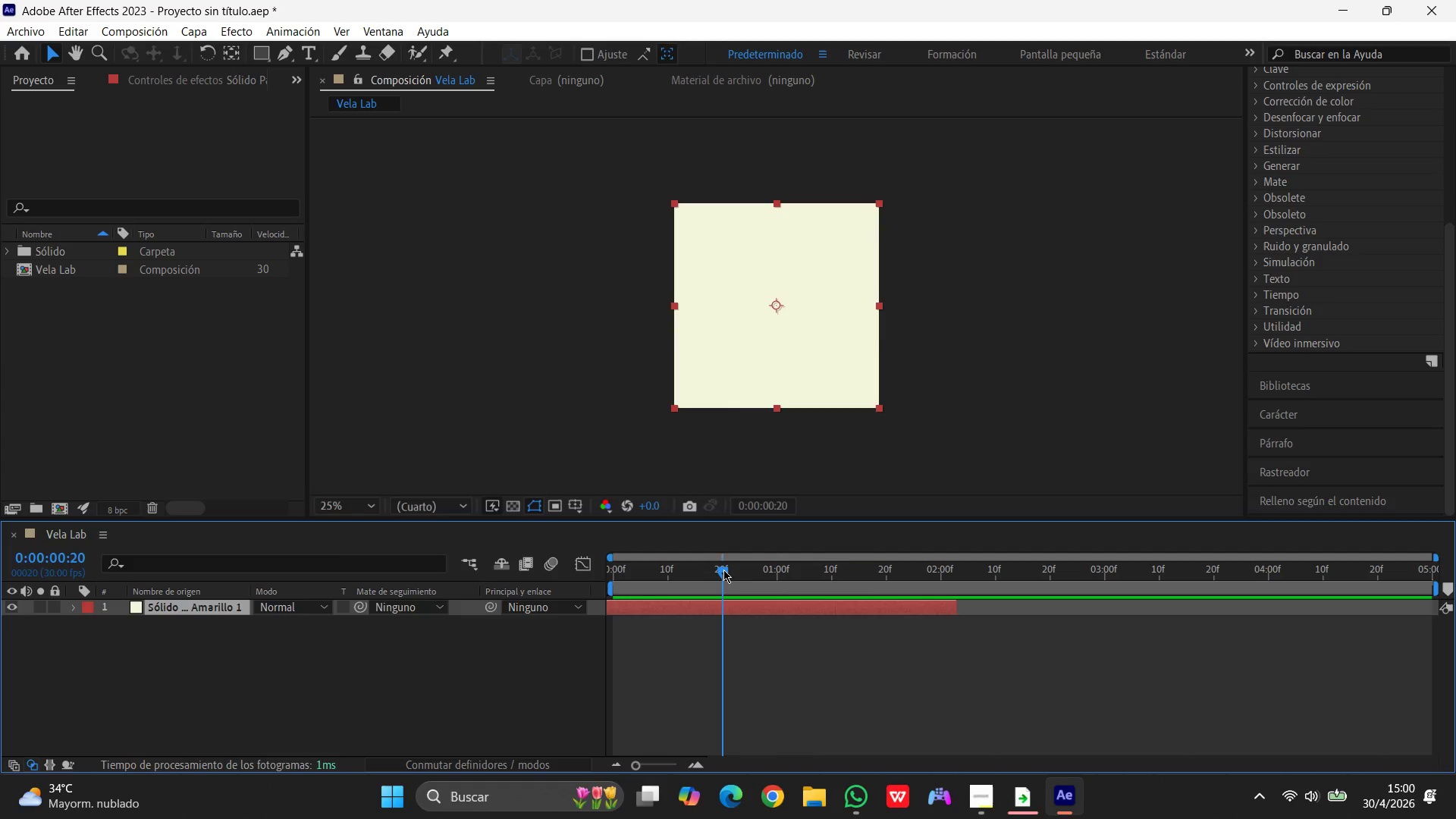 
right_click([723, 570])
 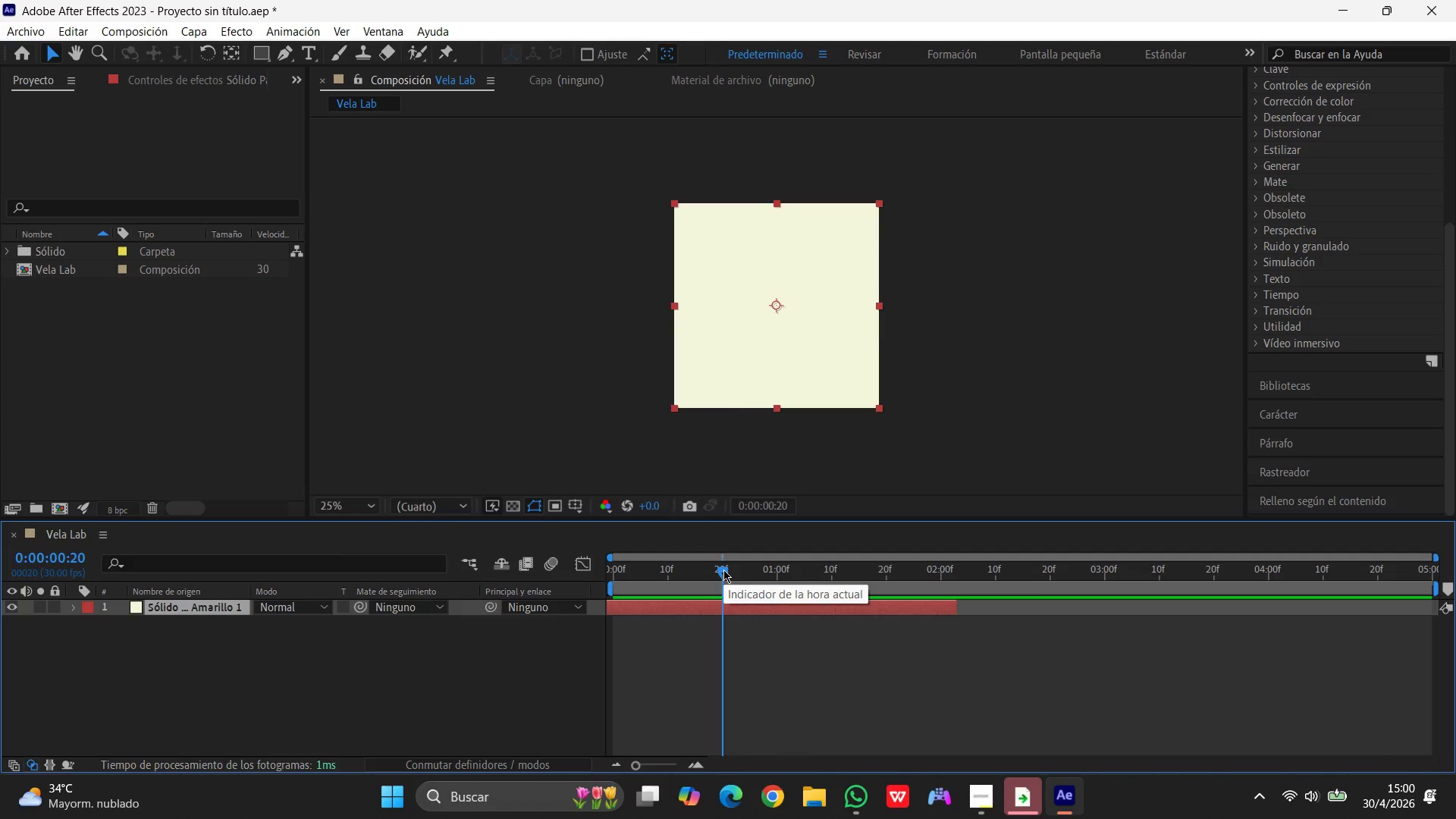 
hold_key(key=ControlRight, duration=1.26)
right_click([774, 573])
 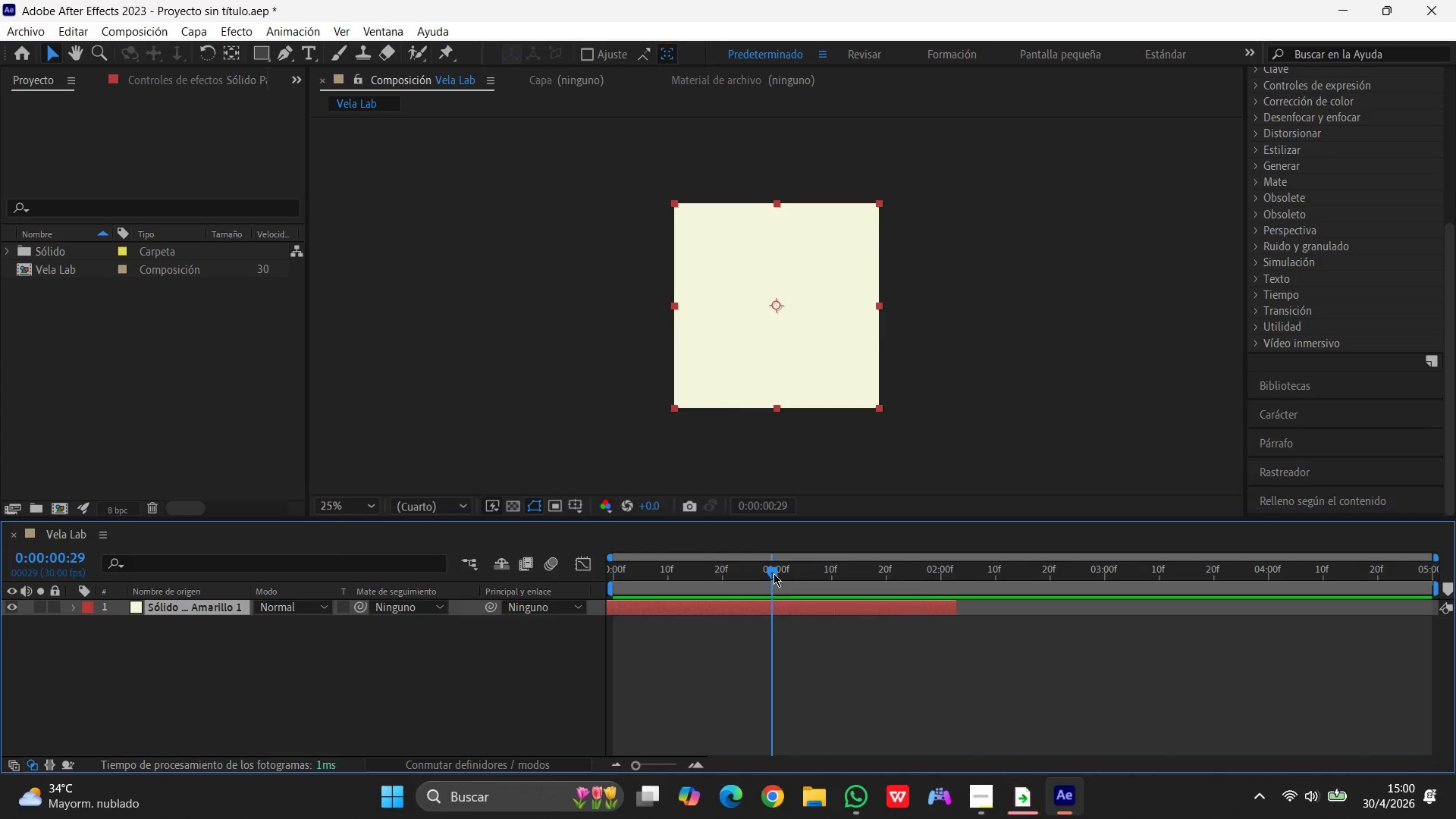 
right_click([774, 573])
 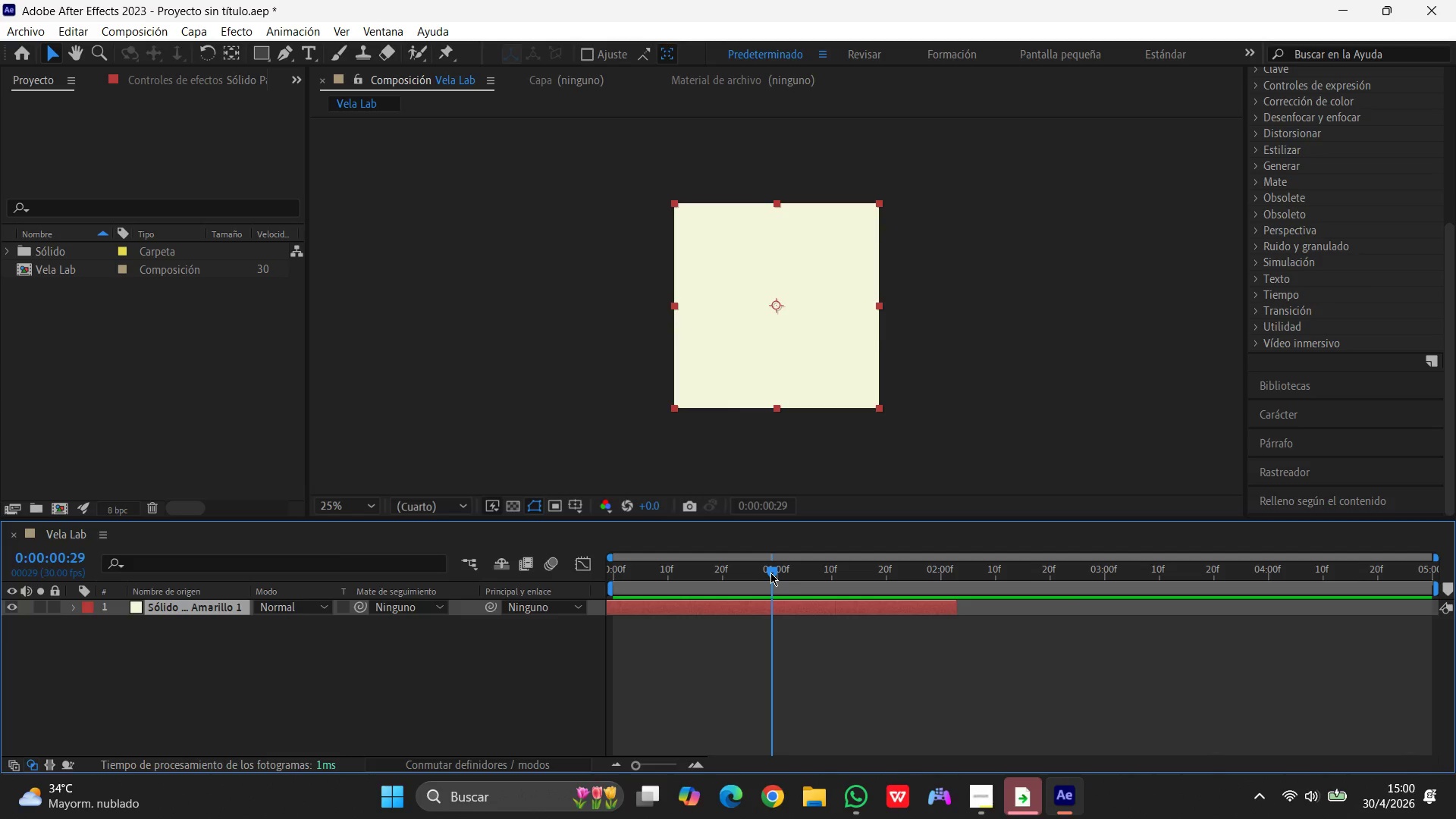 
wait(12.03)
 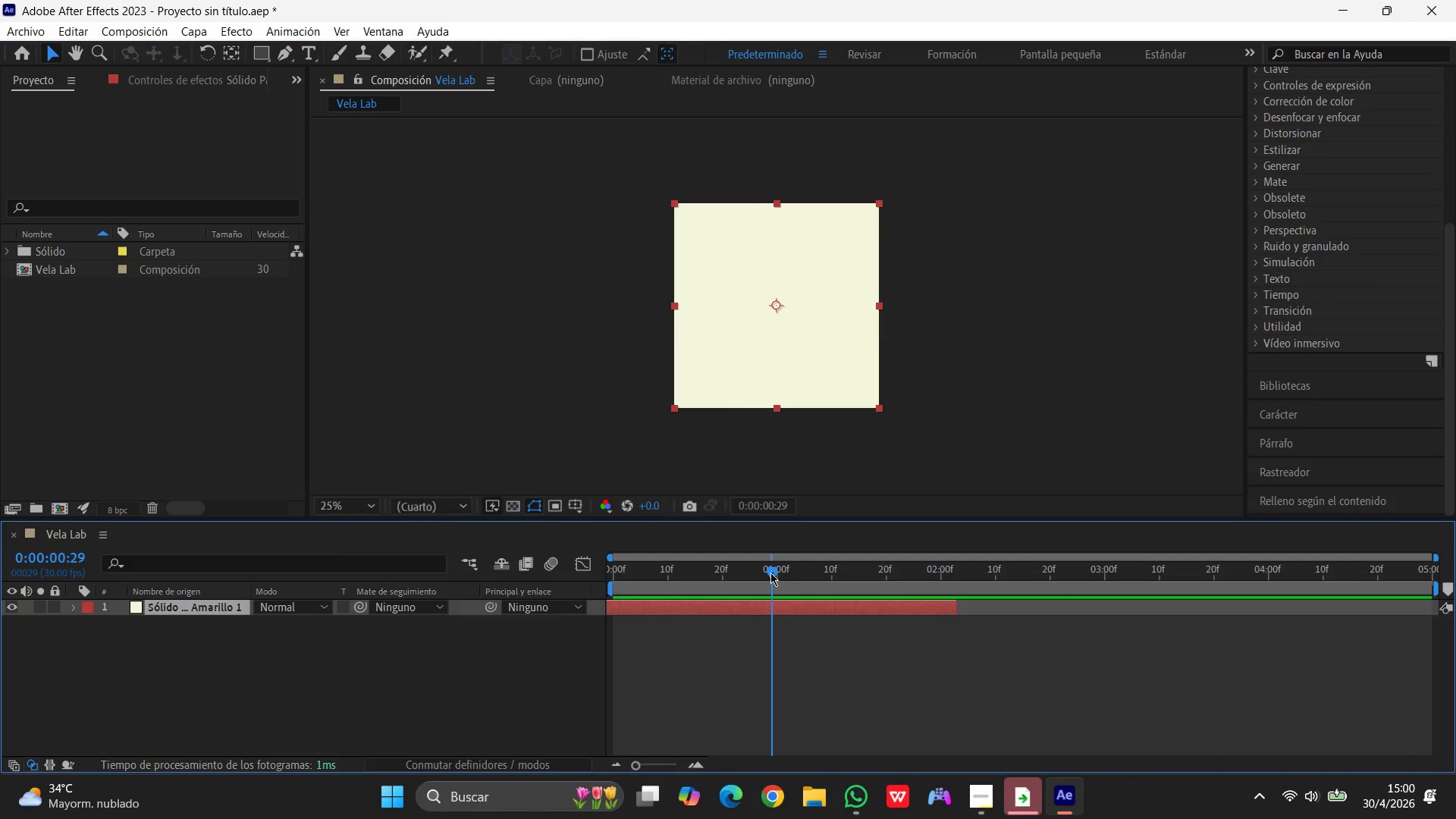 
left_click_drag(start_coordinate=[773, 571], to_coordinate=[601, 589])
 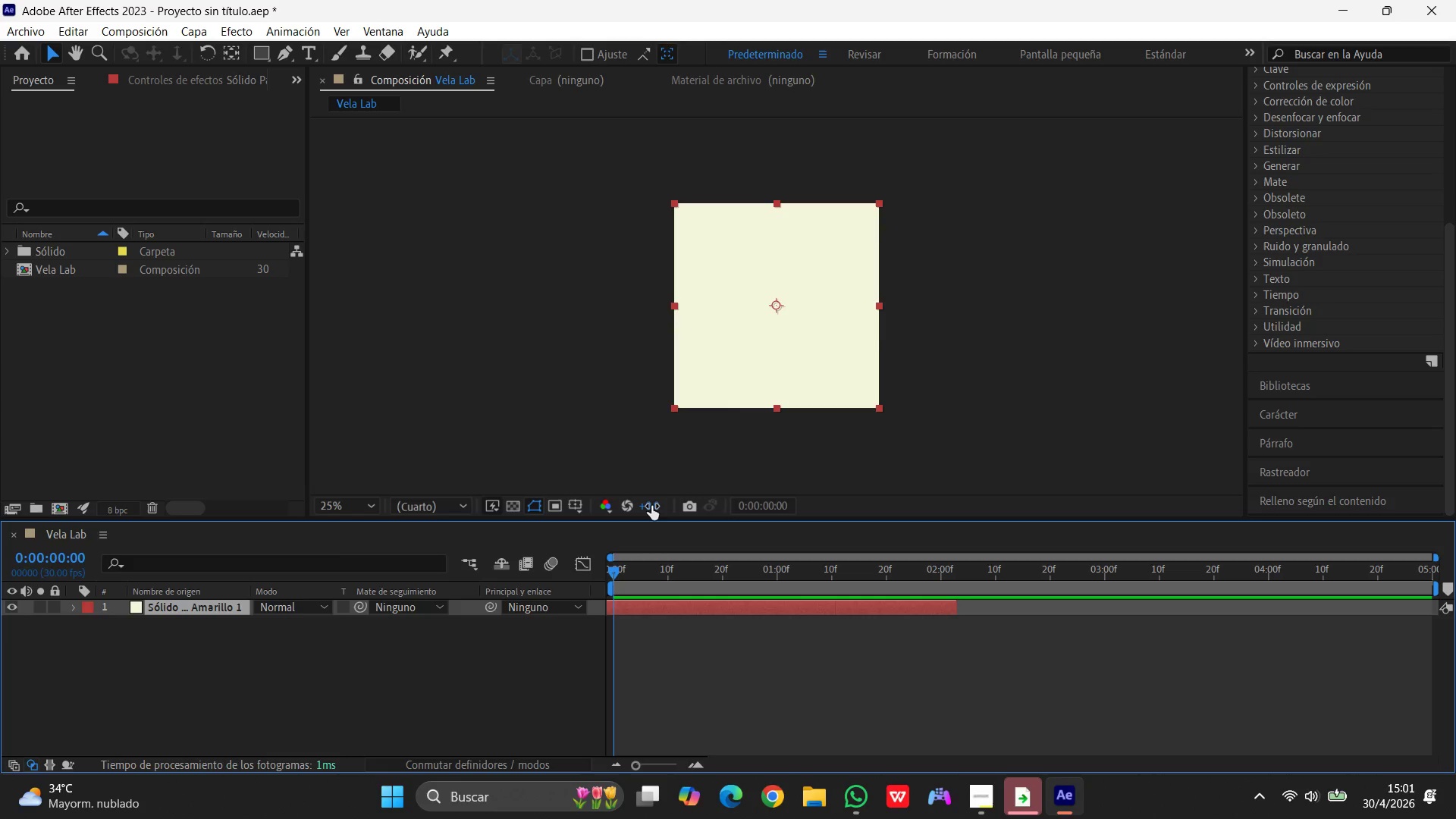 
left_click([651, 506])
 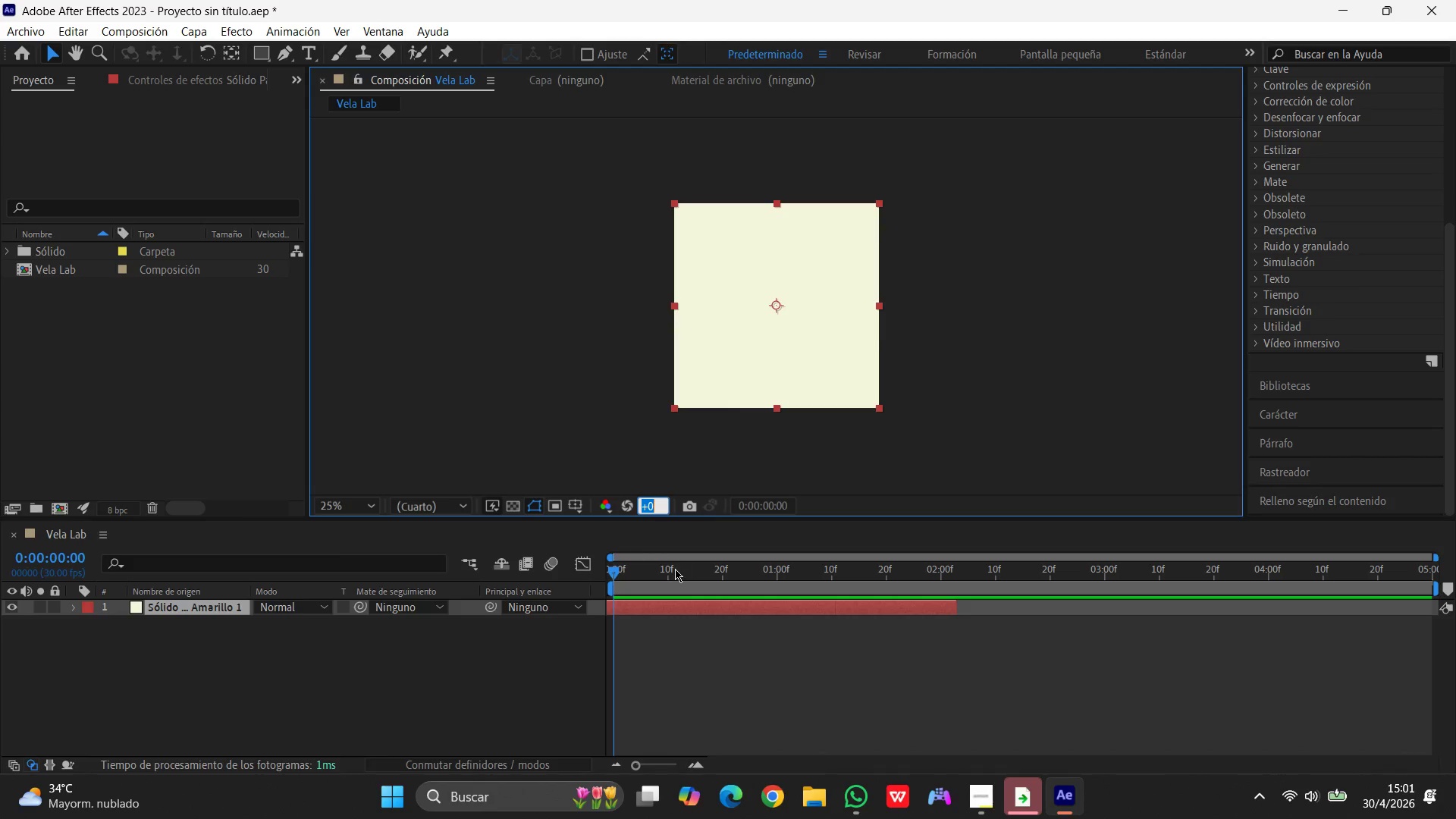 
left_click([673, 569])
 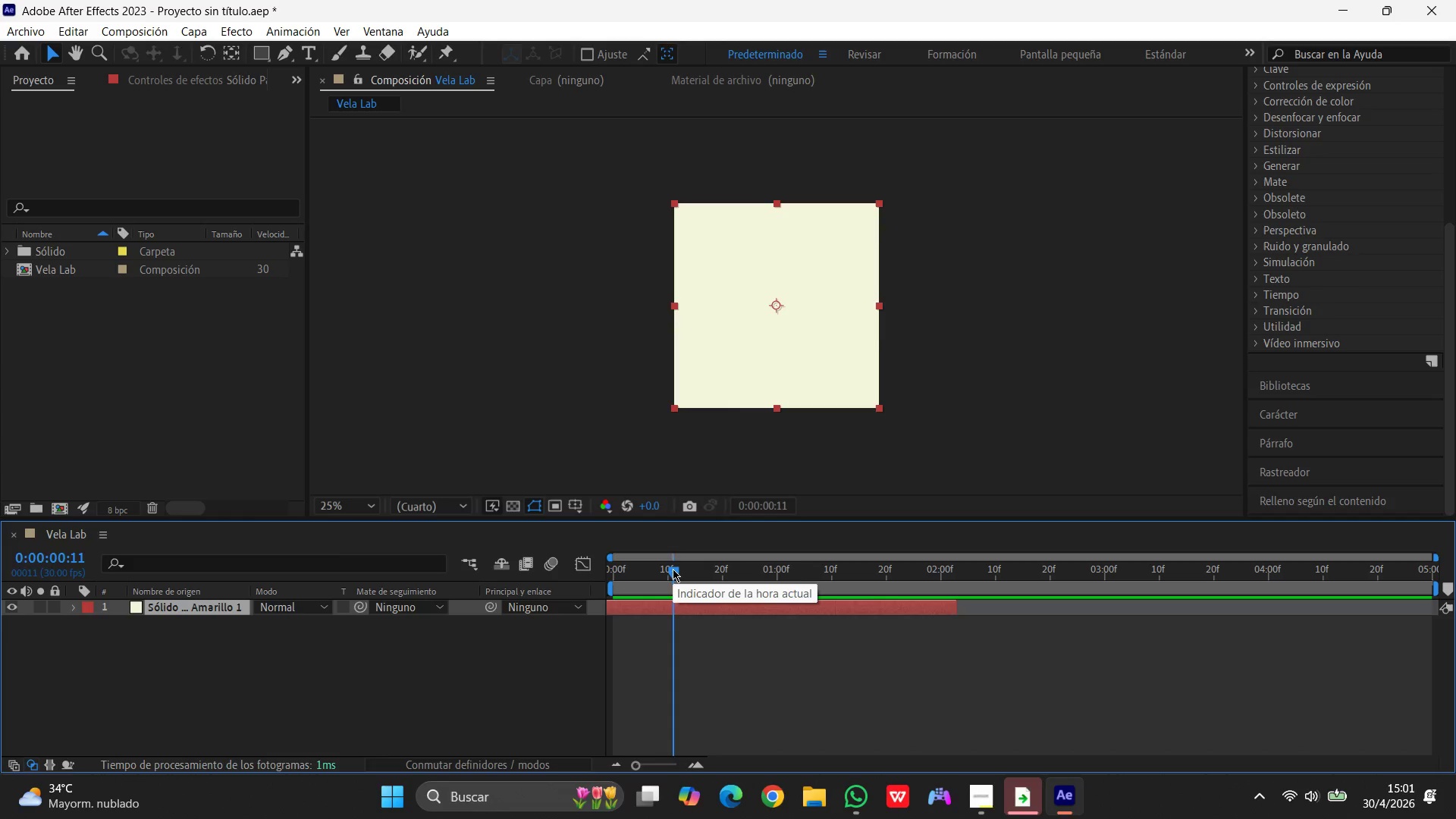 
left_click_drag(start_coordinate=[673, 569], to_coordinate=[598, 568])
 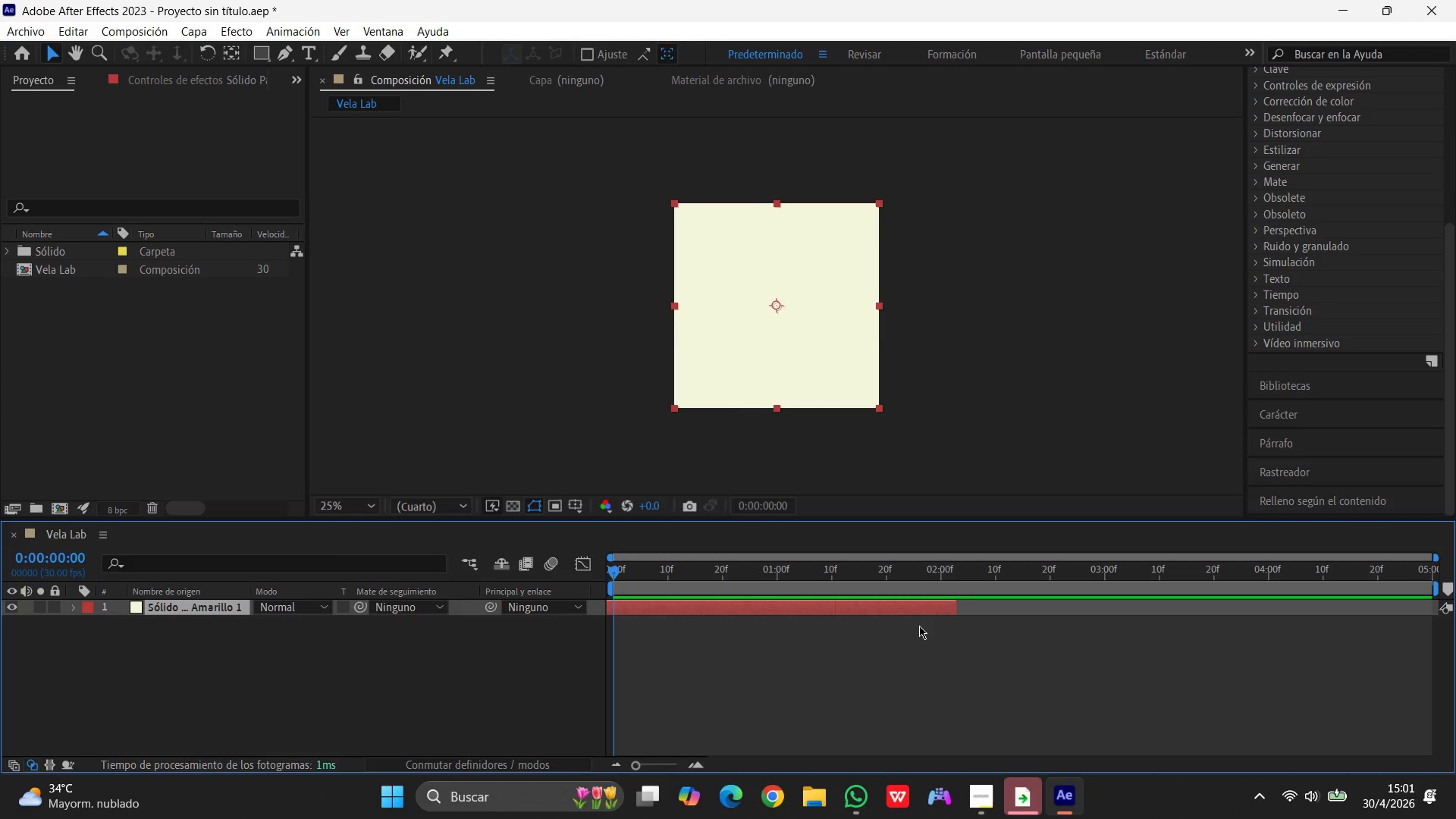 
wait(32.7)
 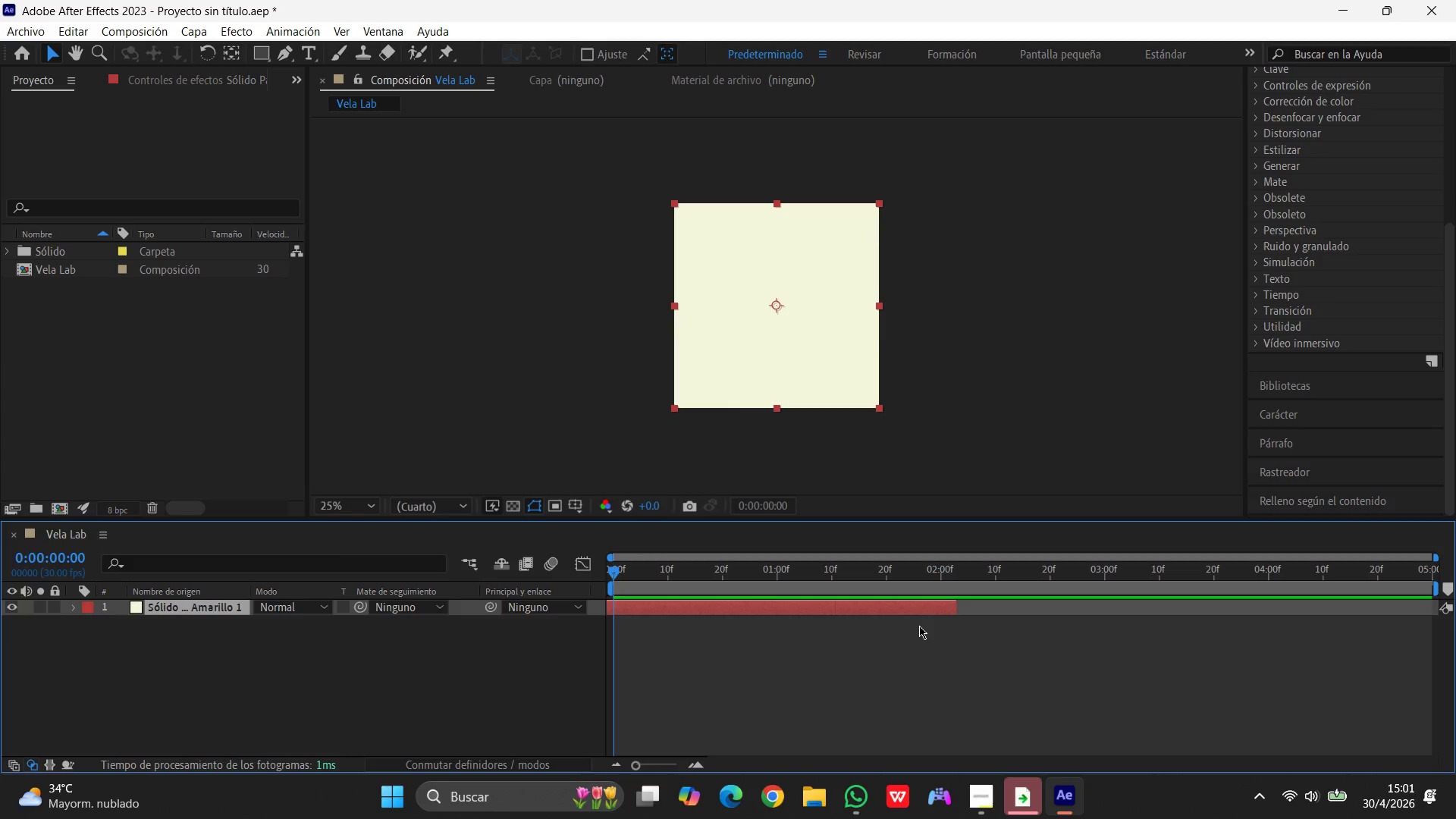 
left_click([121, 28])
 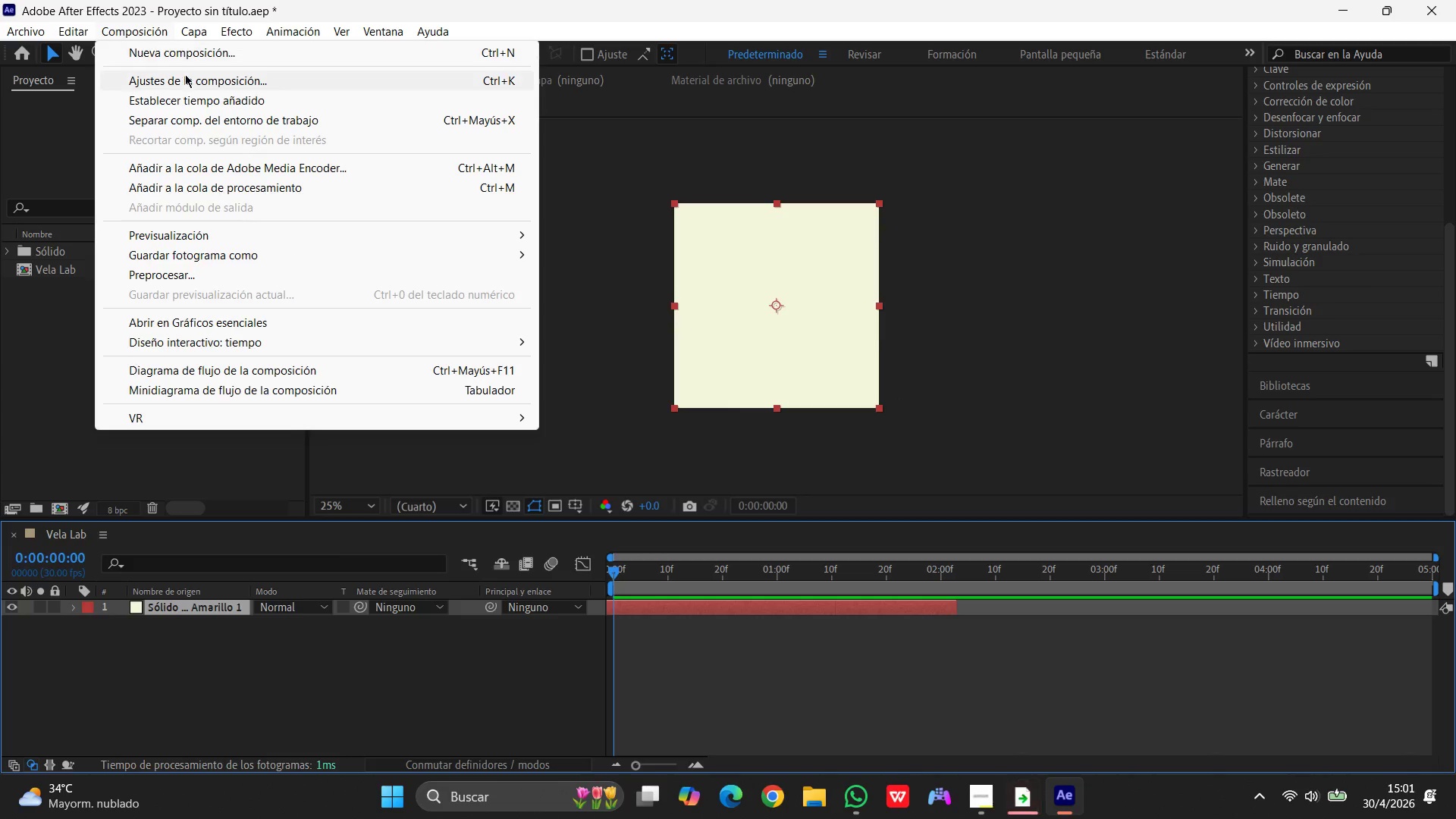 
left_click([190, 78])
 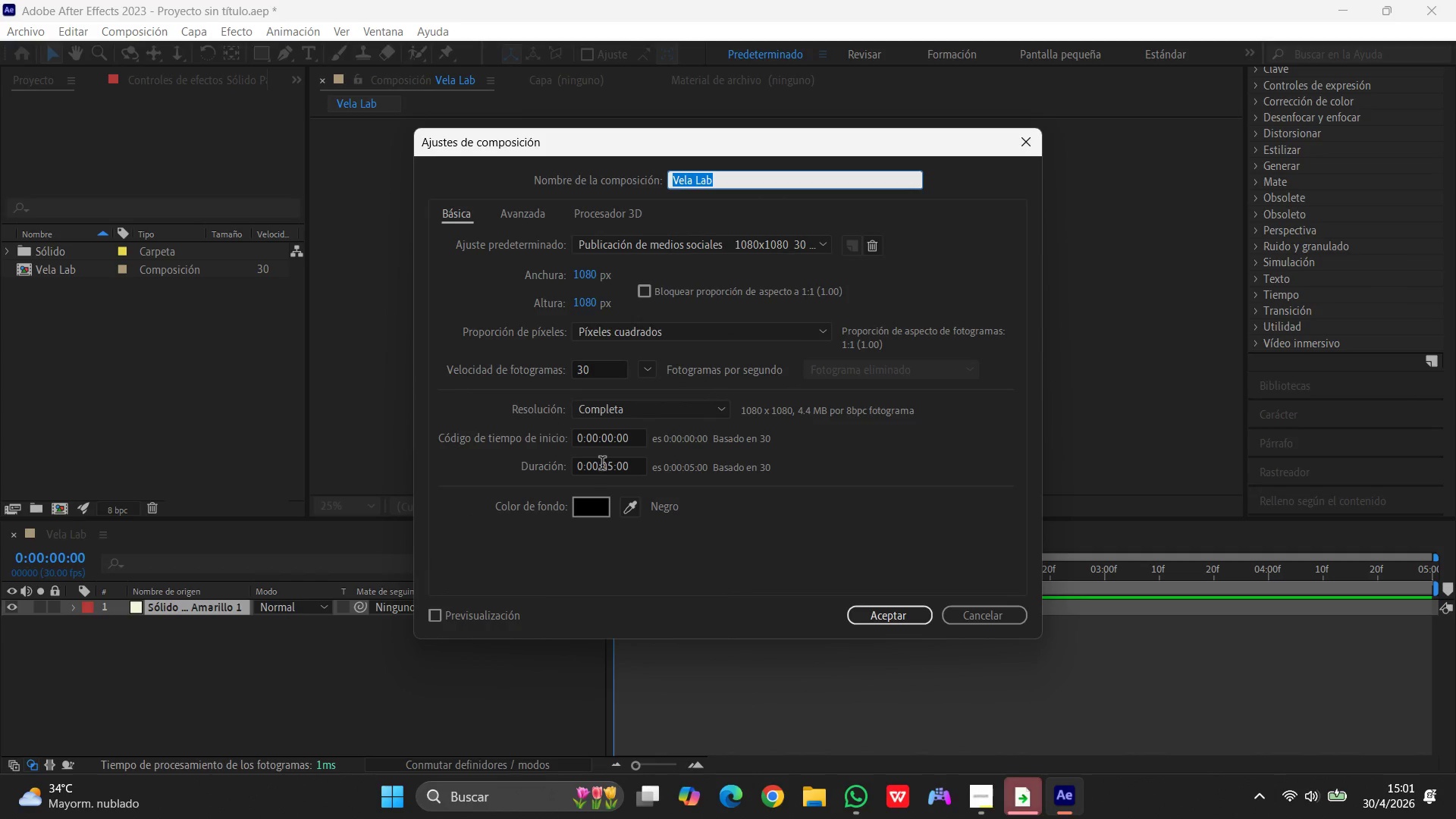 
left_click([613, 463])
 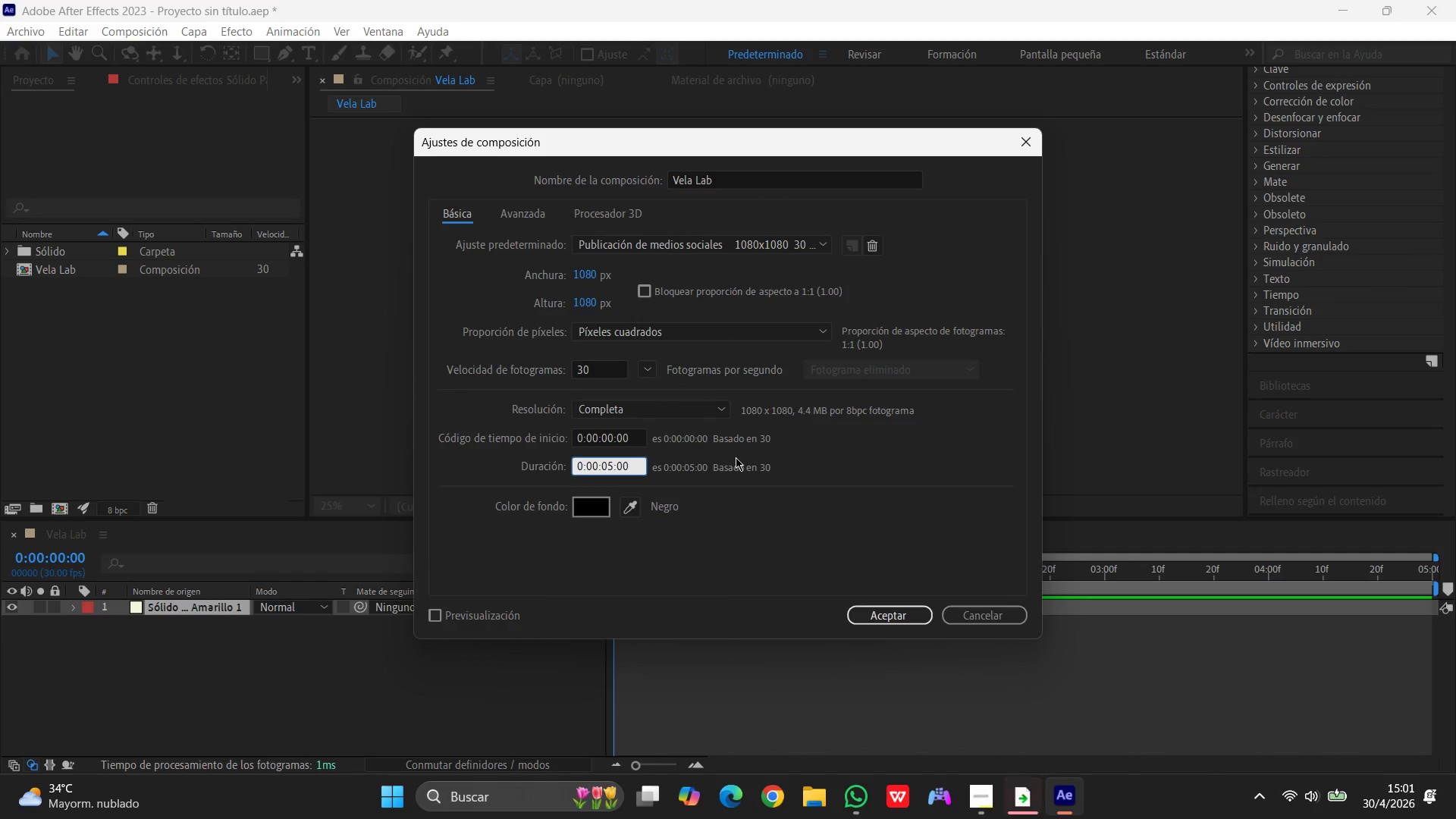 
key(Backspace)
 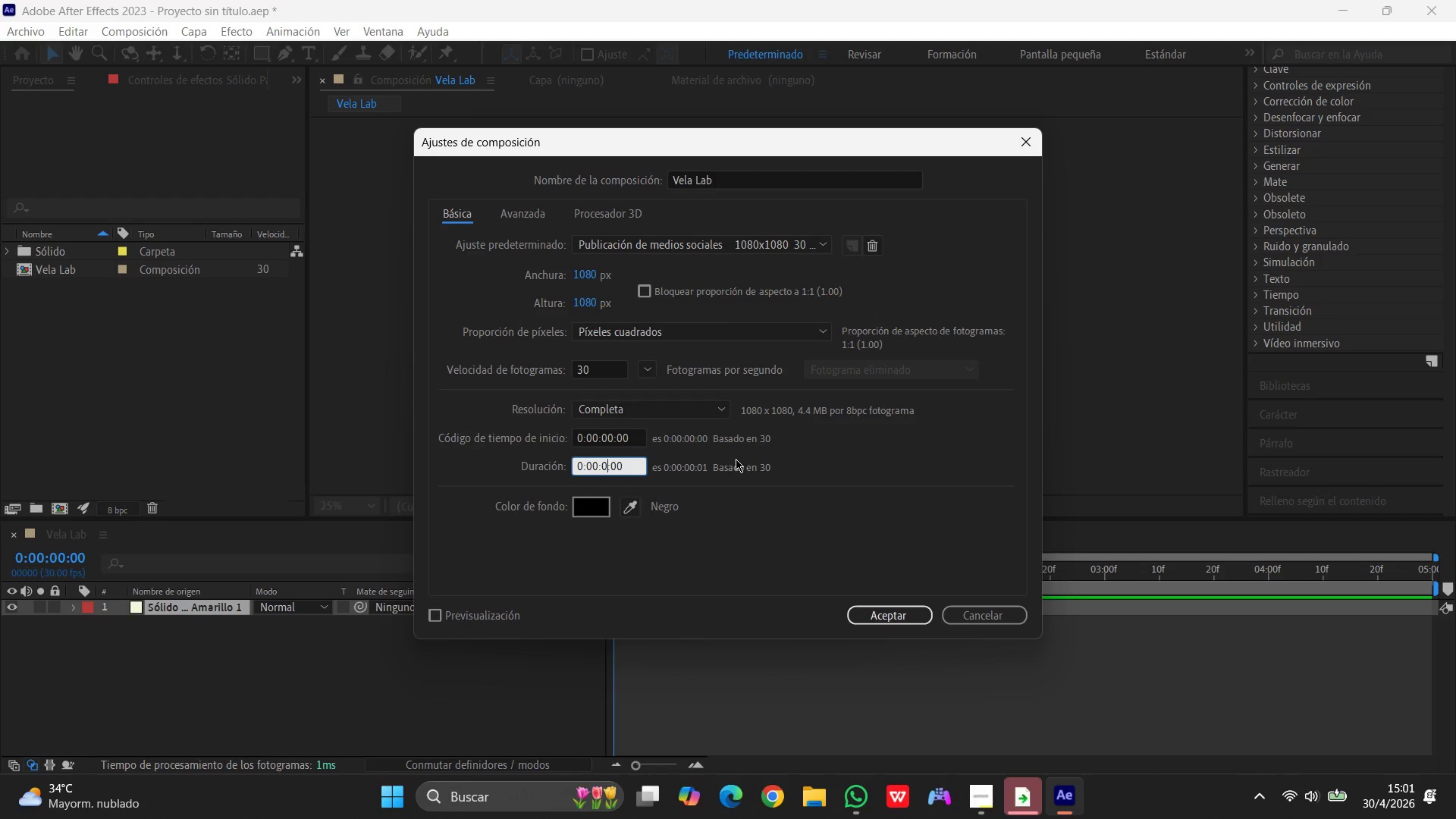 
key(Backspace)
 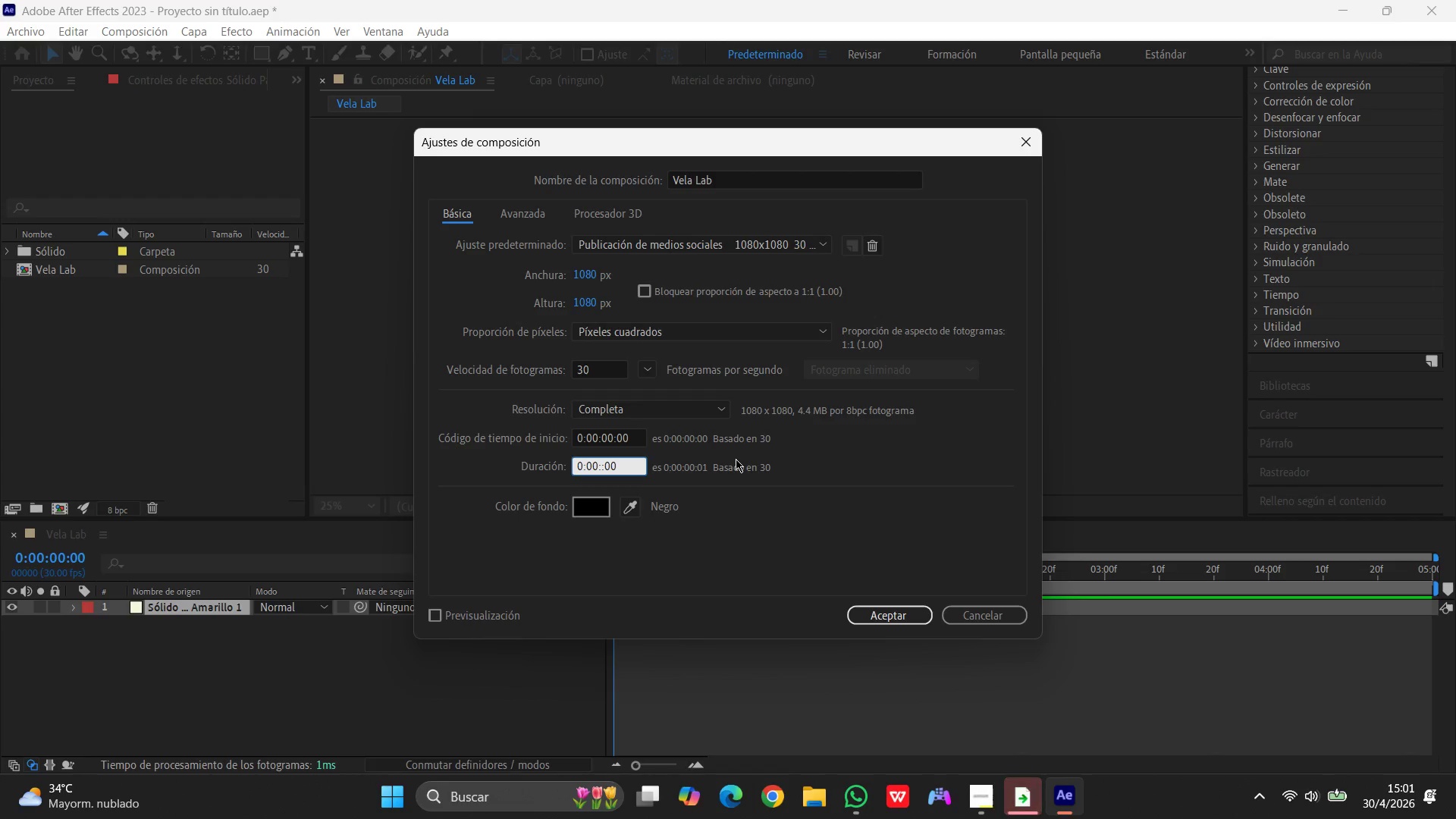 
key(Numpad5)
 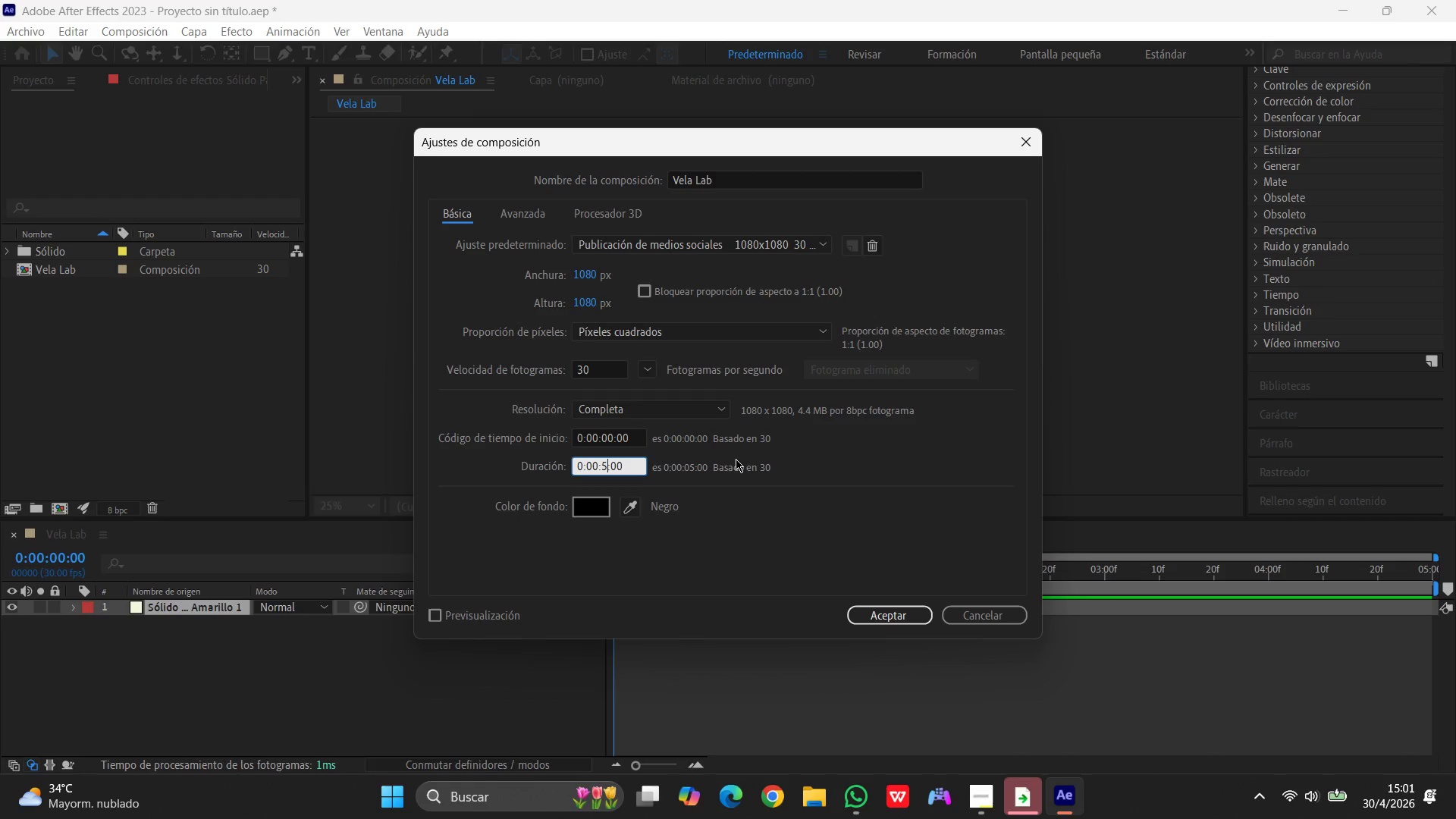 
left_click([874, 607])
 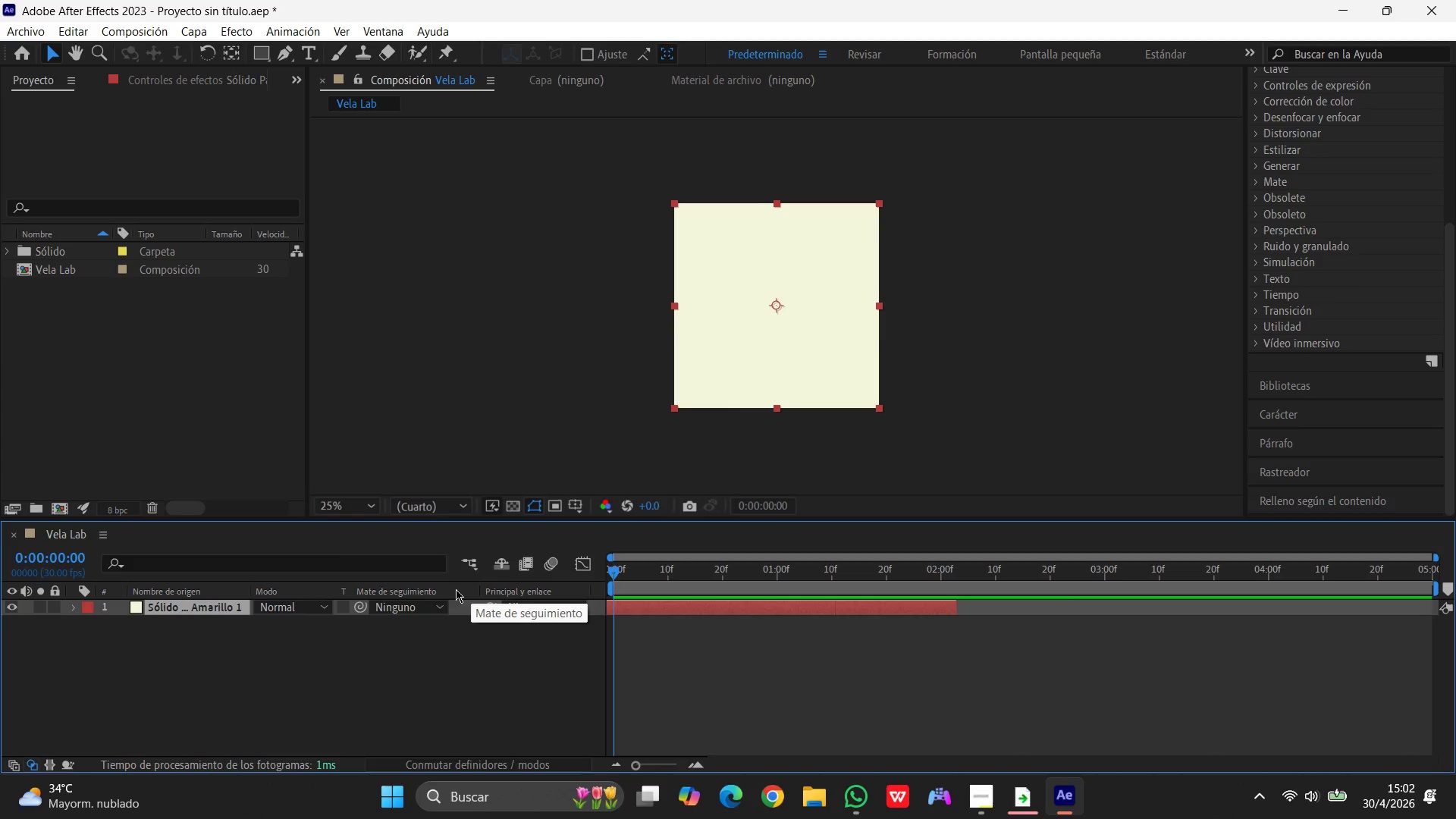 
wait(21.56)
 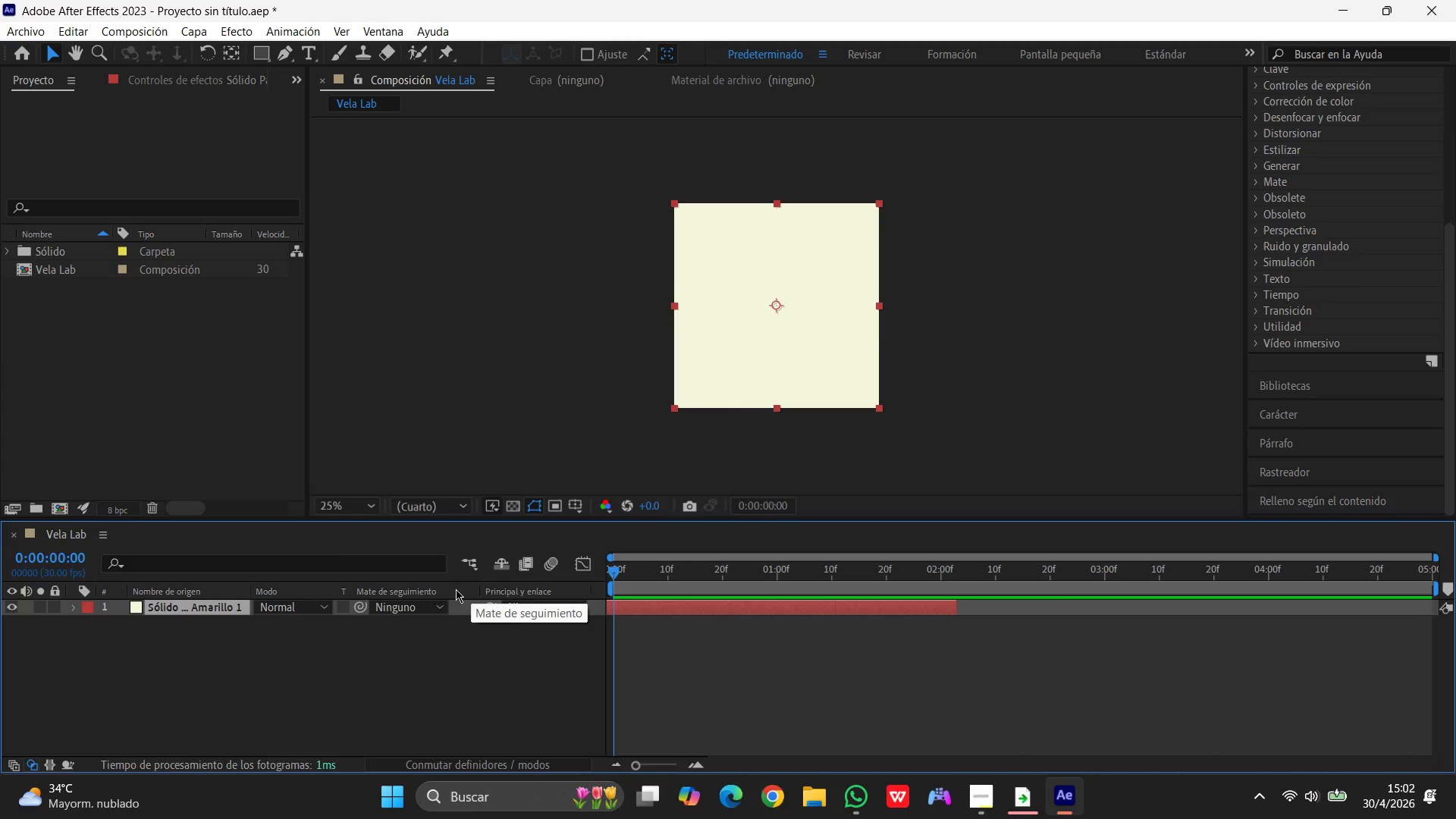 
left_click_drag(start_coordinate=[613, 572], to_coordinate=[641, 577])
 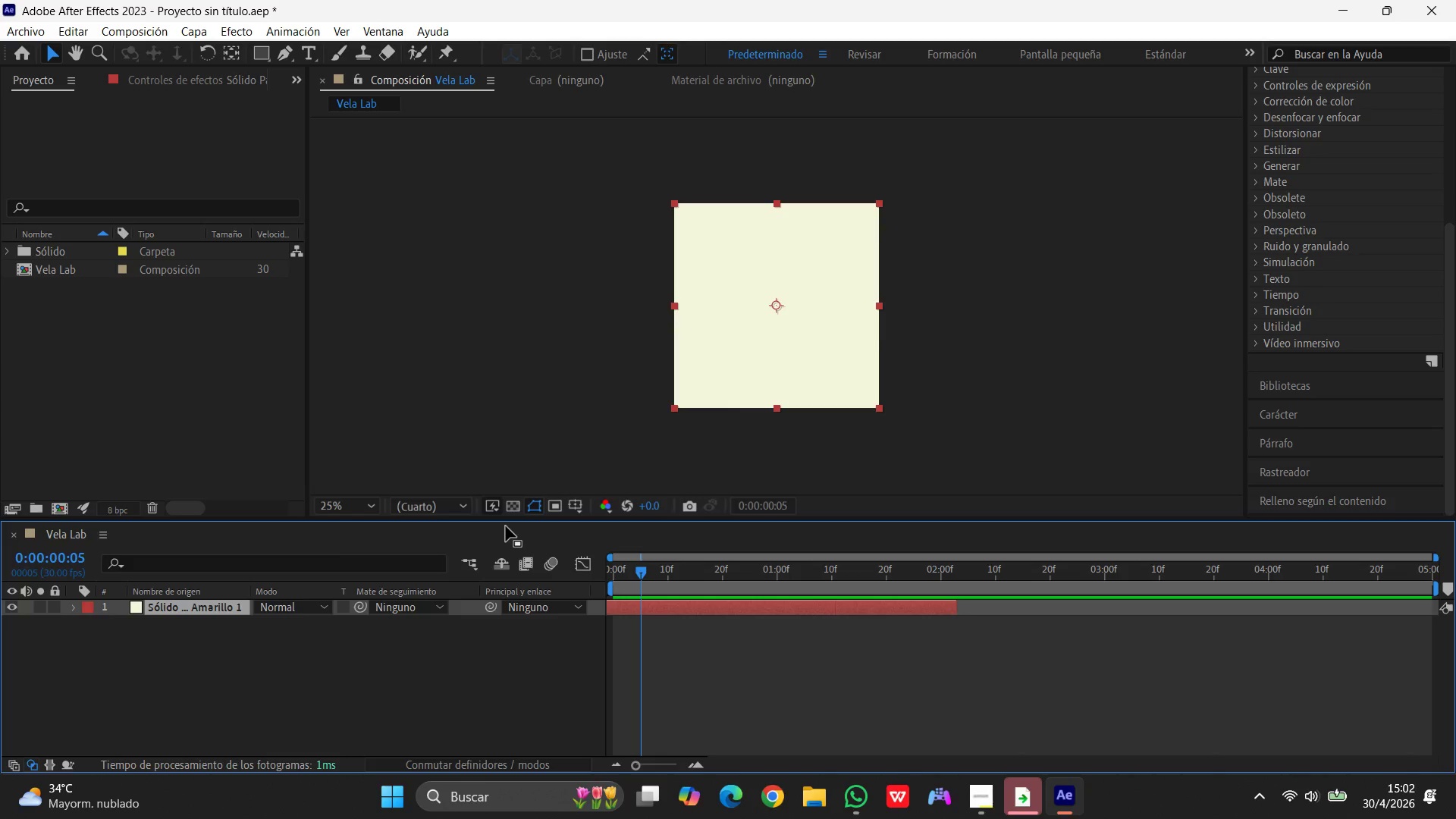 
wait(10.34)
 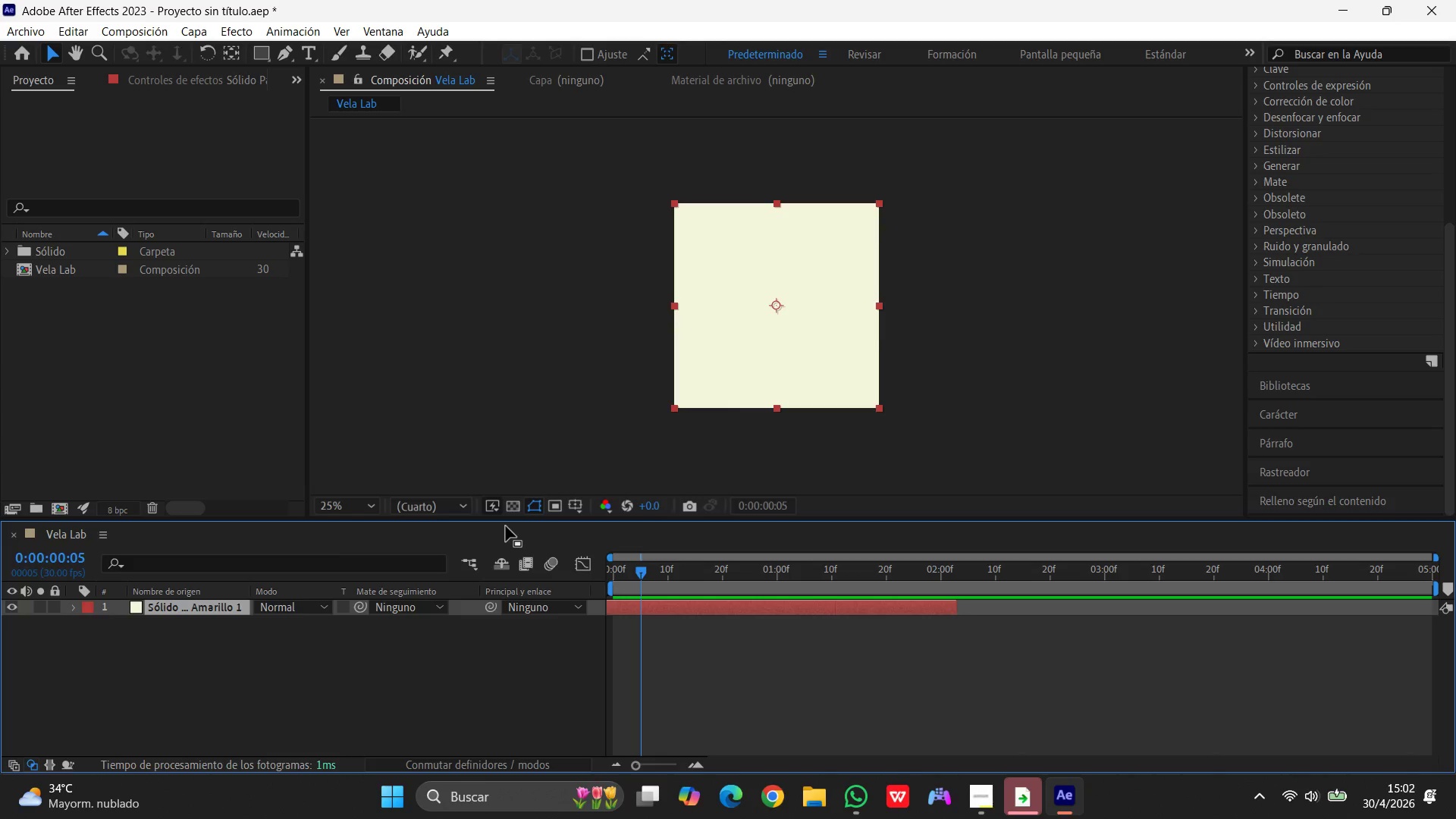 
left_click([536, 511])
 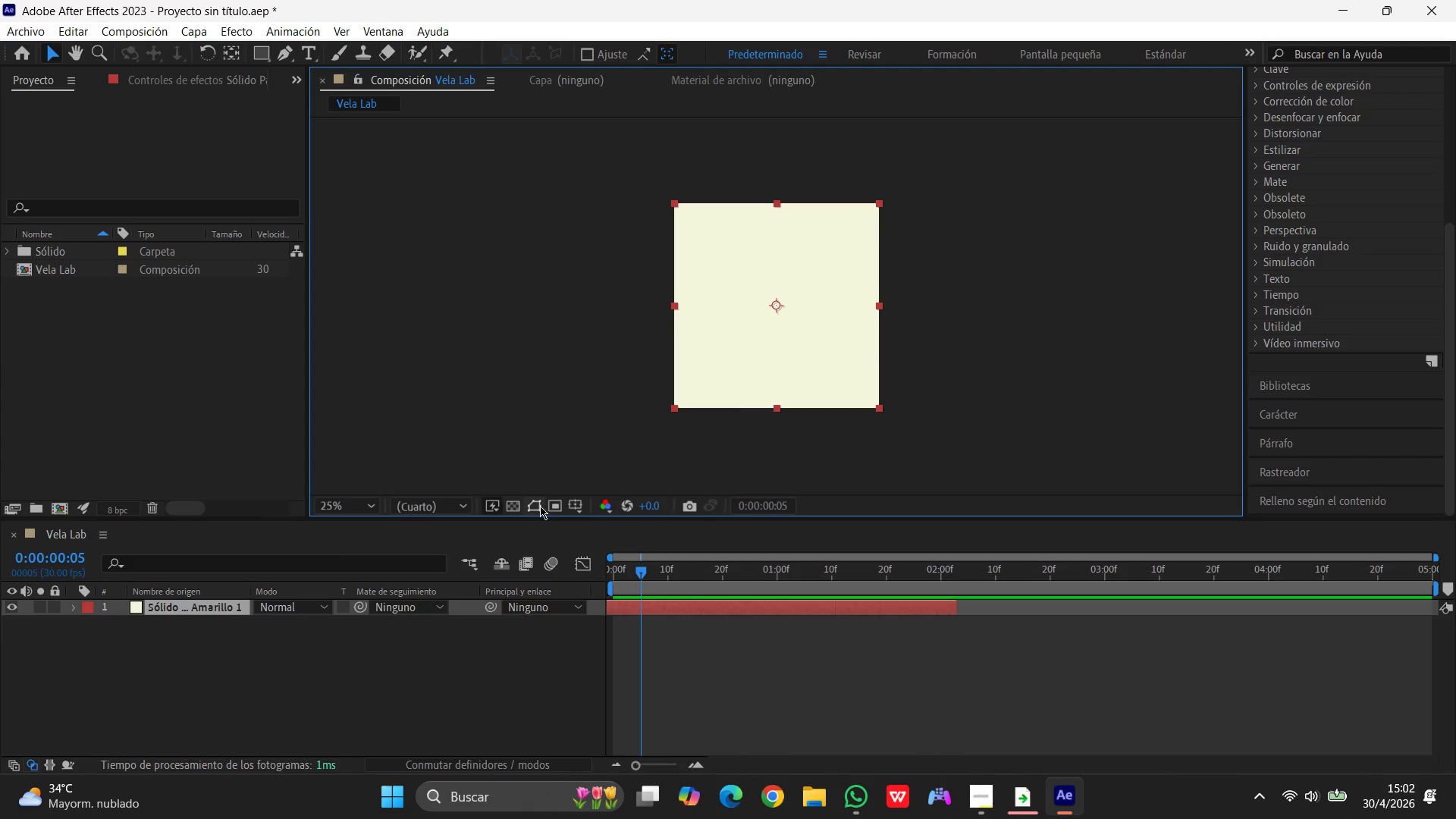 
left_click([532, 507])
 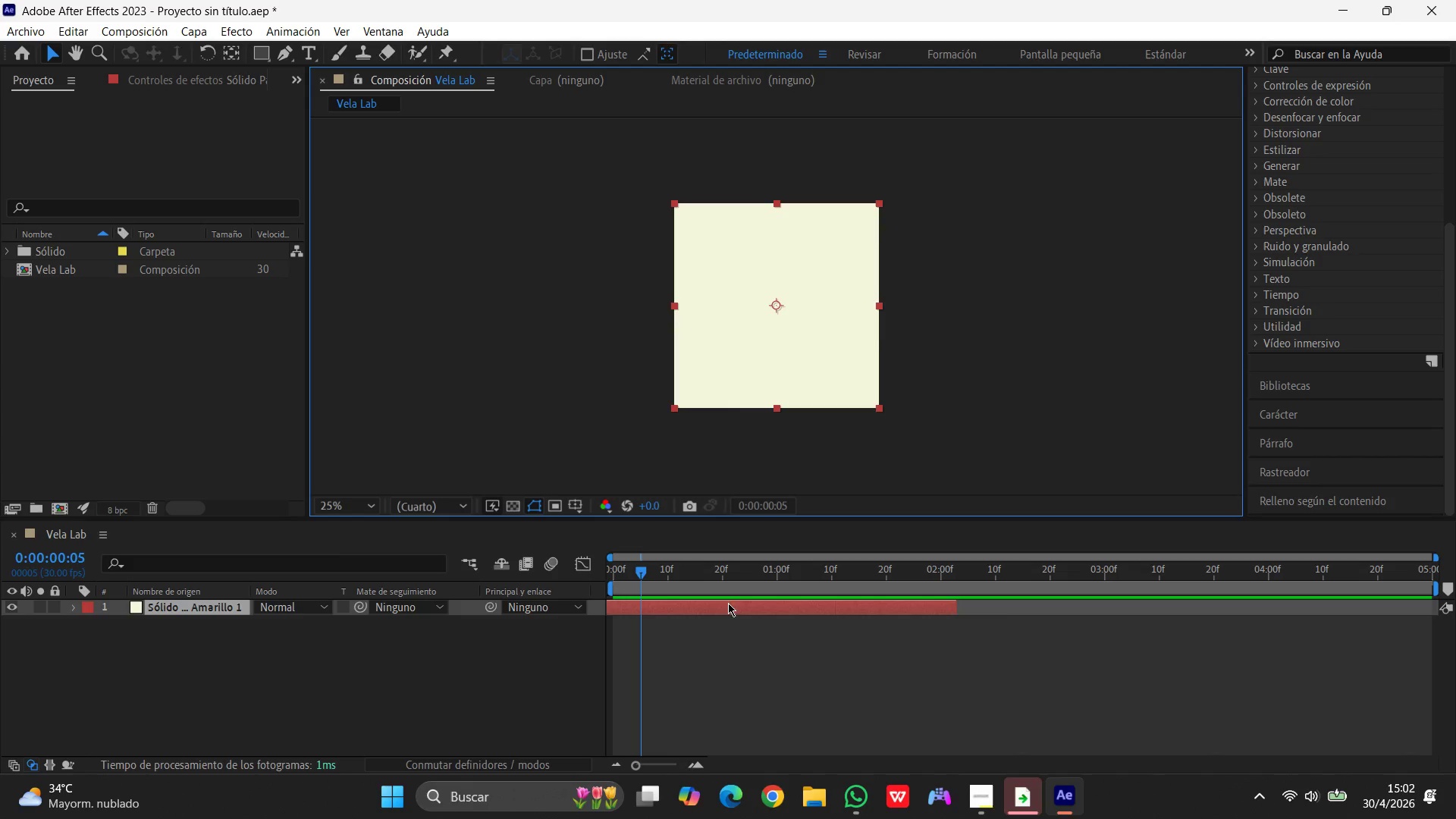 
left_click([726, 592])
 